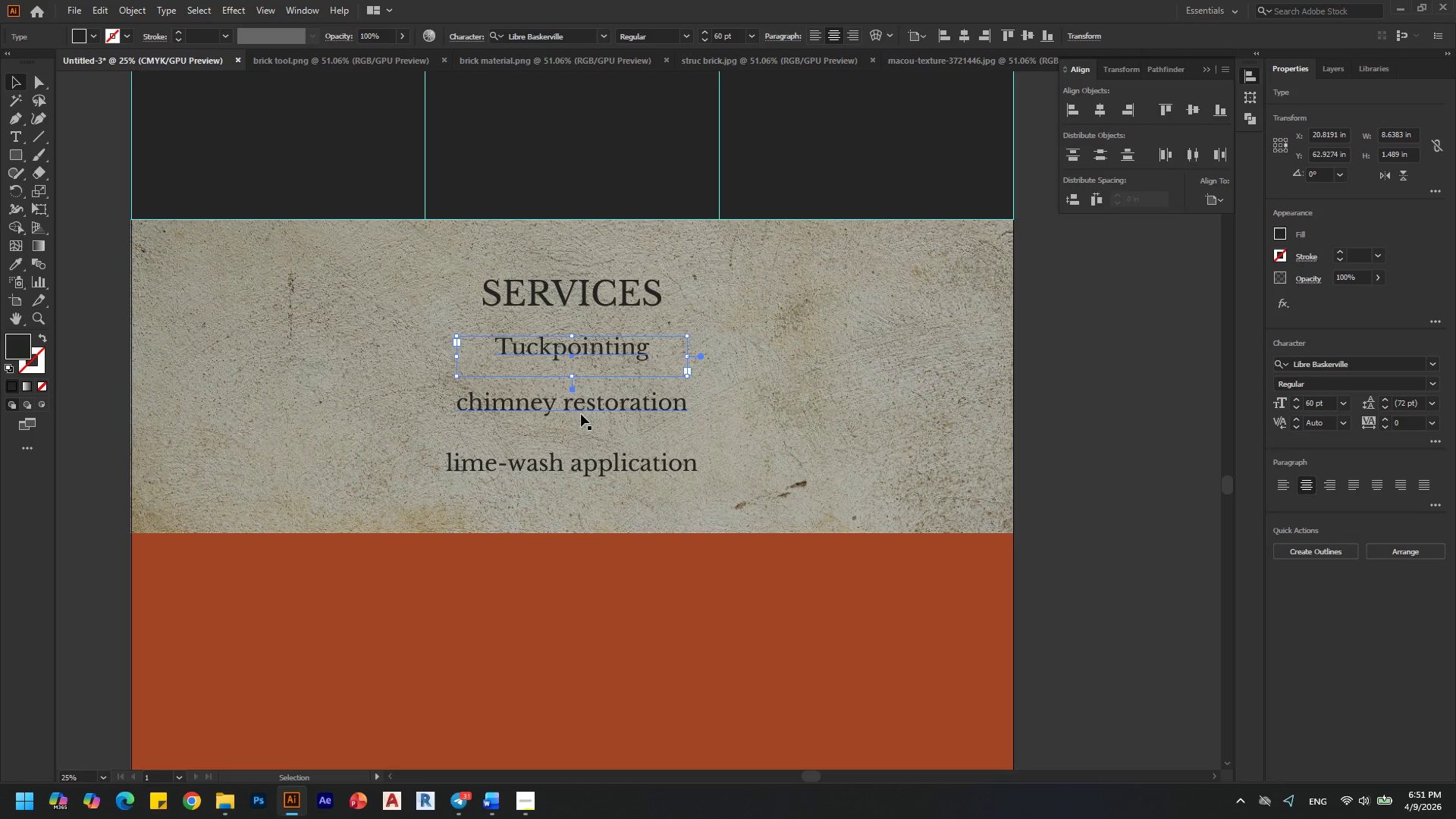 
left_click([581, 414])
 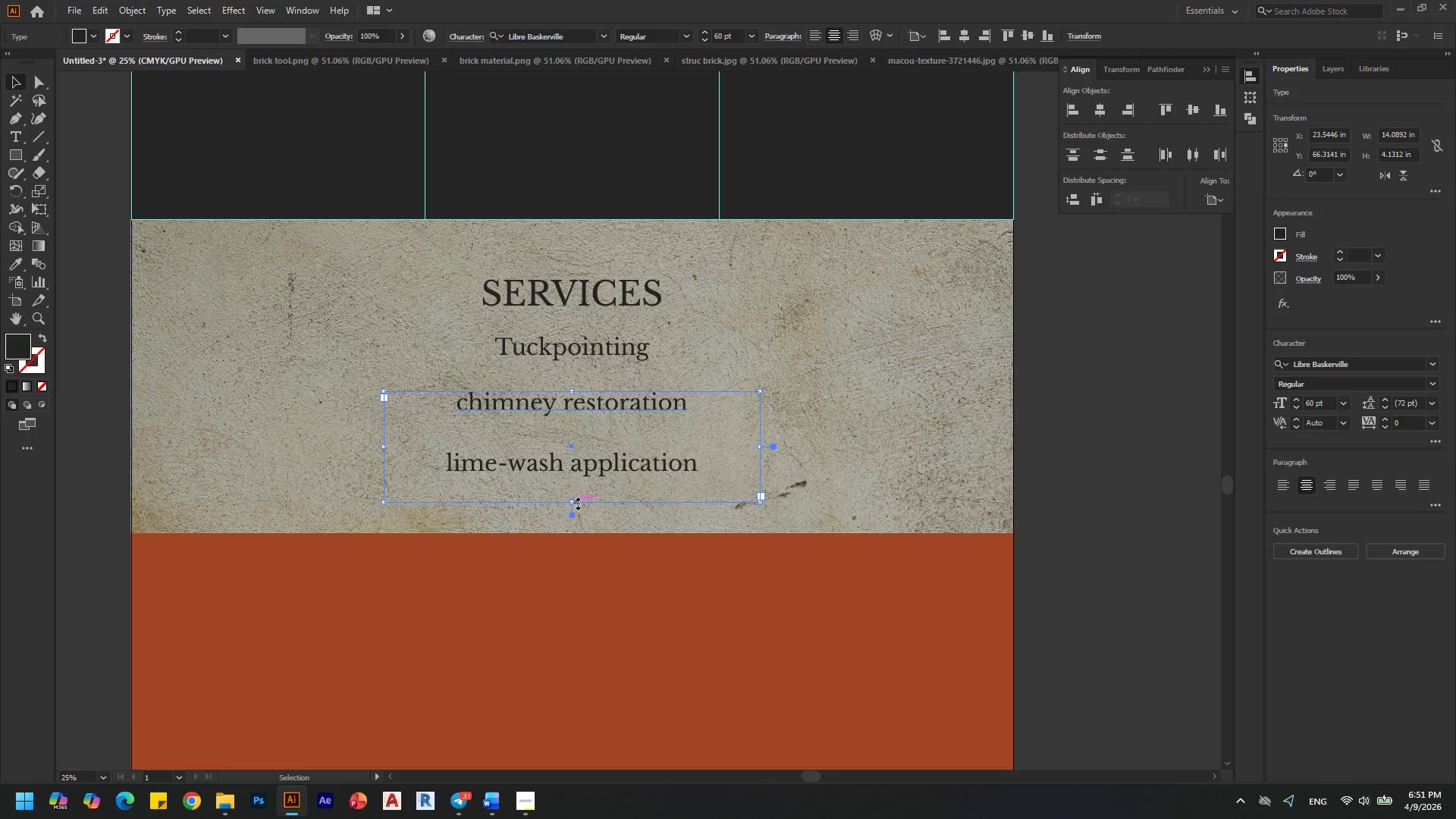 
left_click_drag(start_coordinate=[573, 502], to_coordinate=[585, 423])
 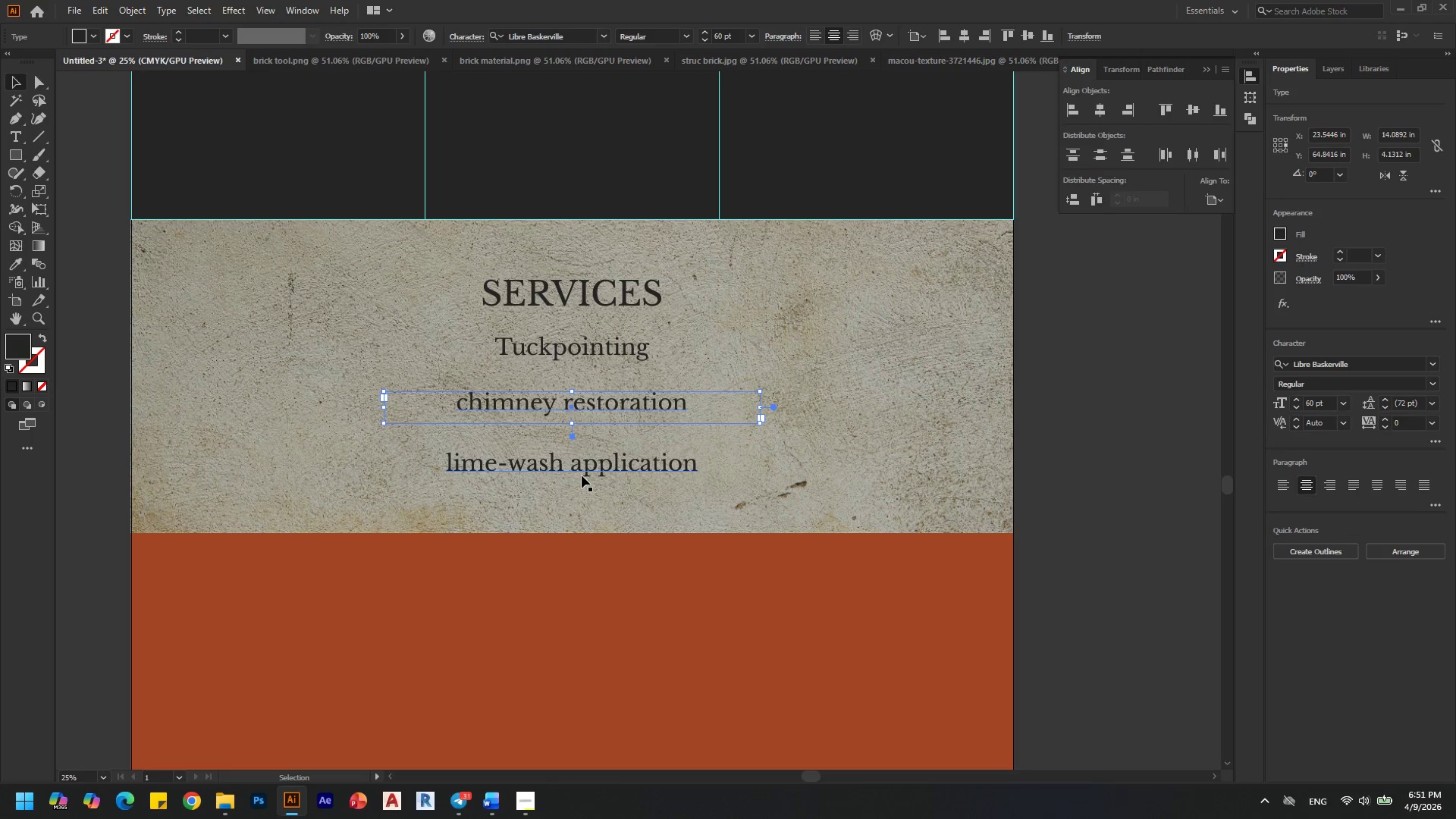 
left_click([582, 475])
 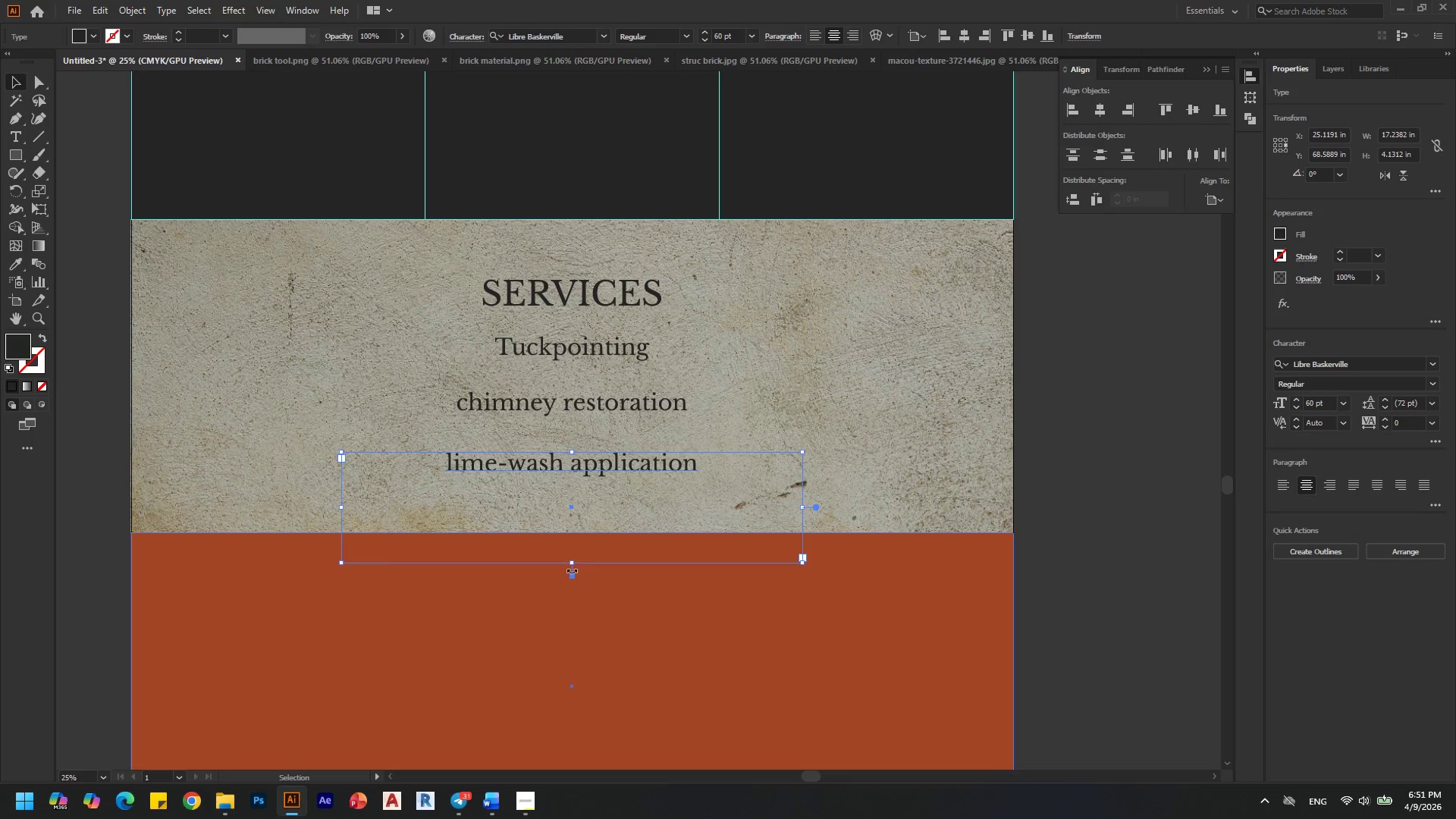 
left_click_drag(start_coordinate=[573, 566], to_coordinate=[579, 491])
 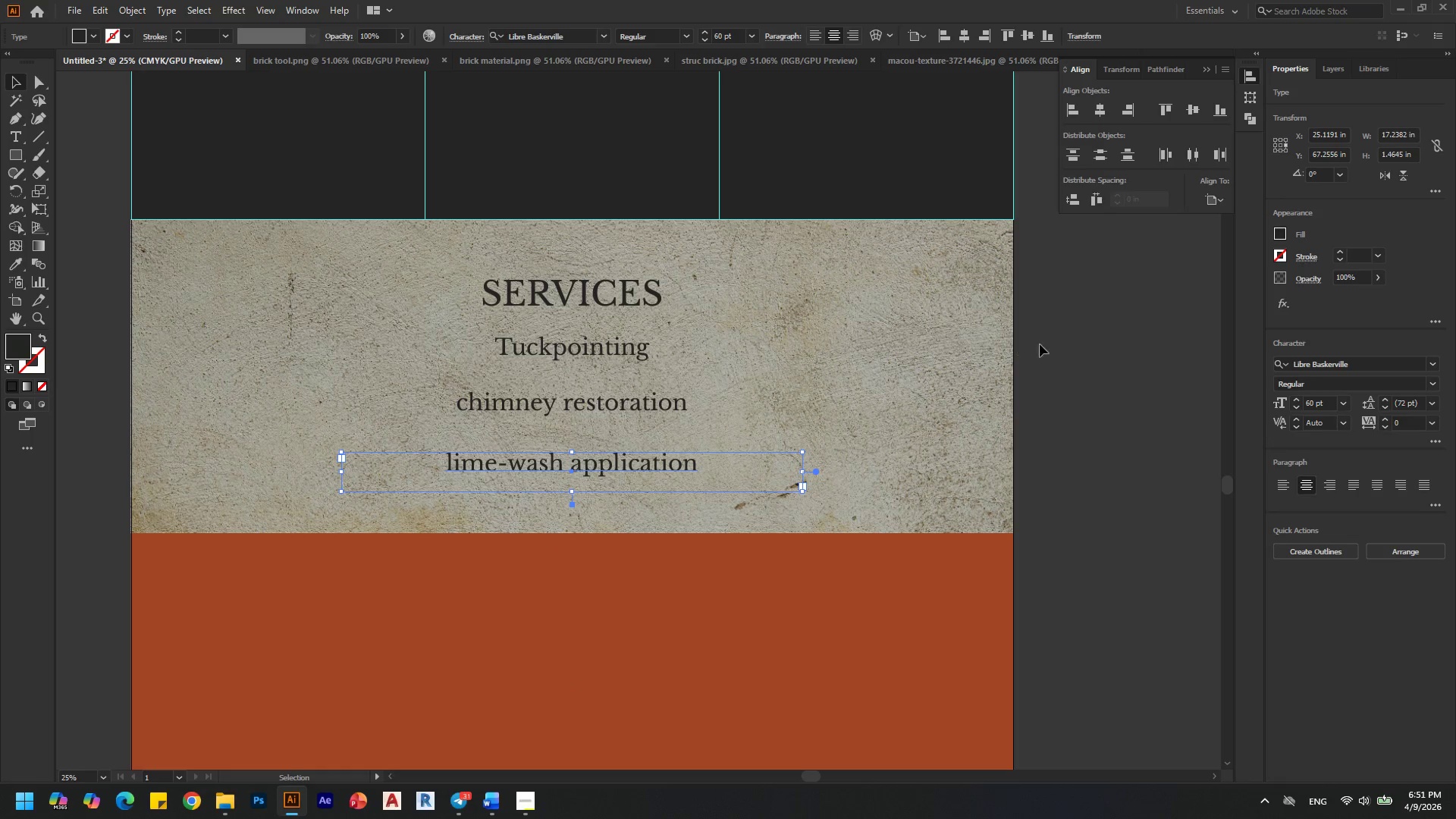 
left_click([1087, 348])
 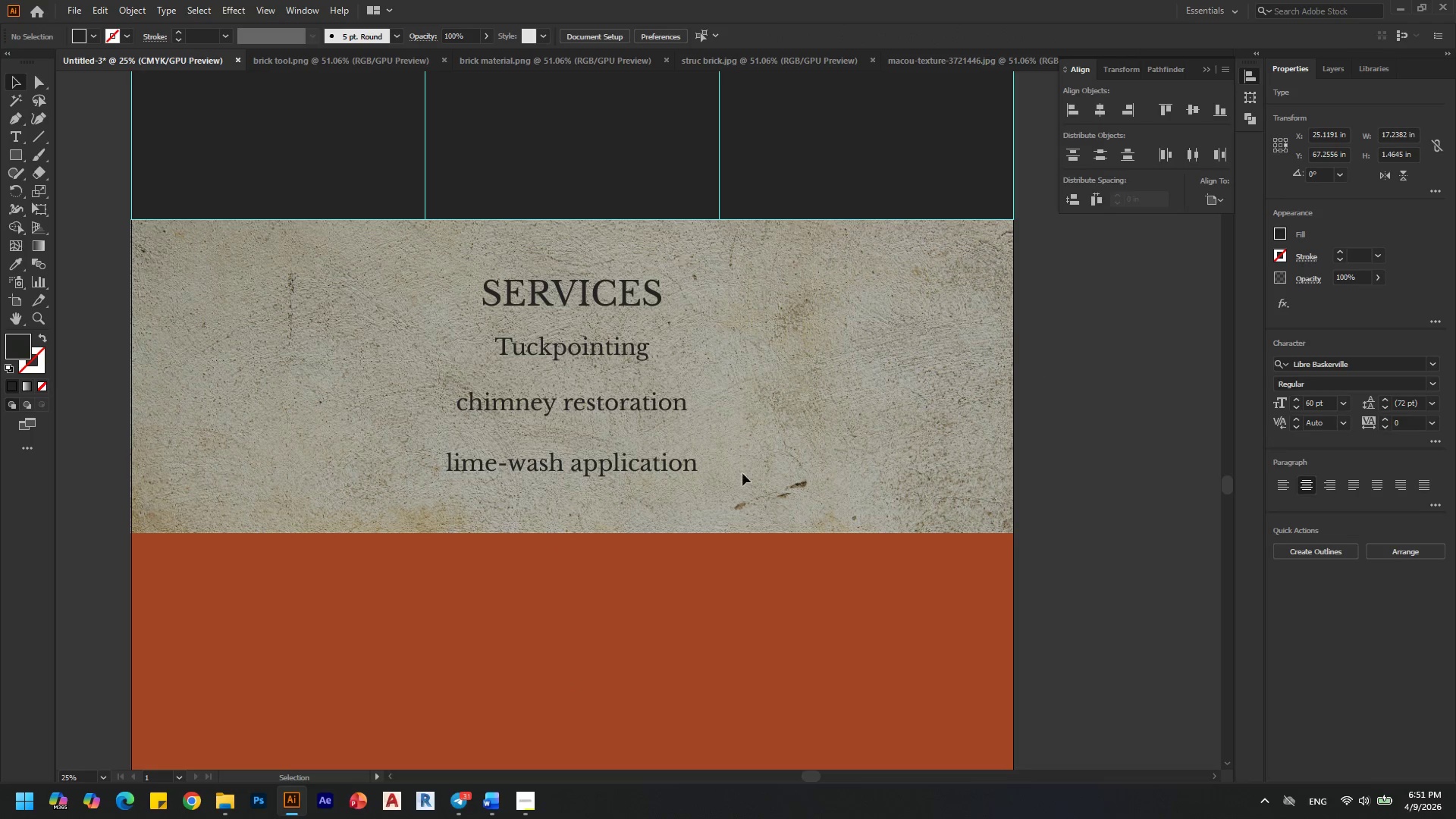 
key(Alt+AltLeft)
 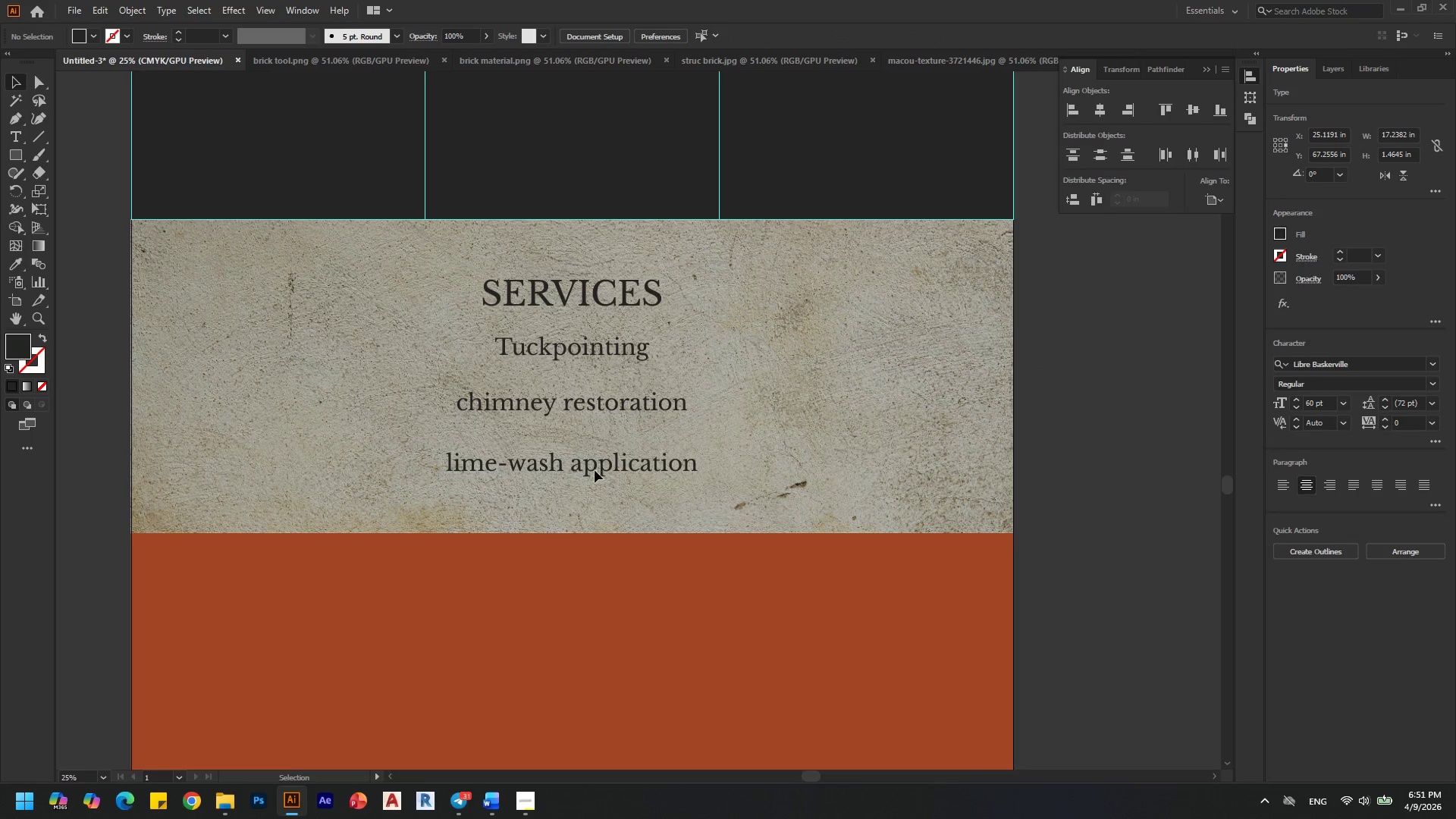 
key(Alt+AltLeft)
 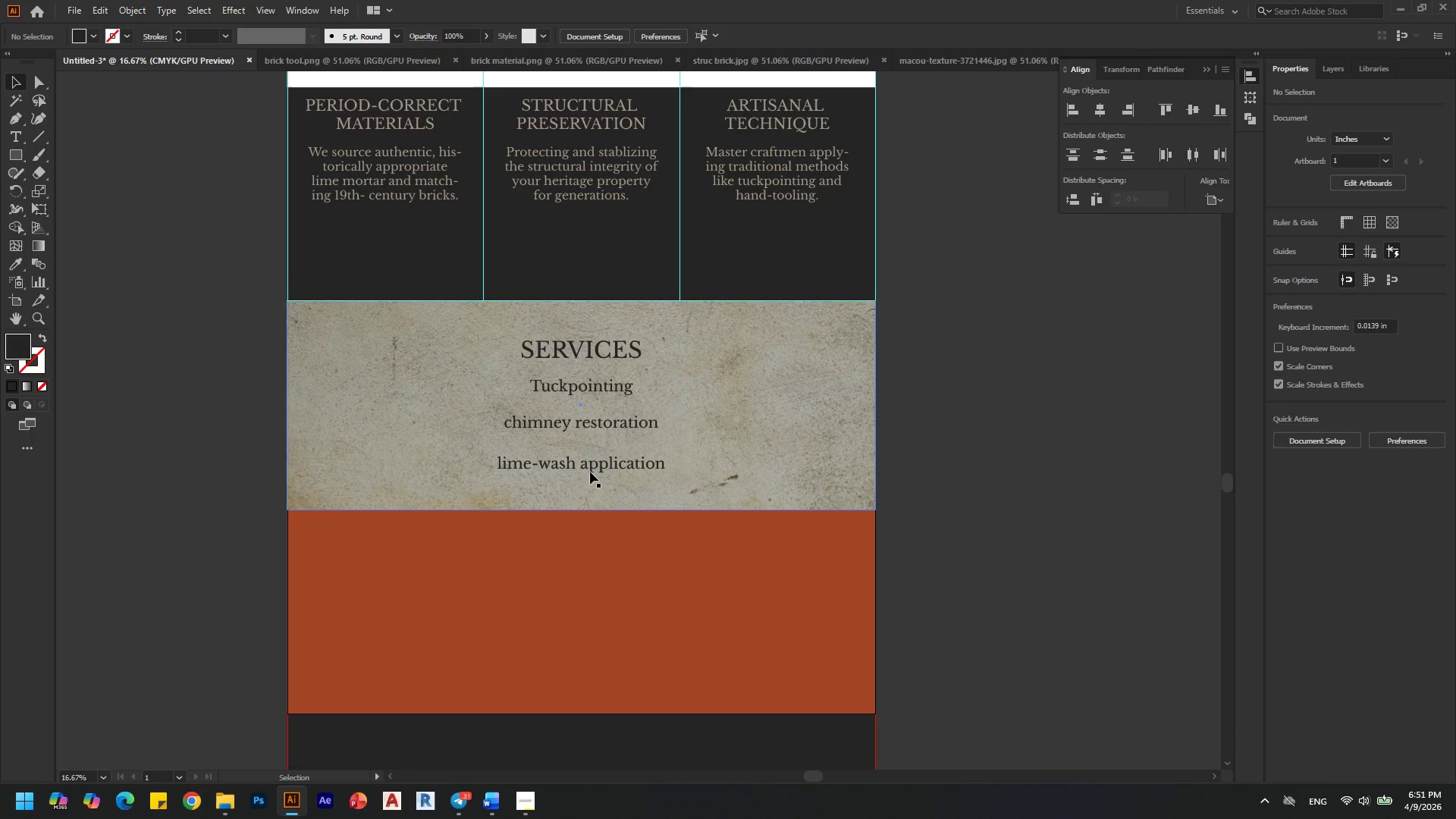 
scroll: coordinate [590, 475], scroll_direction: down, amount: 2.0
 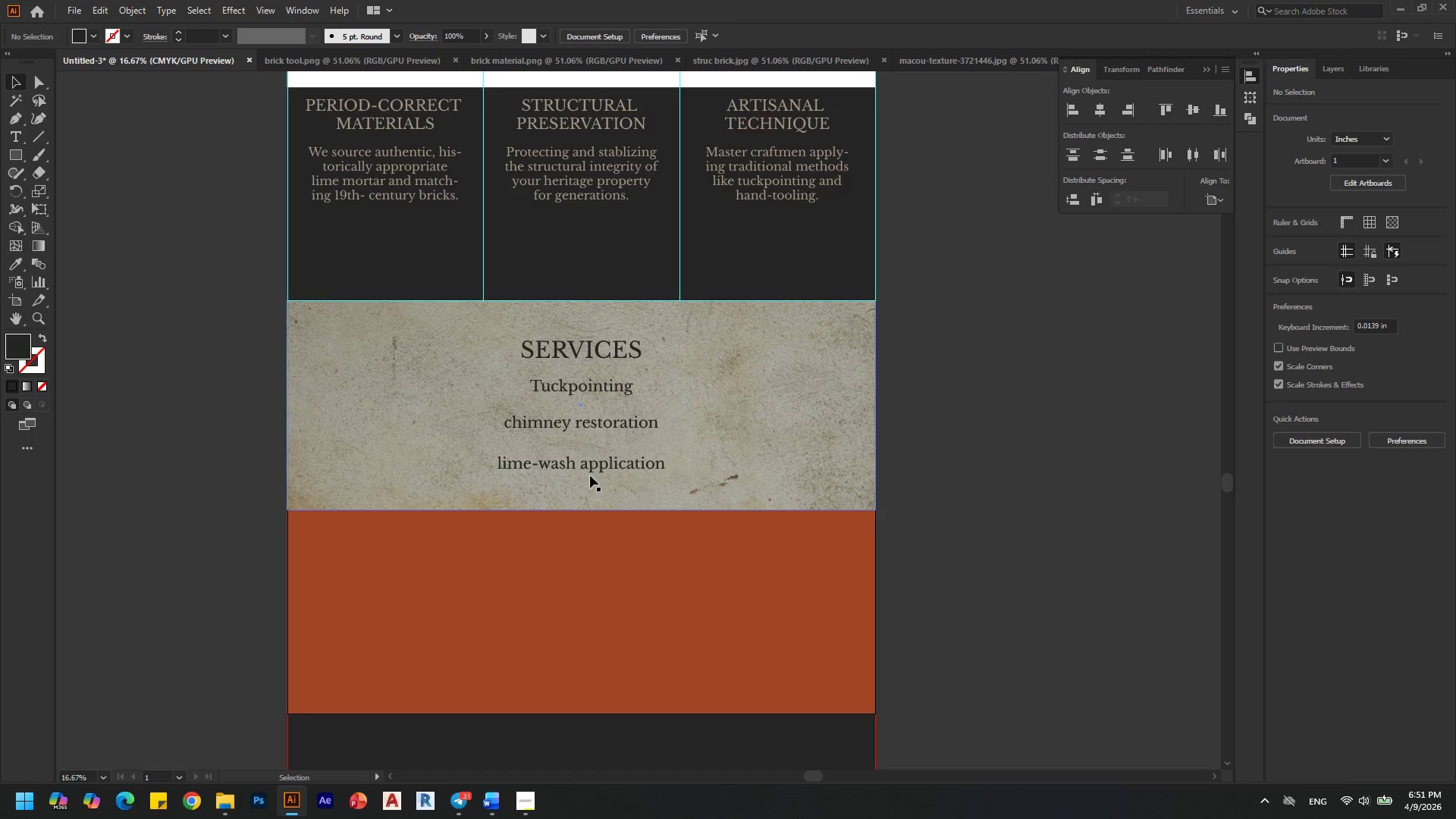 
key(Alt+AltLeft)
 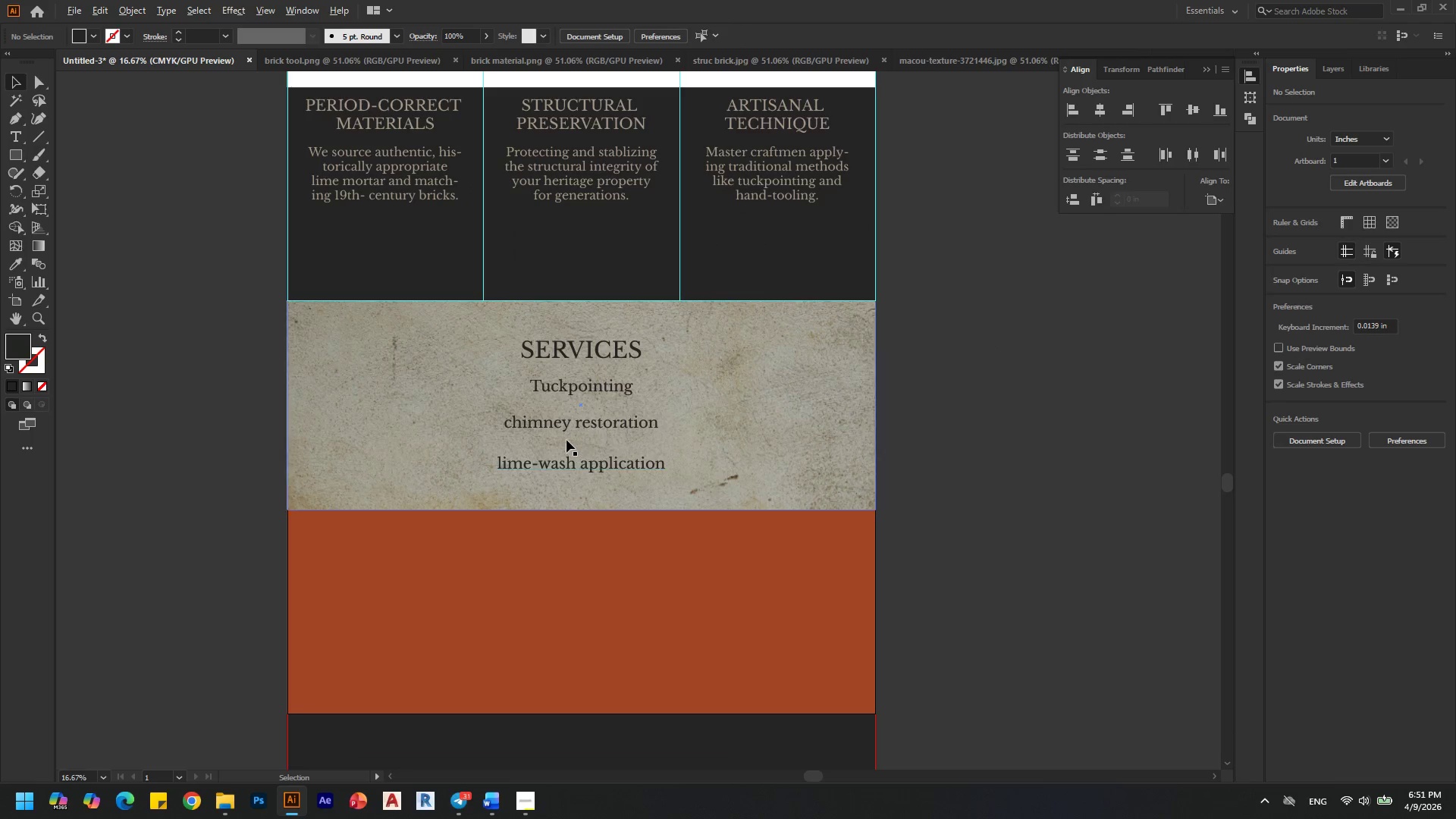 
scroll: coordinate [566, 440], scroll_direction: up, amount: 1.0
 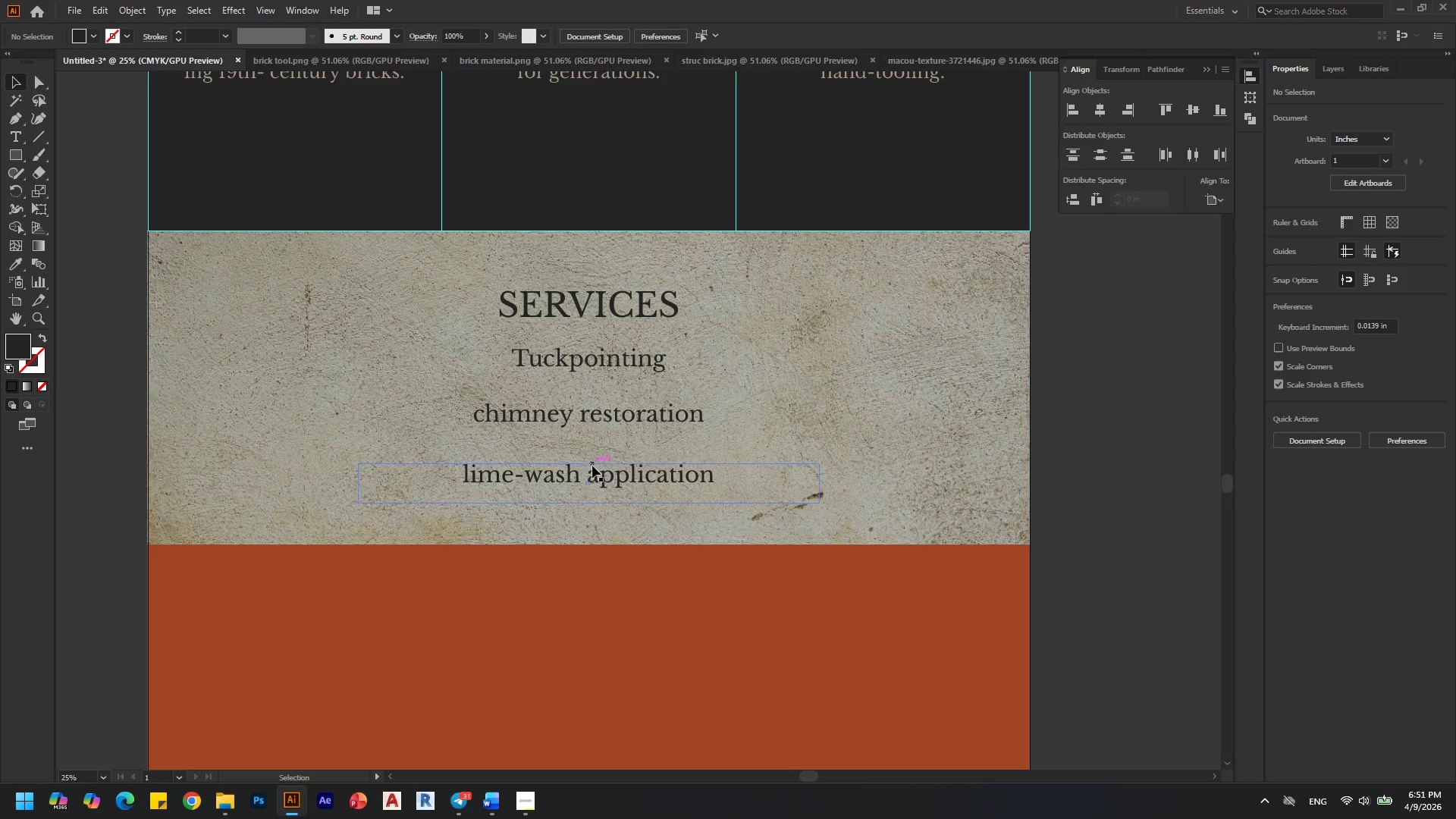 
left_click([588, 474])
 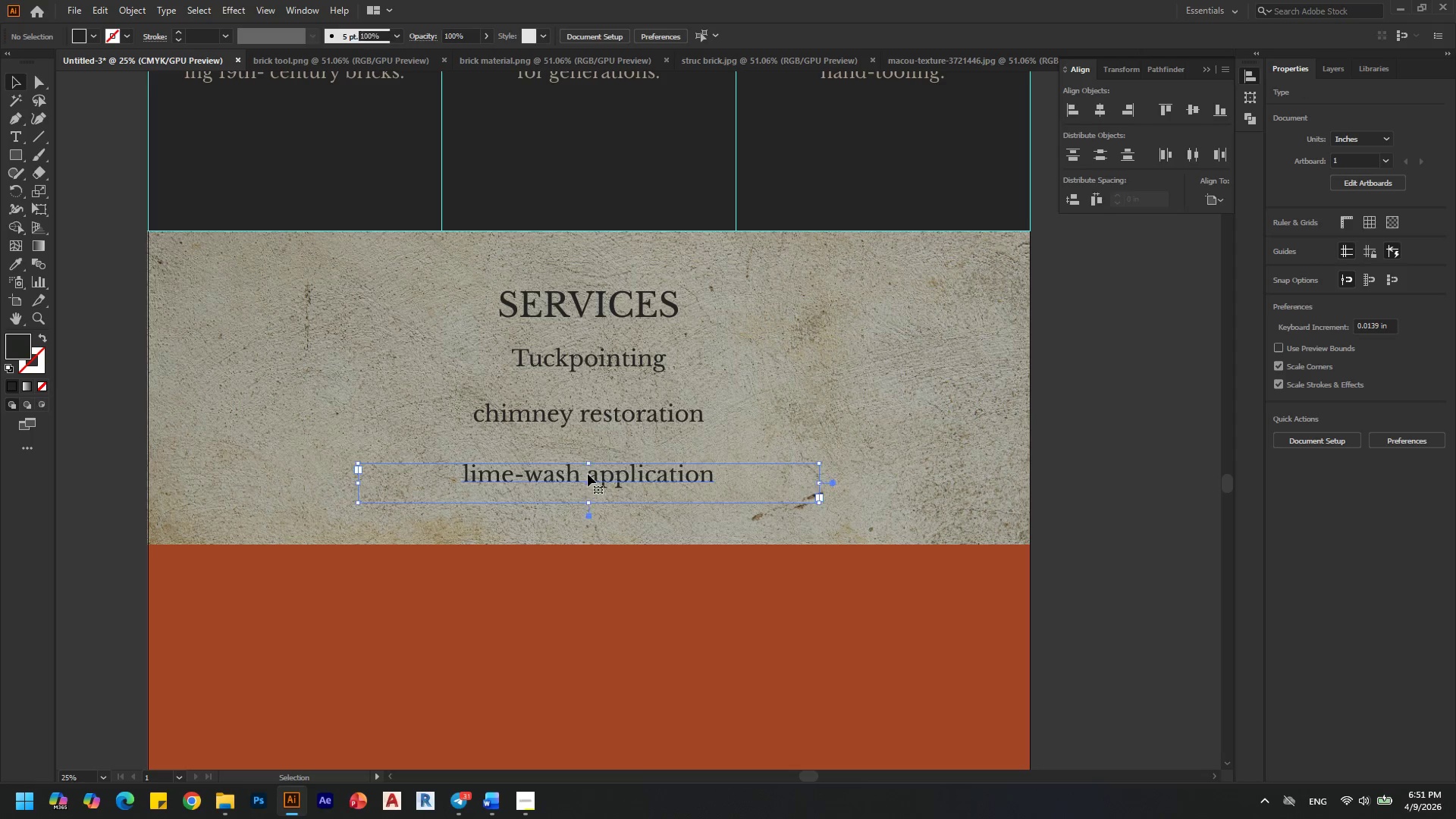 
hold_key(key=ShiftLeft, duration=0.92)
left_click([586, 410])
 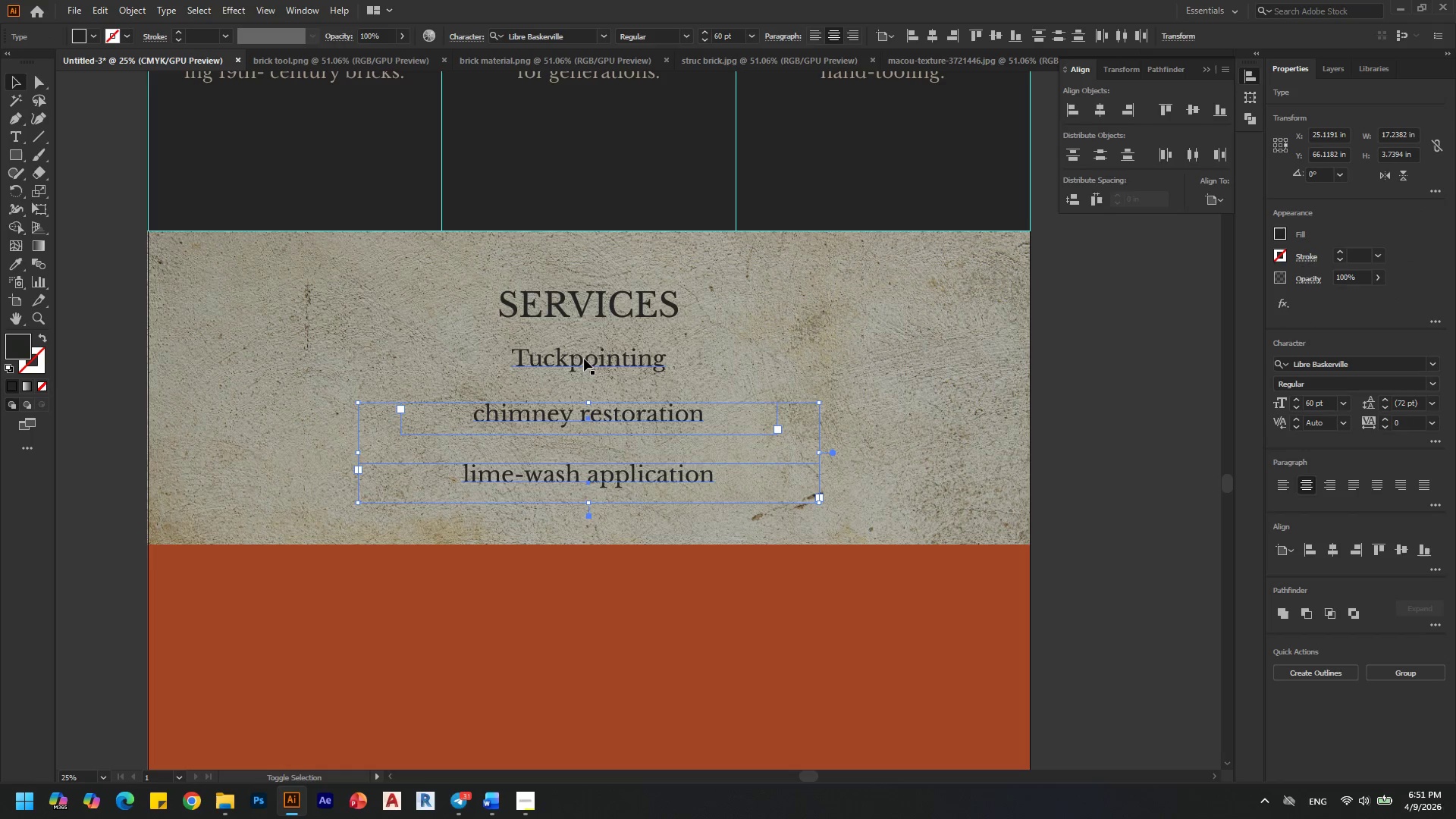 
left_click([584, 359])
 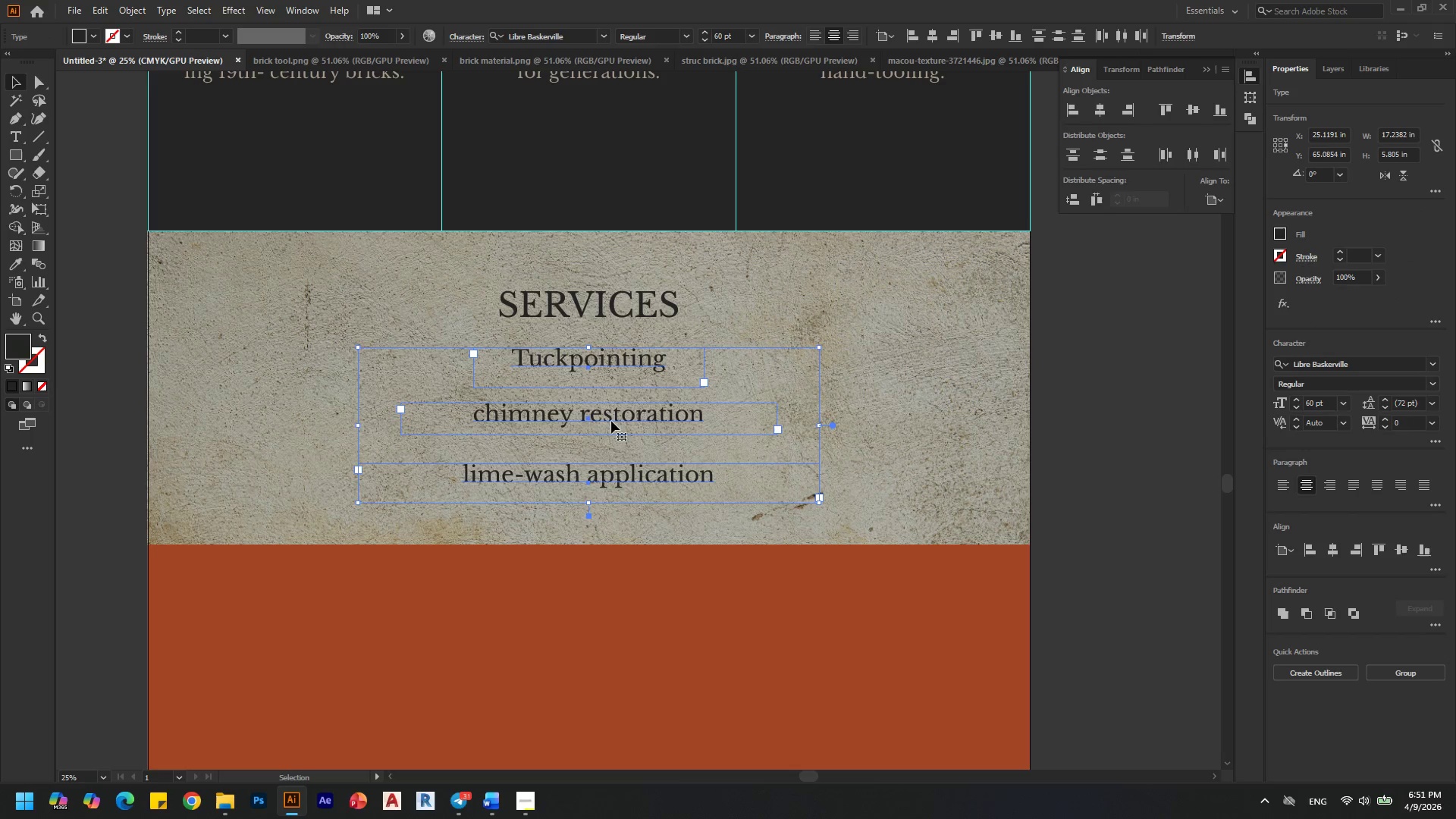 
left_click_drag(start_coordinate=[611, 421], to_coordinate=[608, 439])
 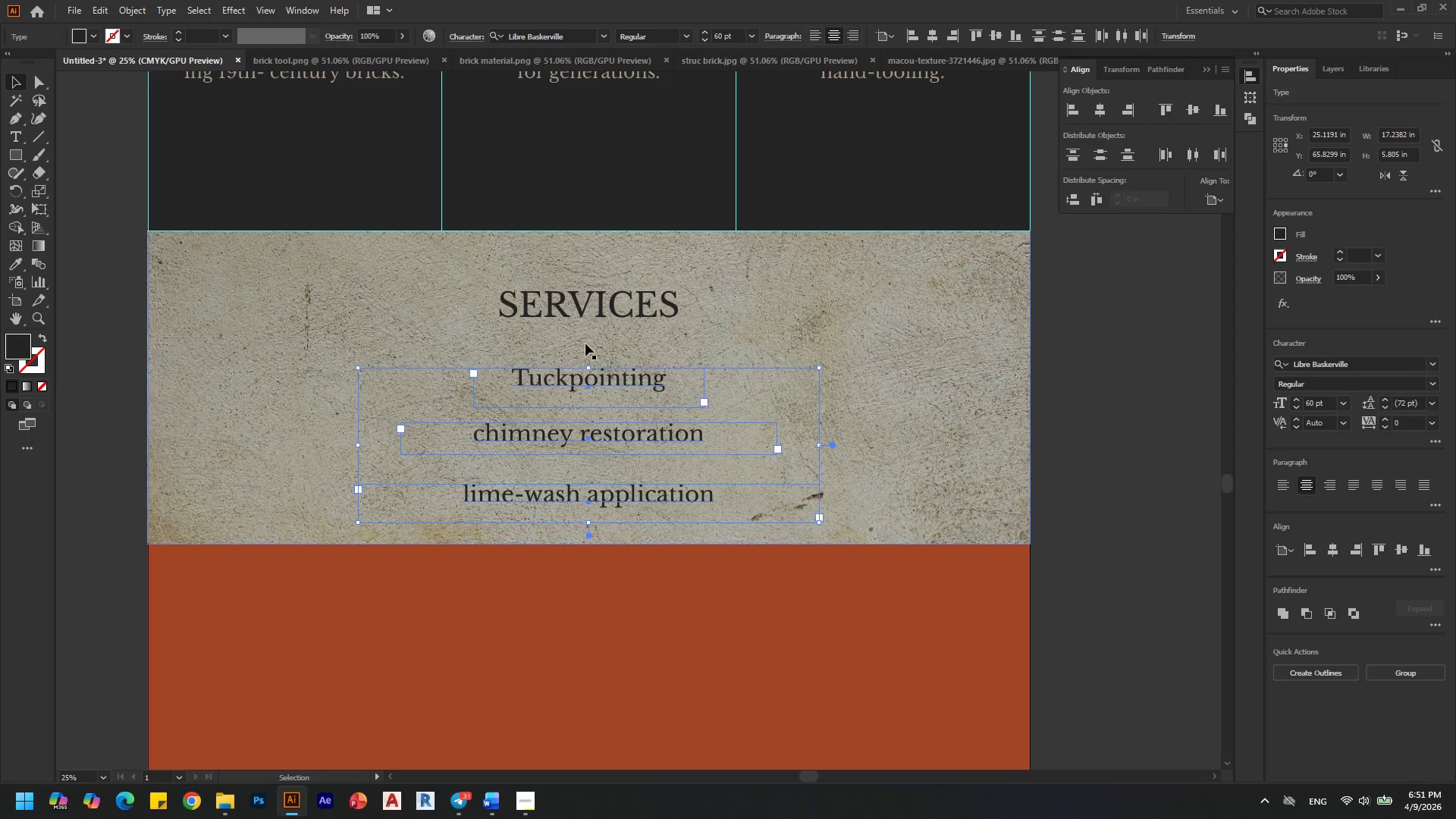 
hold_key(key=ShiftLeft, duration=1.03)
 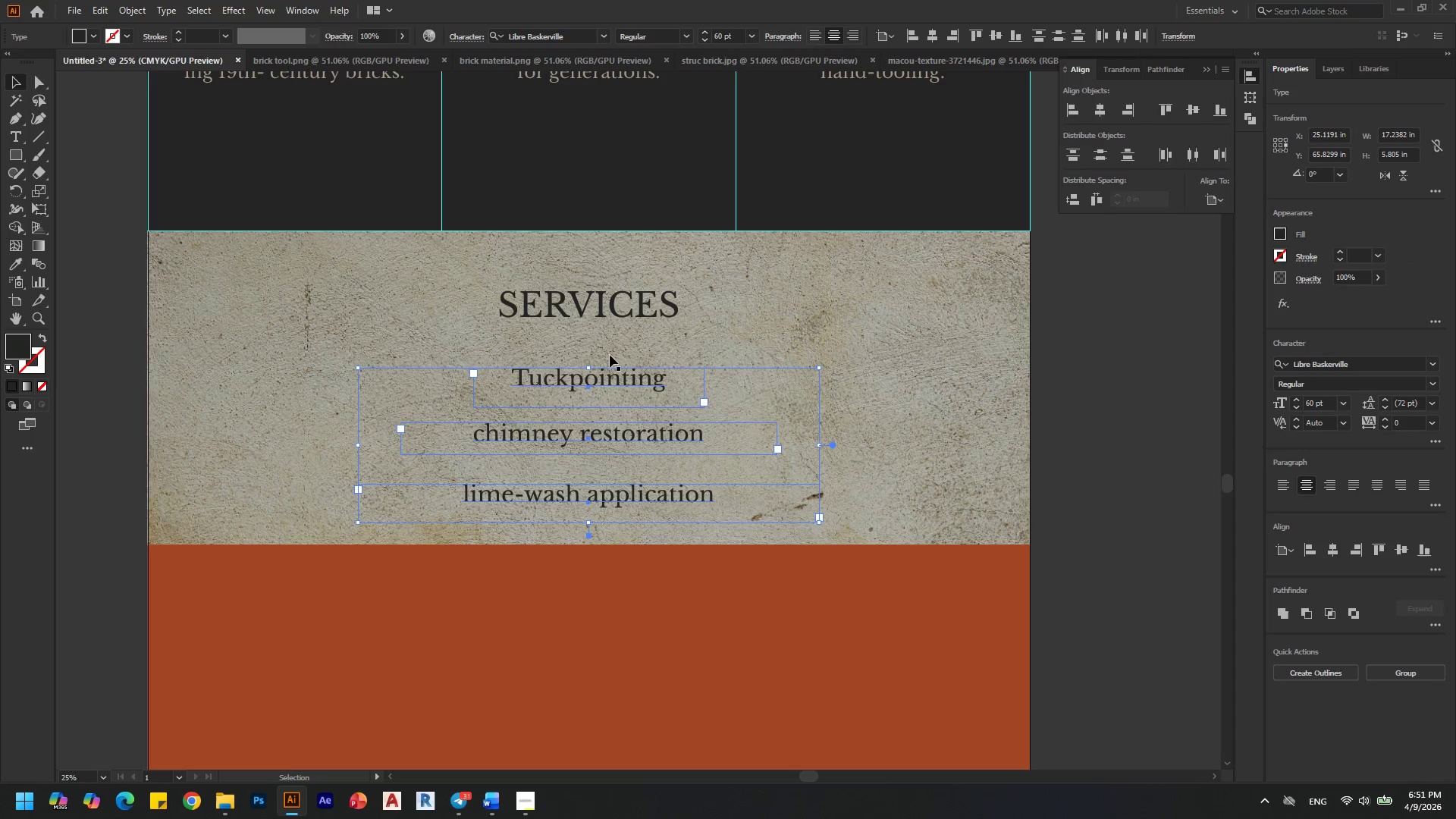 
hold_key(key=AltLeft, duration=0.34)
scroll: coordinate [527, 342], scroll_direction: none, amount: 0.0
 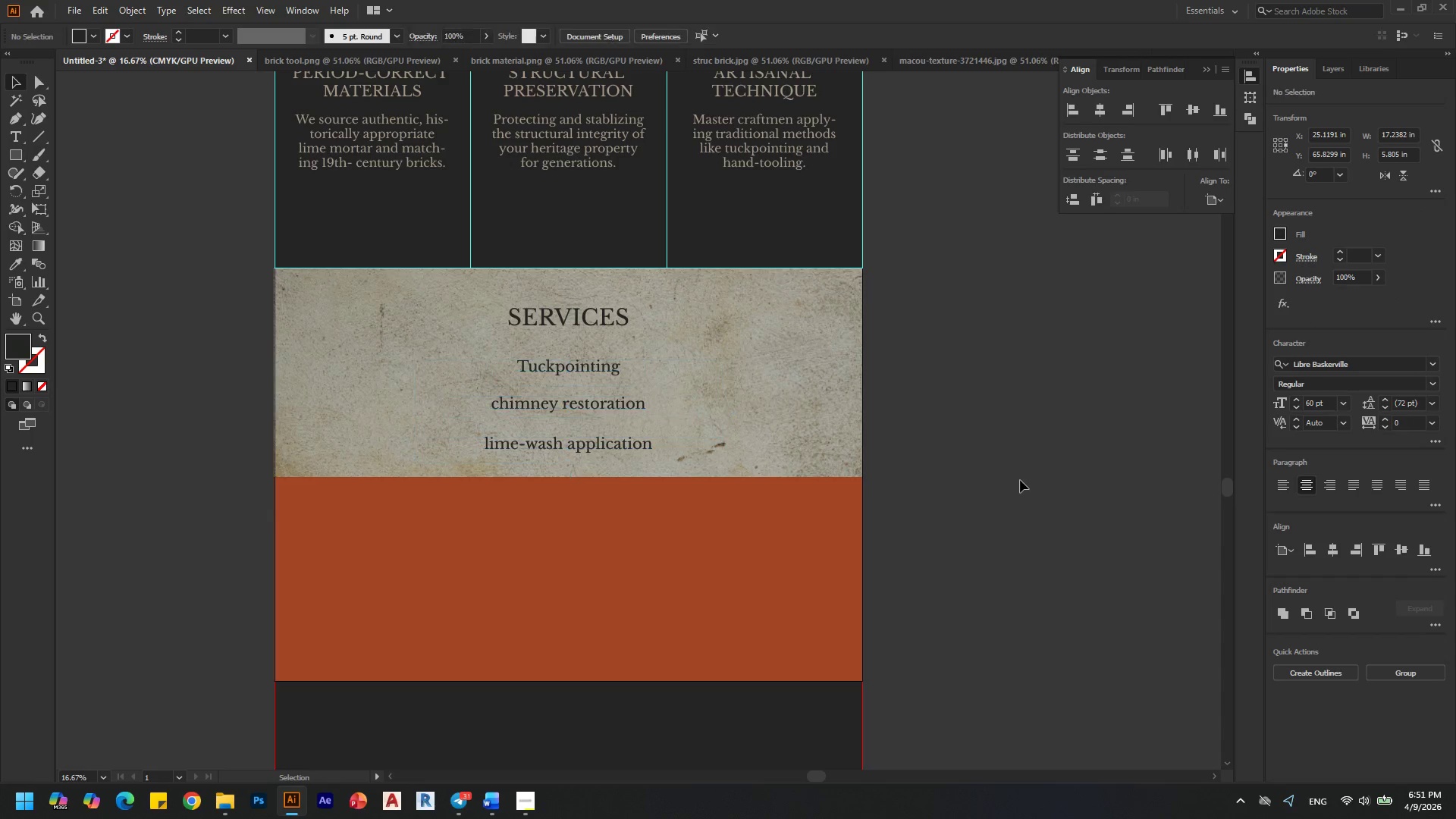 
hold_key(key=AltLeft, duration=0.36)
scroll: coordinate [927, 410], scroll_direction: down, amount: 1.0
 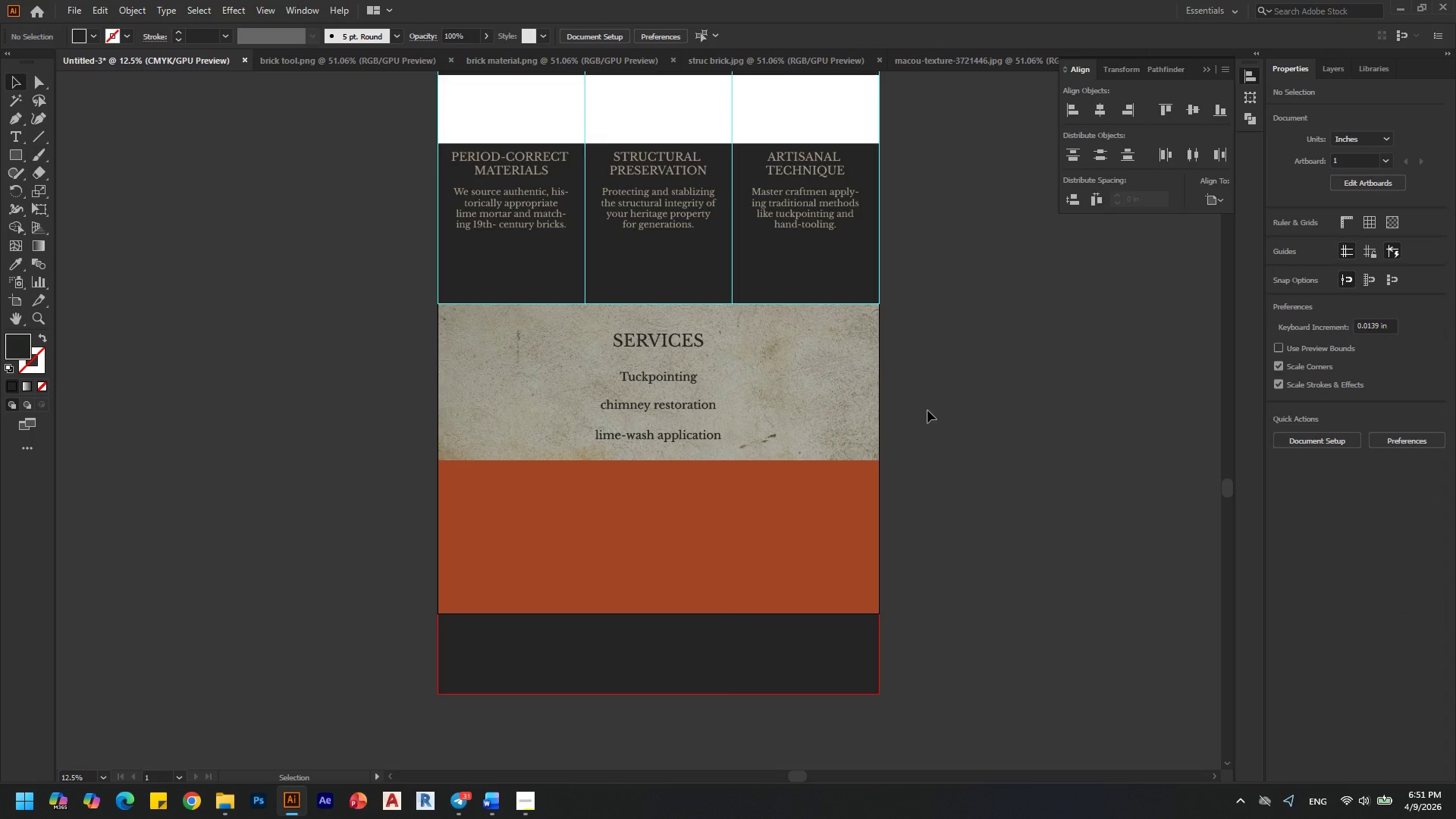 
key(Alt+AltLeft)
 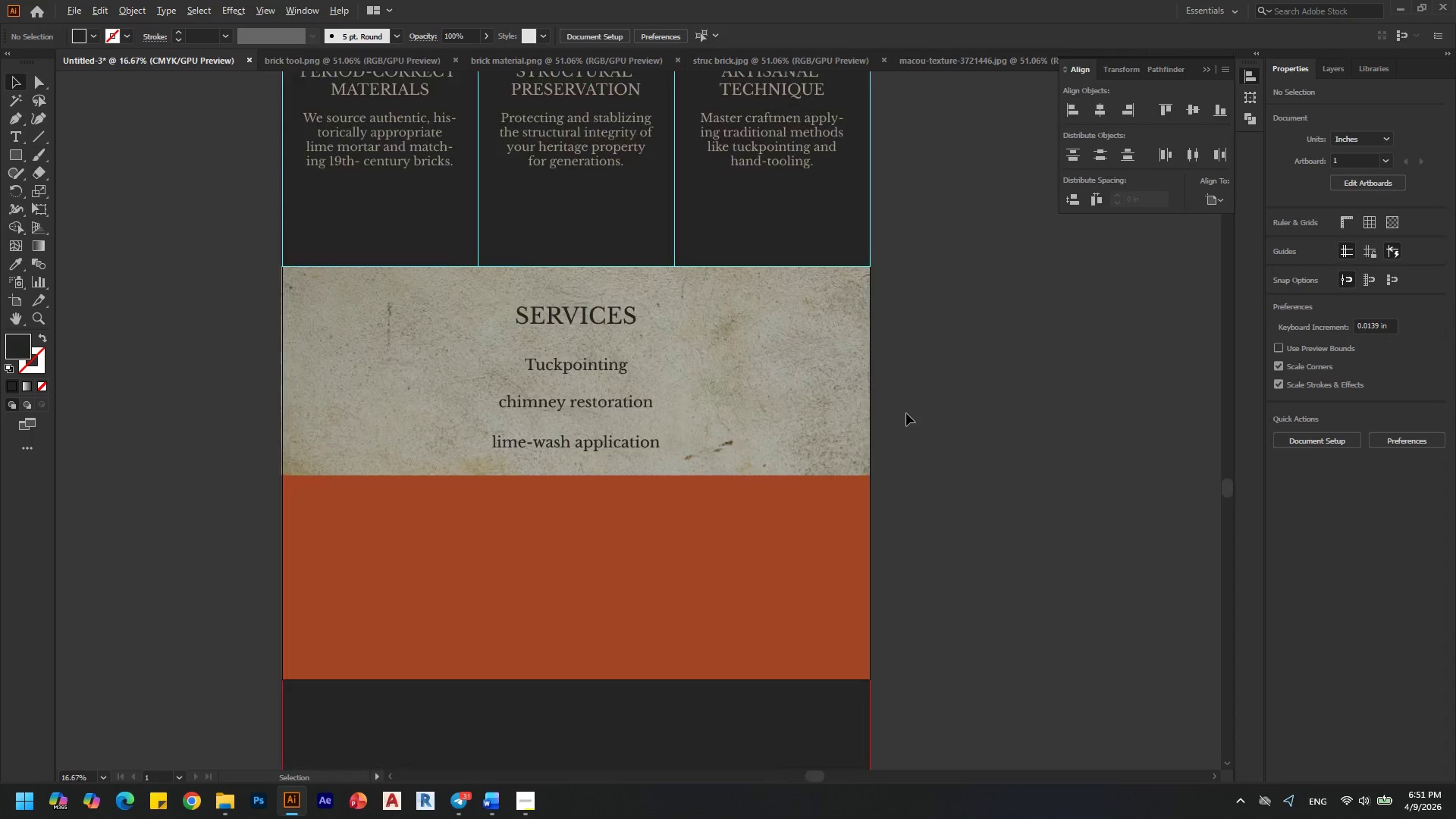 
scroll: coordinate [906, 413], scroll_direction: none, amount: 0.0
 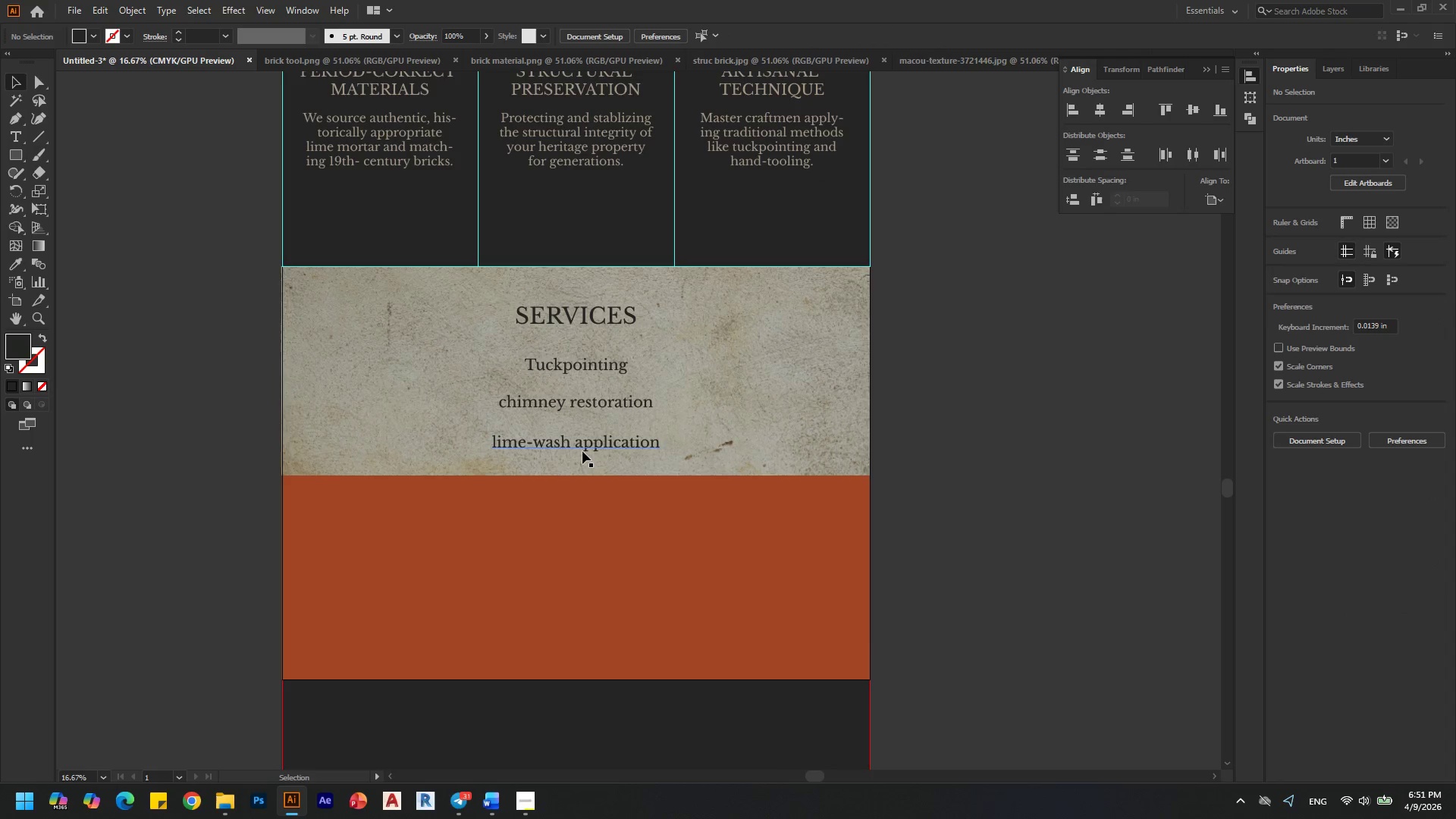 
left_click([582, 451])
 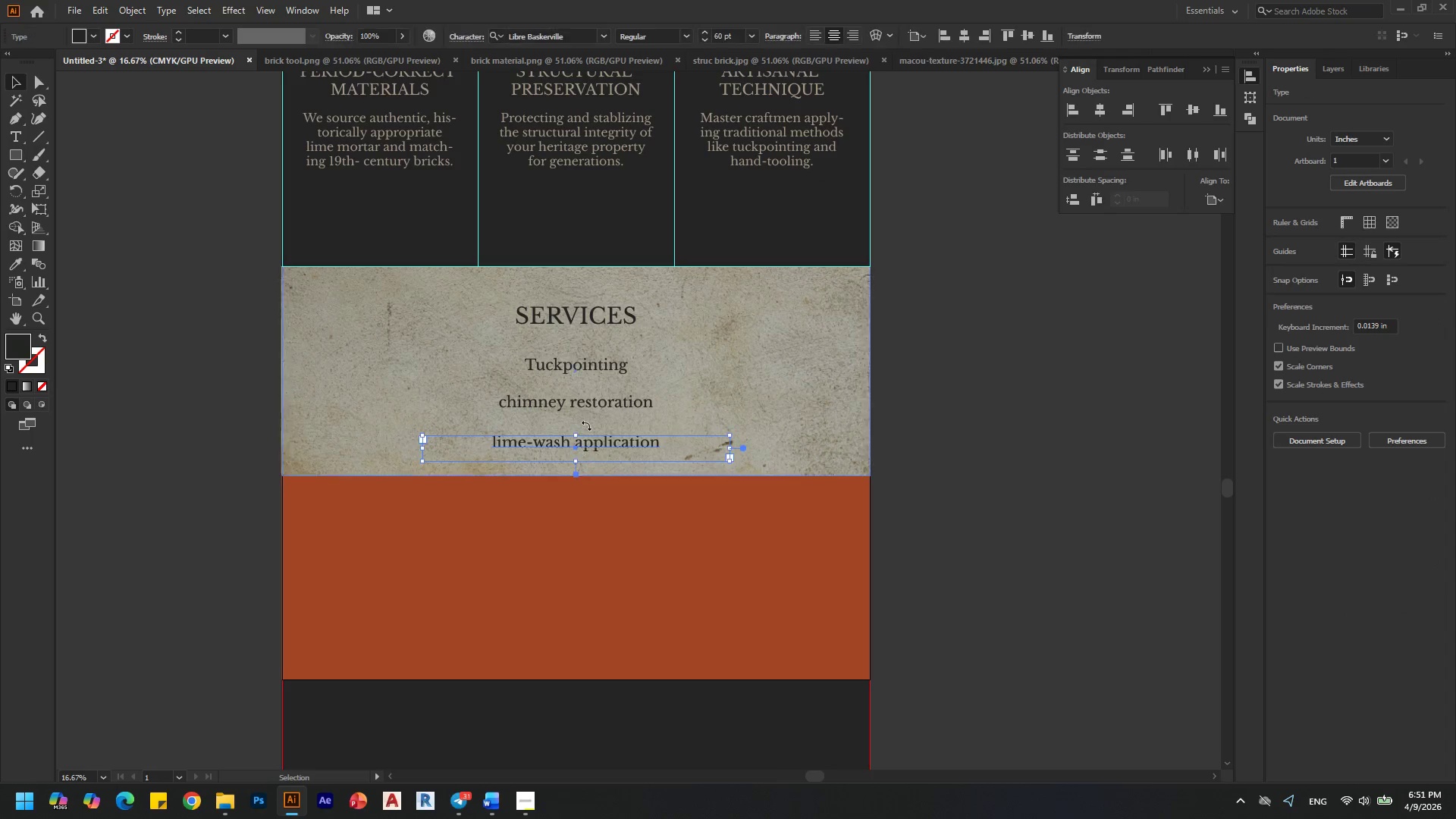 
hold_key(key=ShiftLeft, duration=1.5)
left_click([596, 400])
 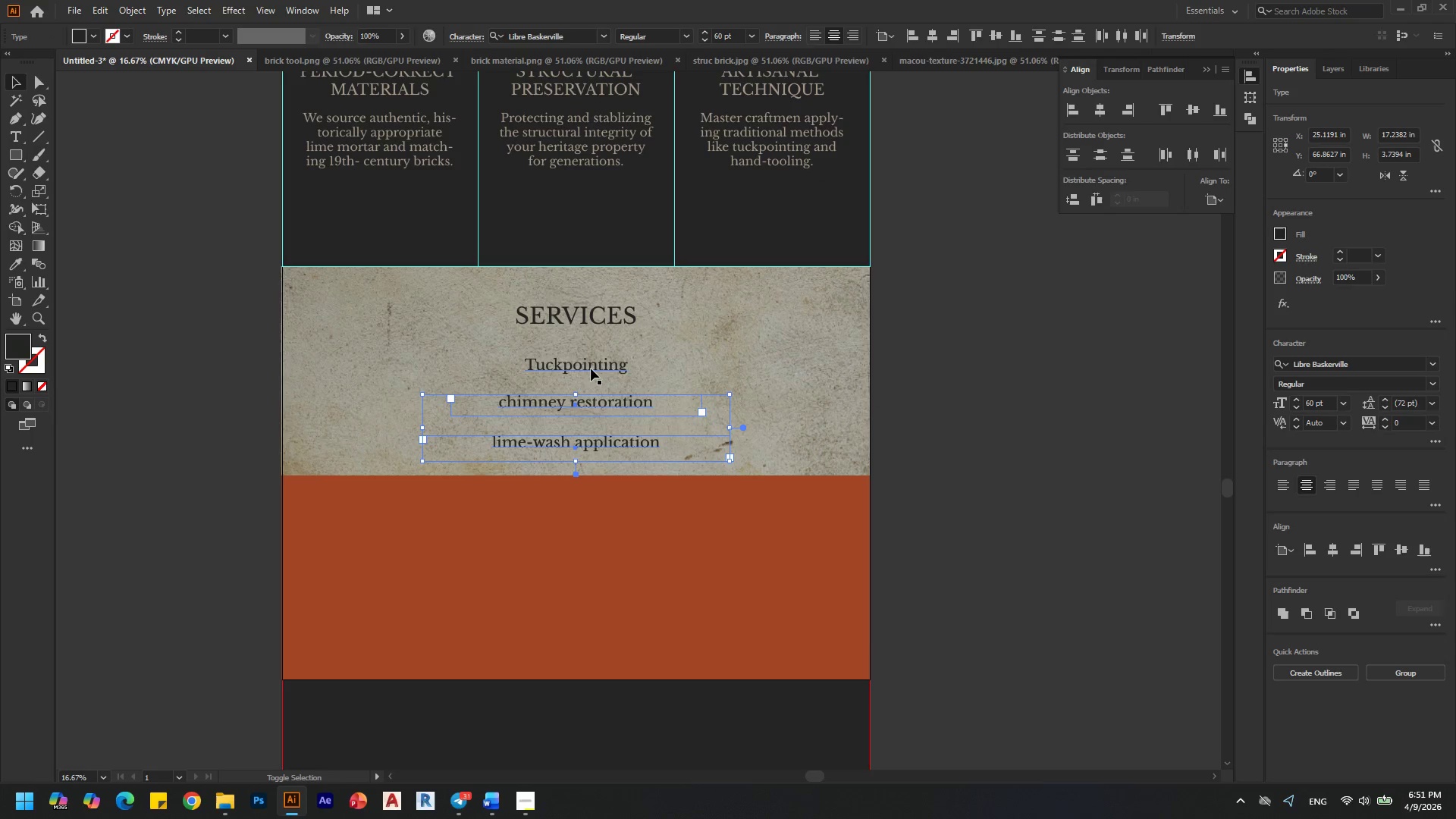 
left_click([598, 362])
 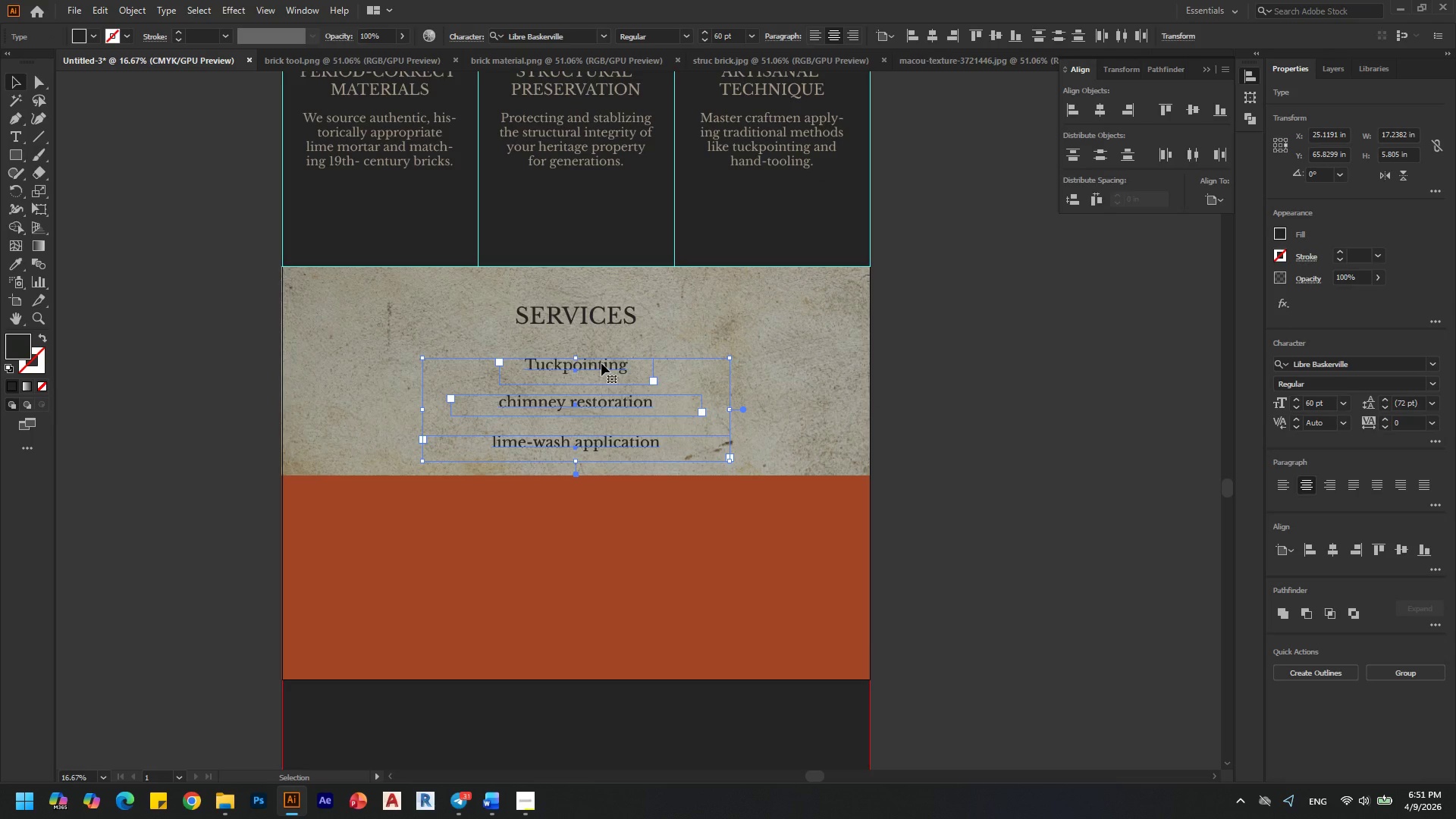 
key(ArrowUp)
 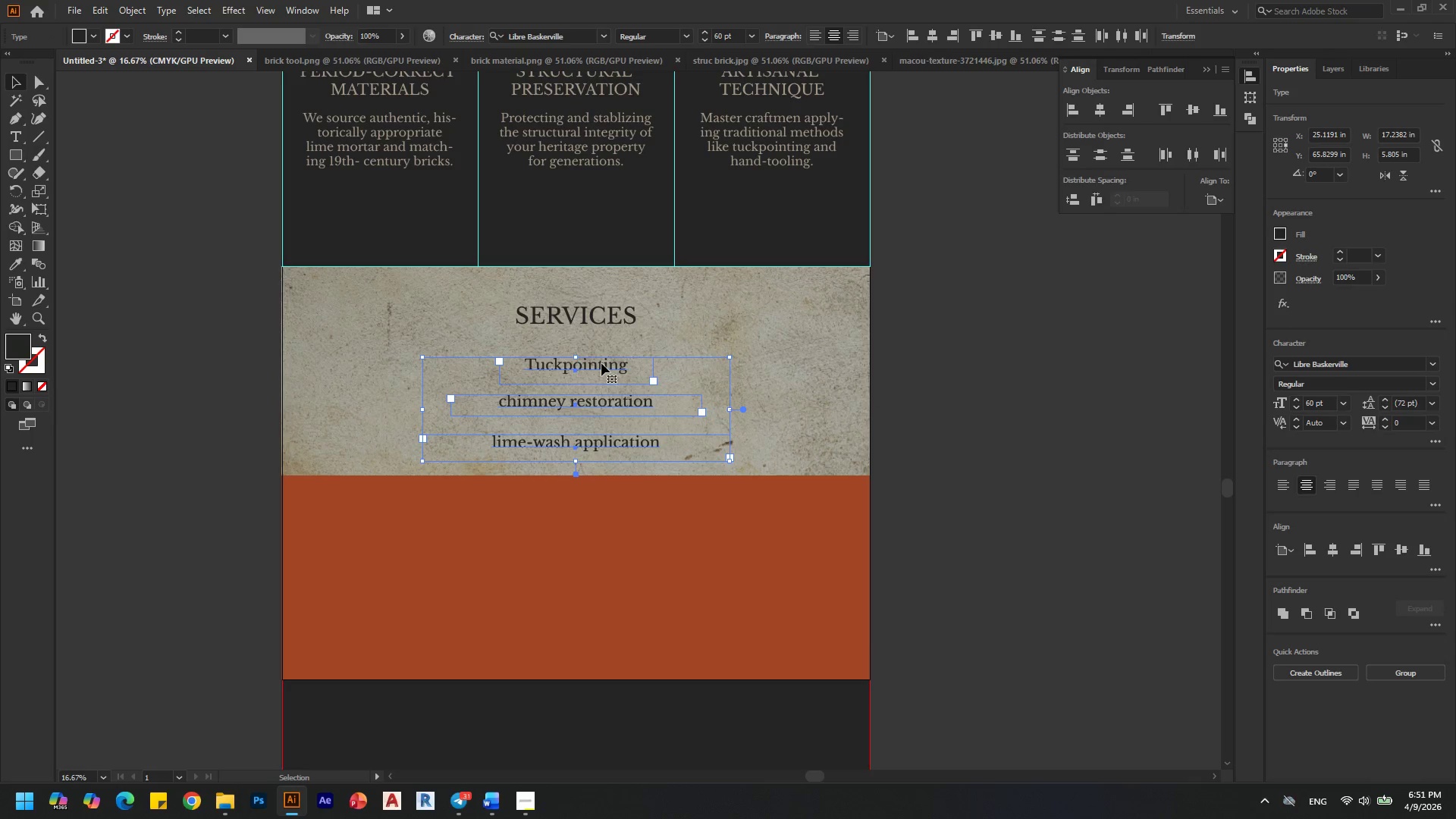 
key(ArrowUp)
 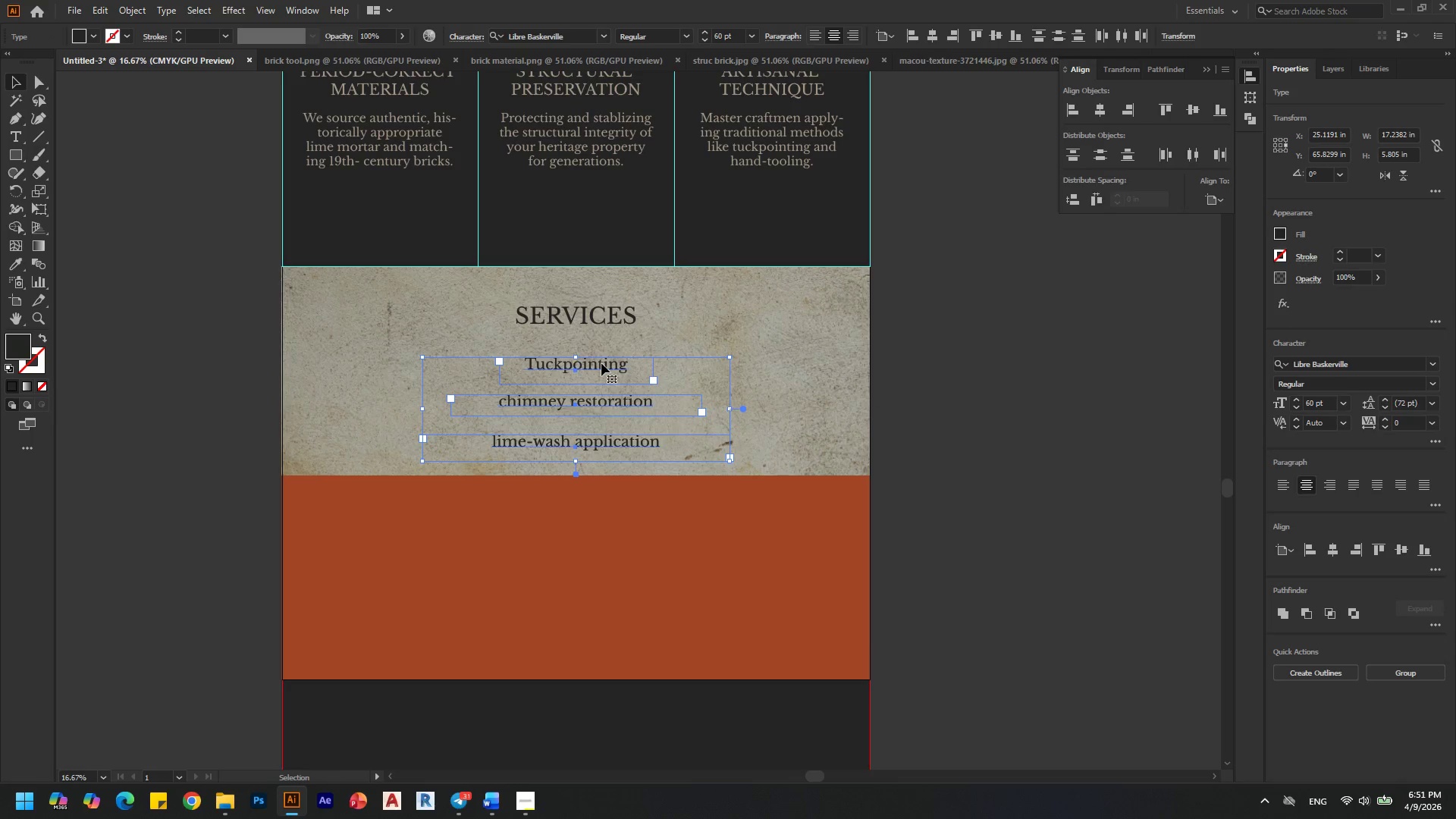 
key(ArrowUp)
 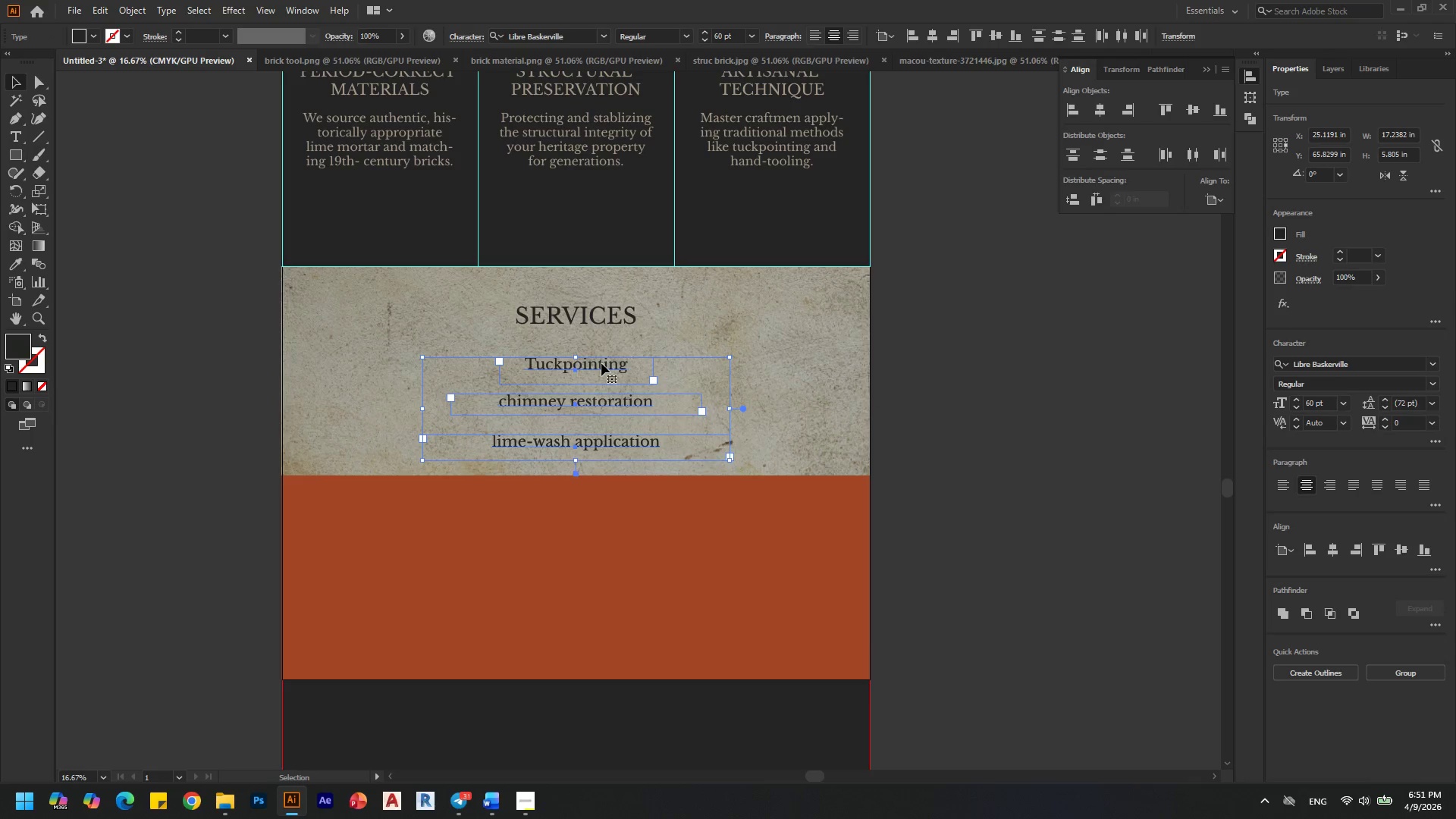 
key(ArrowUp)
 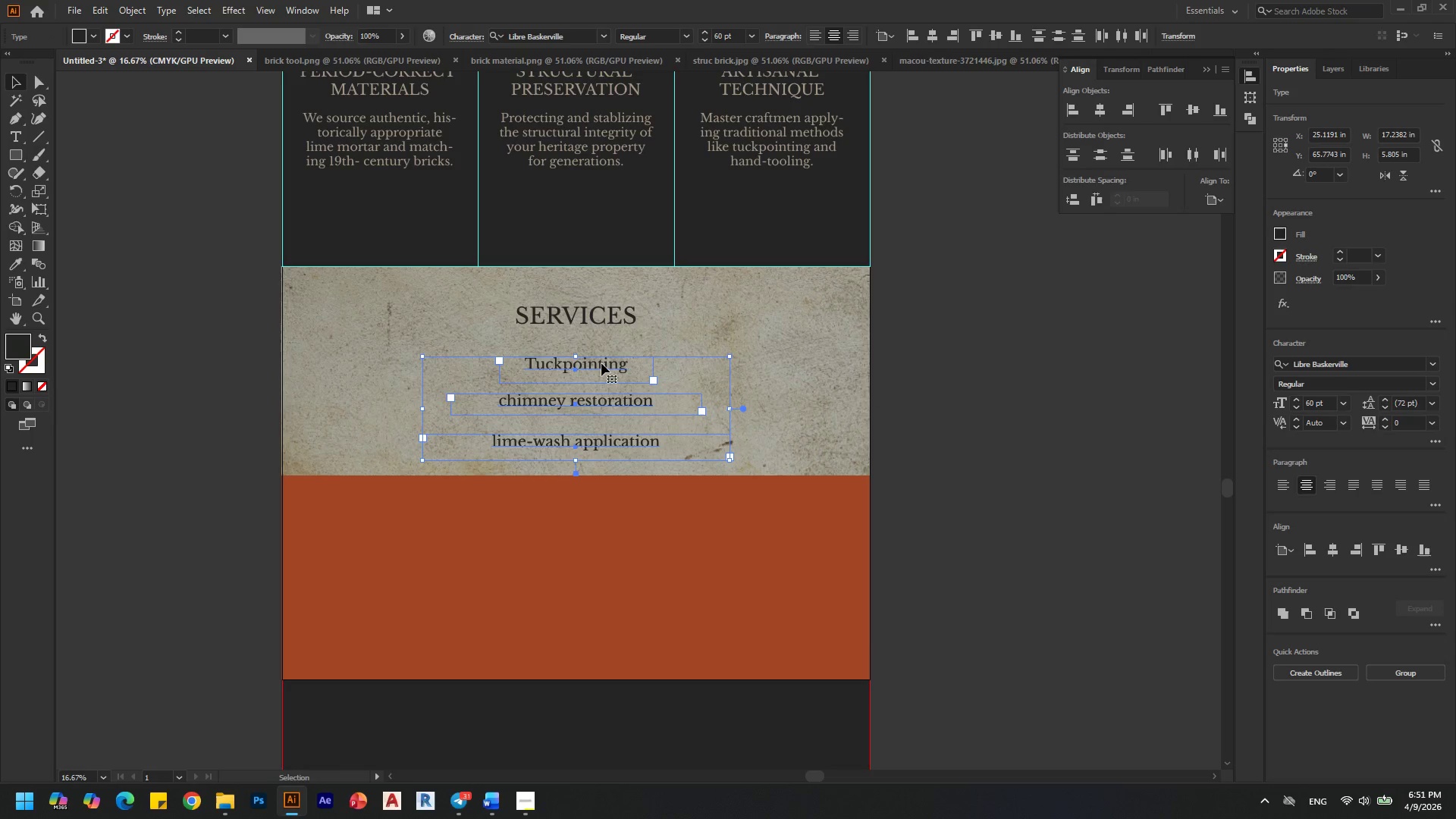 
key(Shift+ArrowUp)
 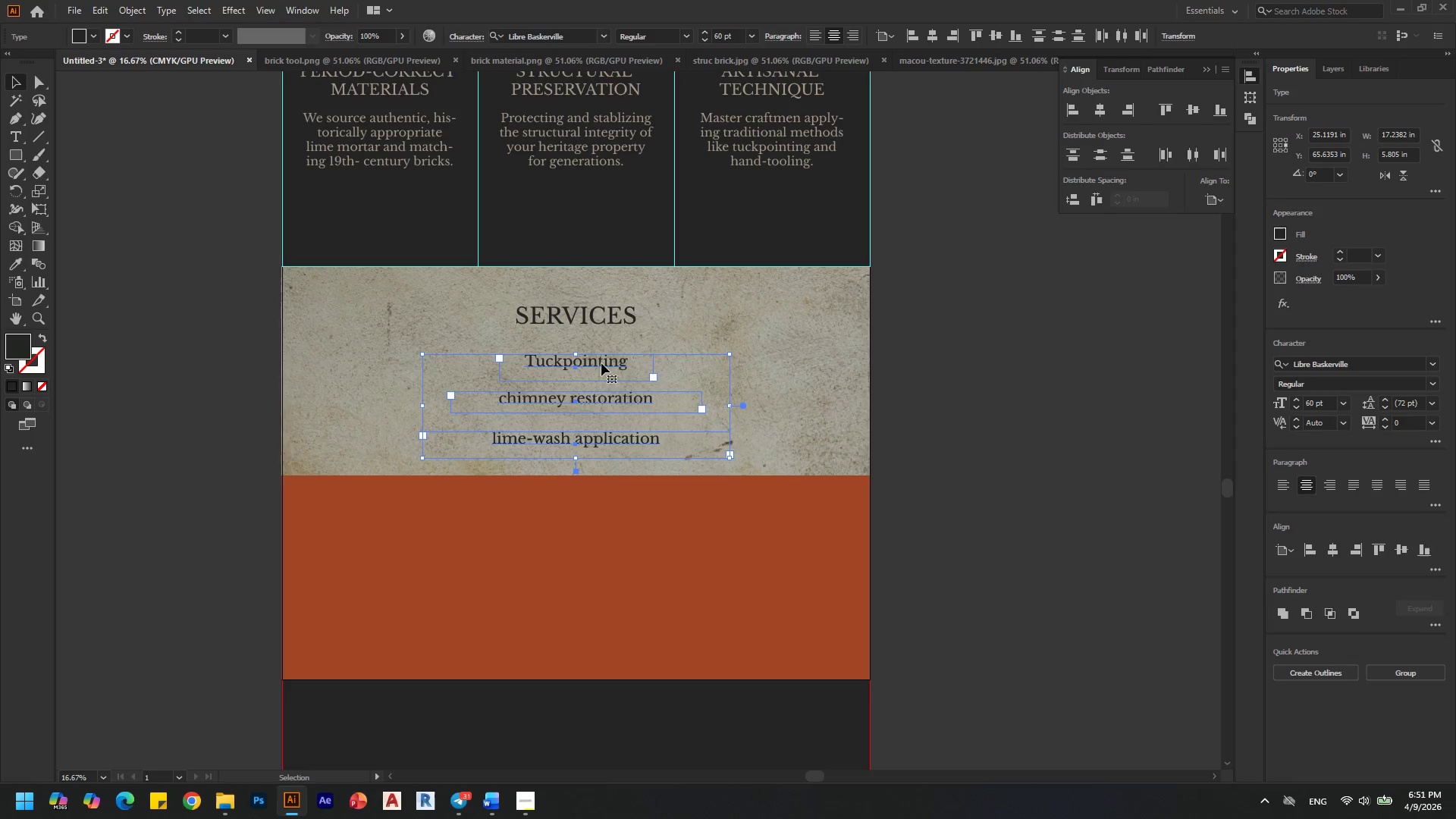 
left_click([1000, 409])
 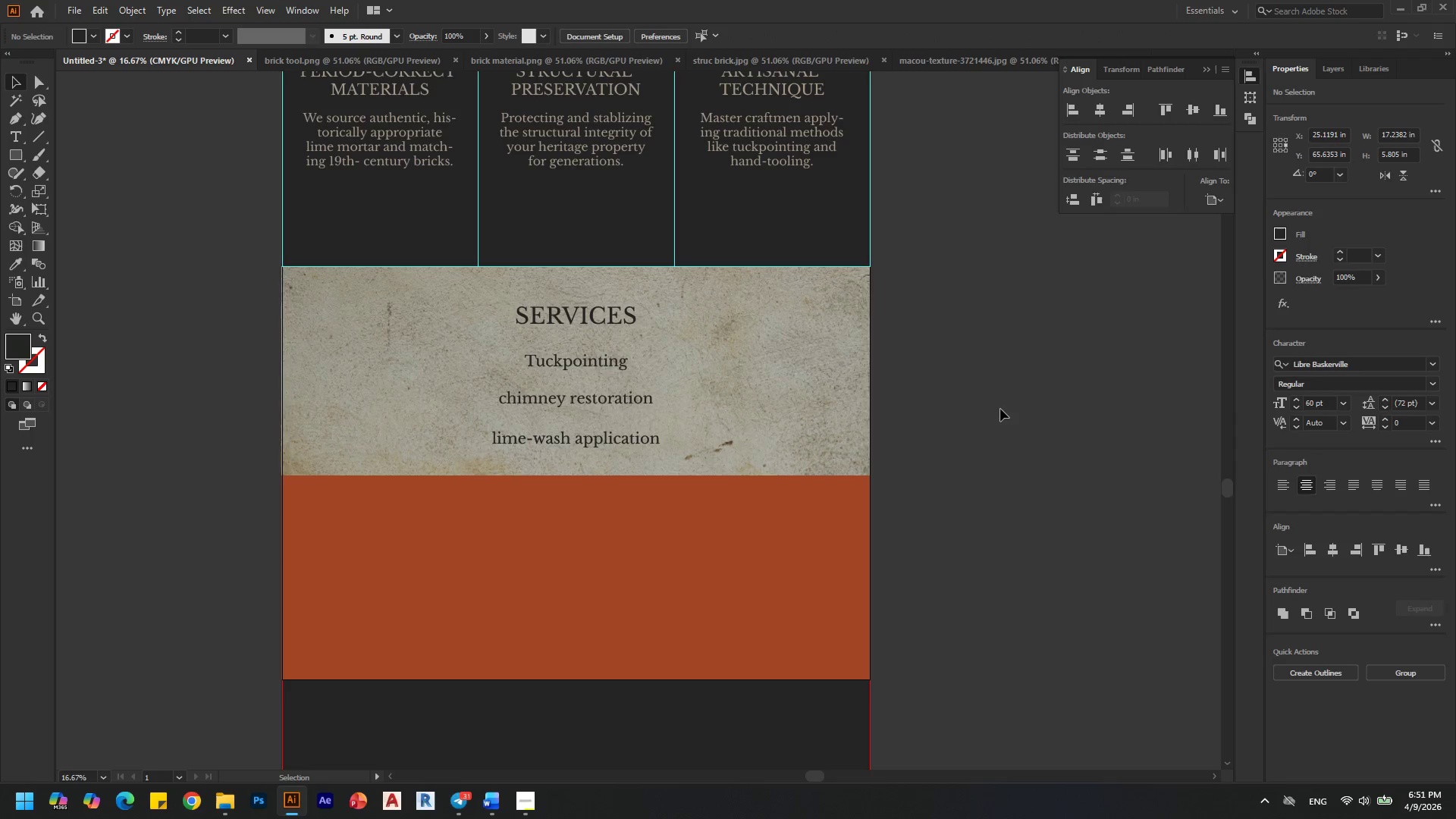 
hold_key(key=AltLeft, duration=0.53)
scroll: coordinate [691, 403], scroll_direction: down, amount: 1.0
 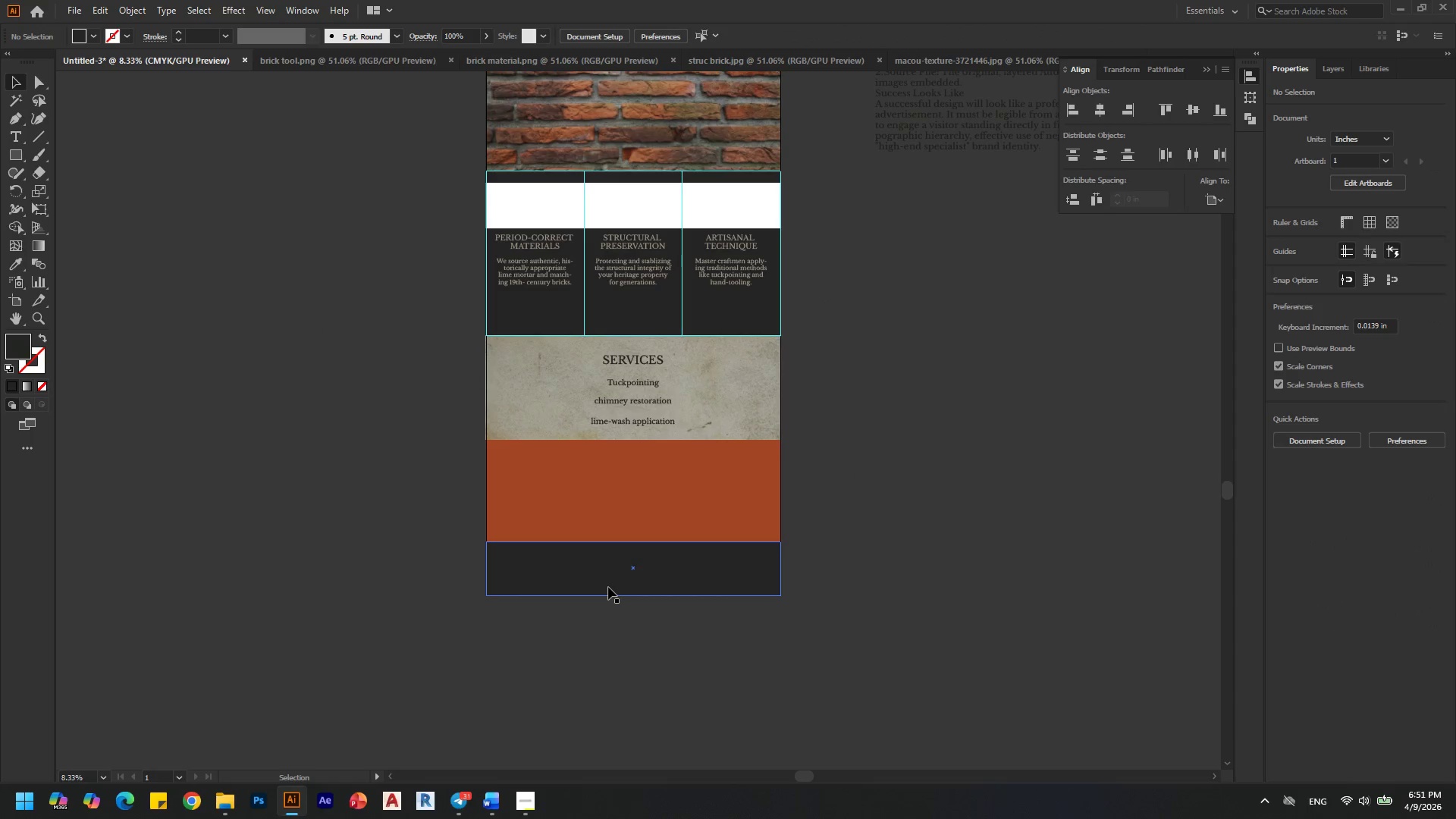 
hold_key(key=AltLeft, duration=0.39)
scroll: coordinate [593, 585], scroll_direction: down, amount: 1.0
 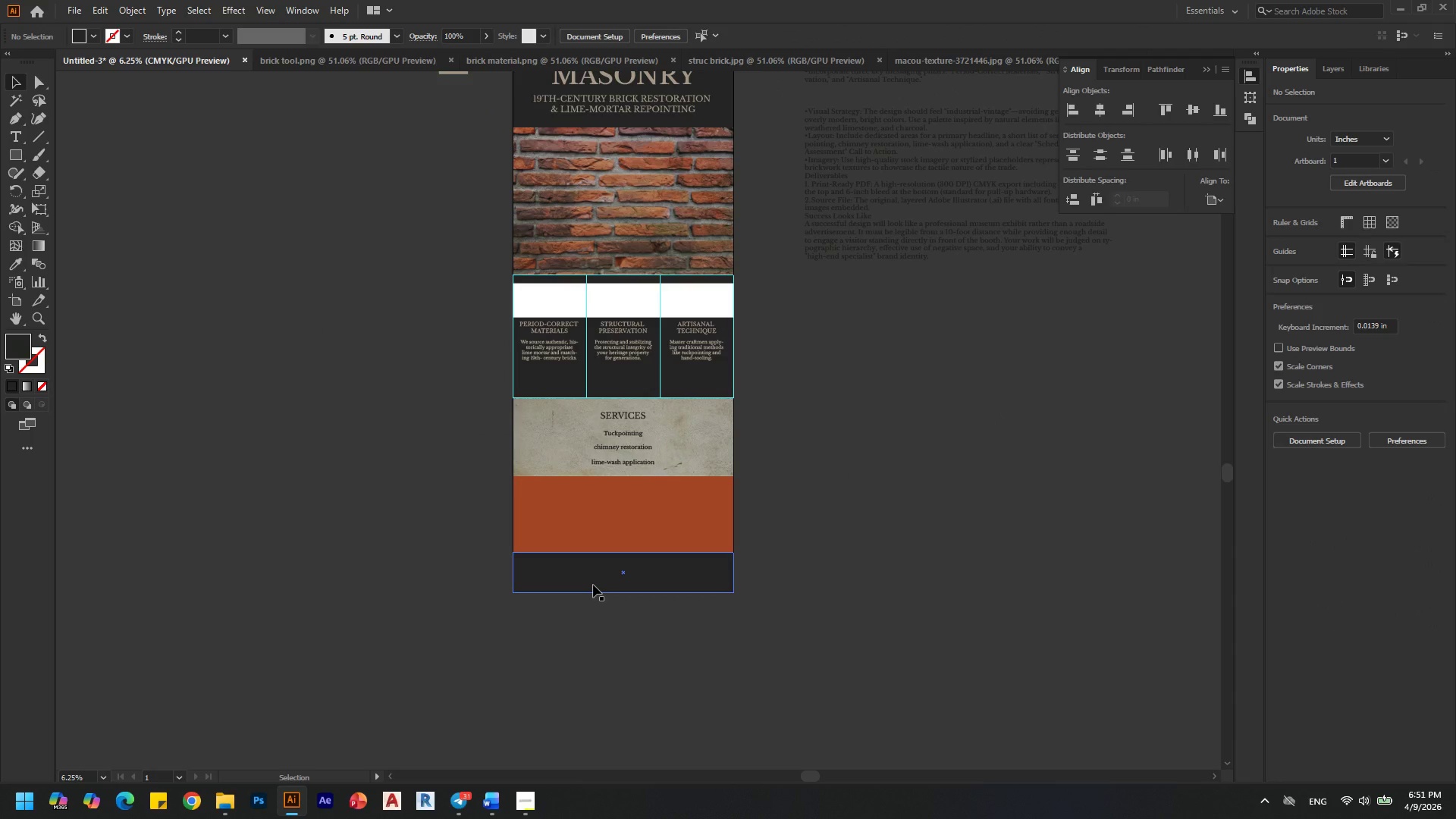 
hold_key(key=AltLeft, duration=1.53)
scroll: coordinate [623, 446], scroll_direction: up, amount: 2.0
 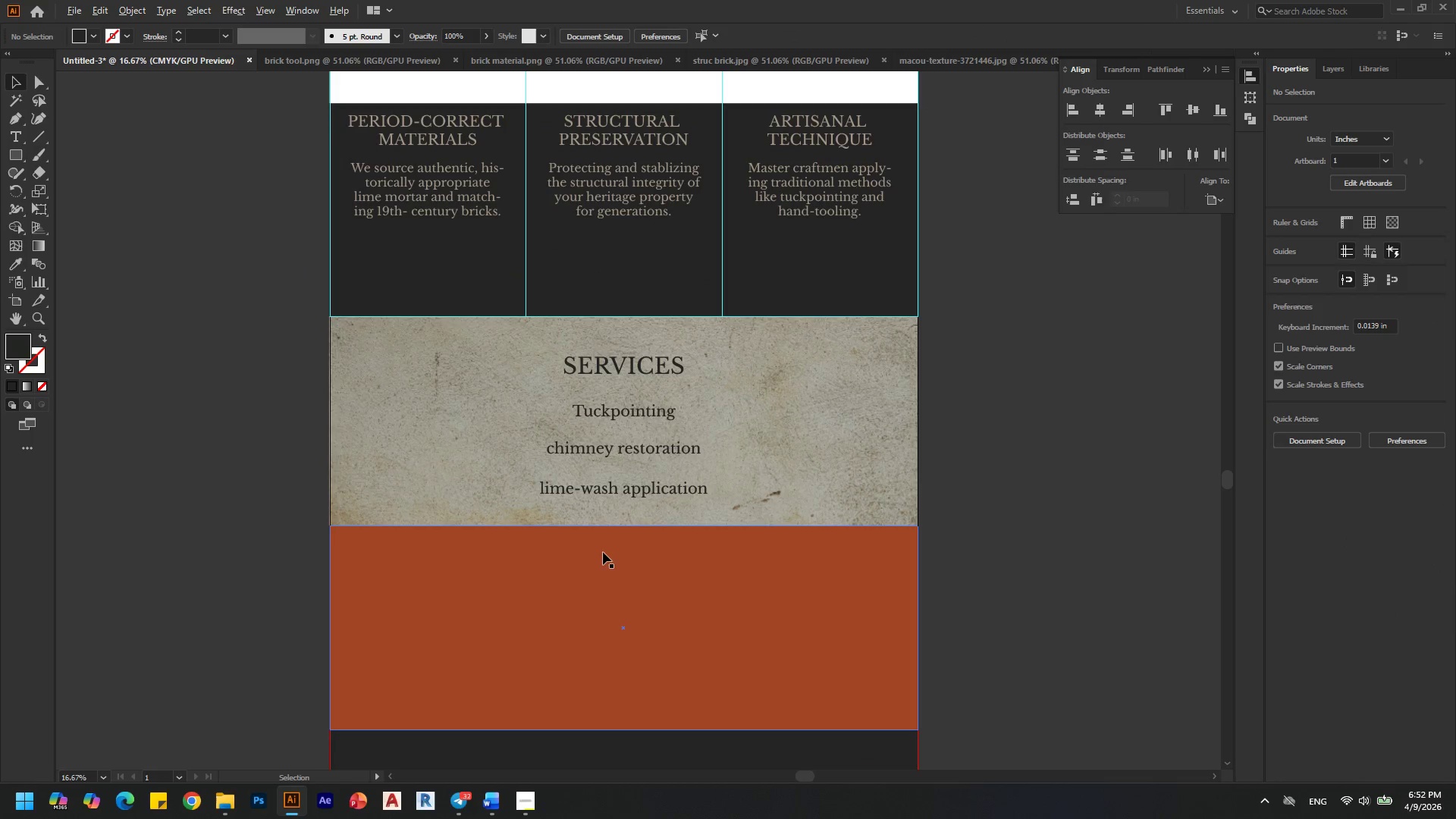 
hold_key(key=AltLeft, duration=1.5)
 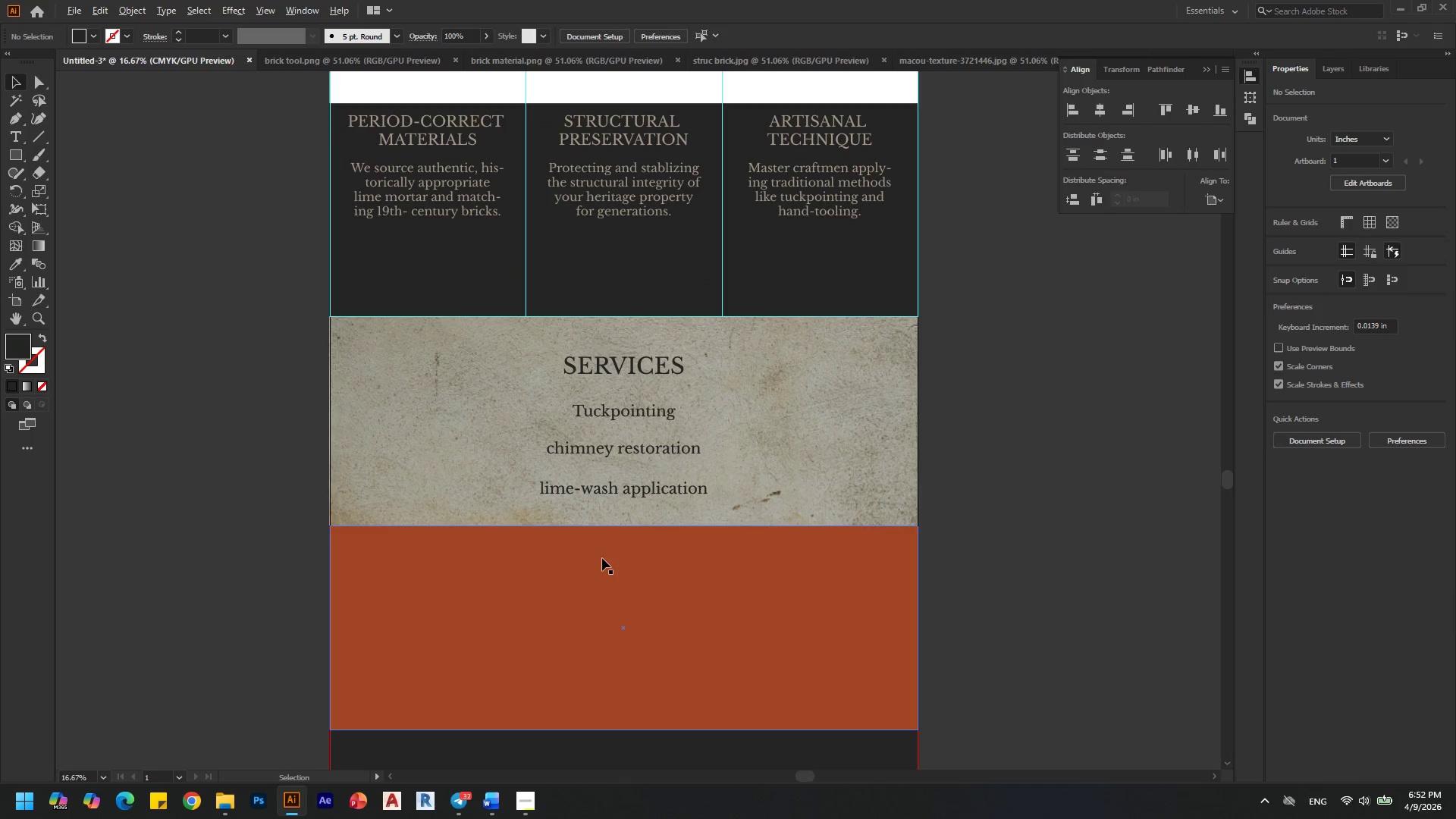 
hold_key(key=AltLeft, duration=1.52)
 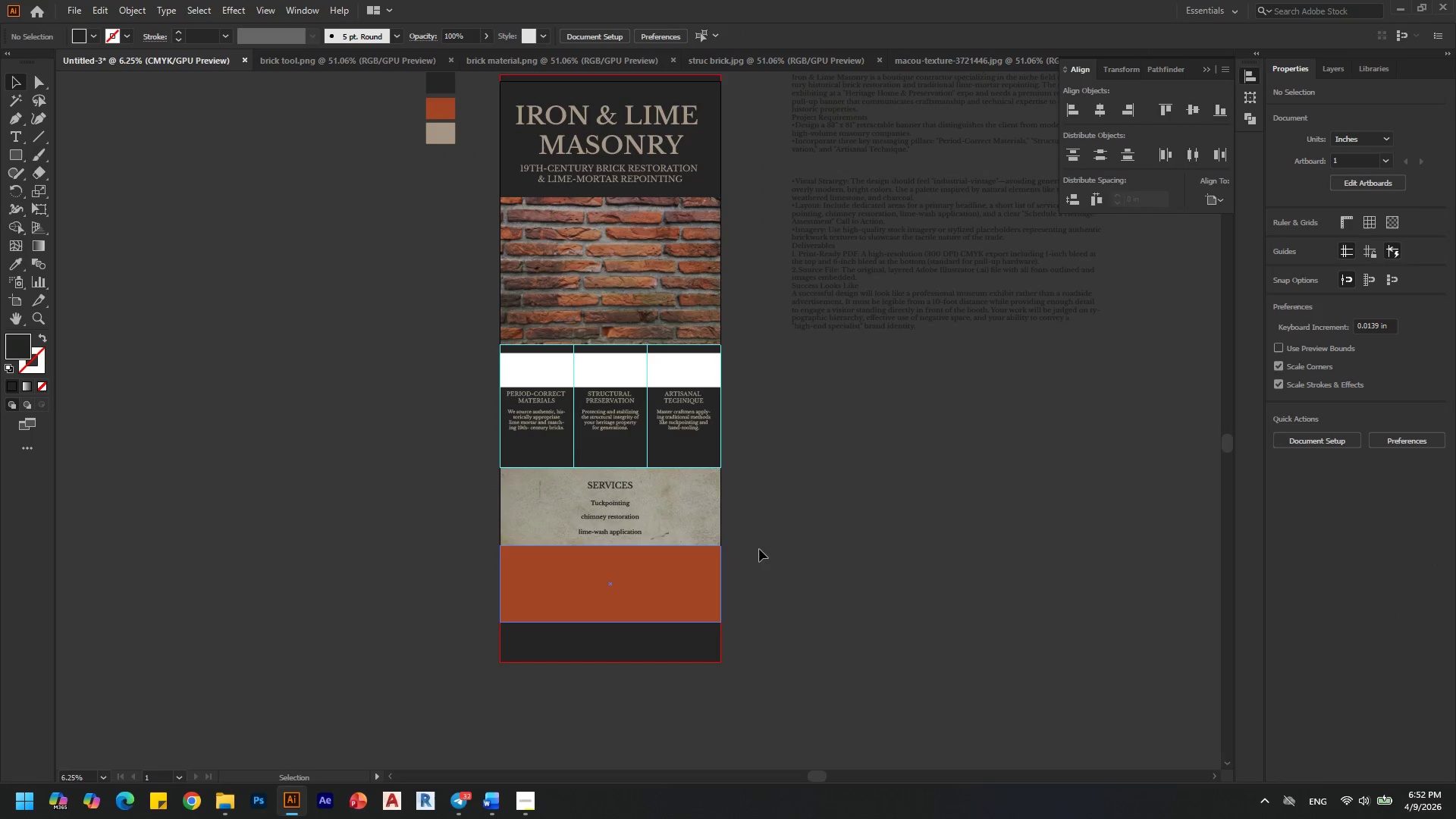 
key(Alt+AltLeft)
 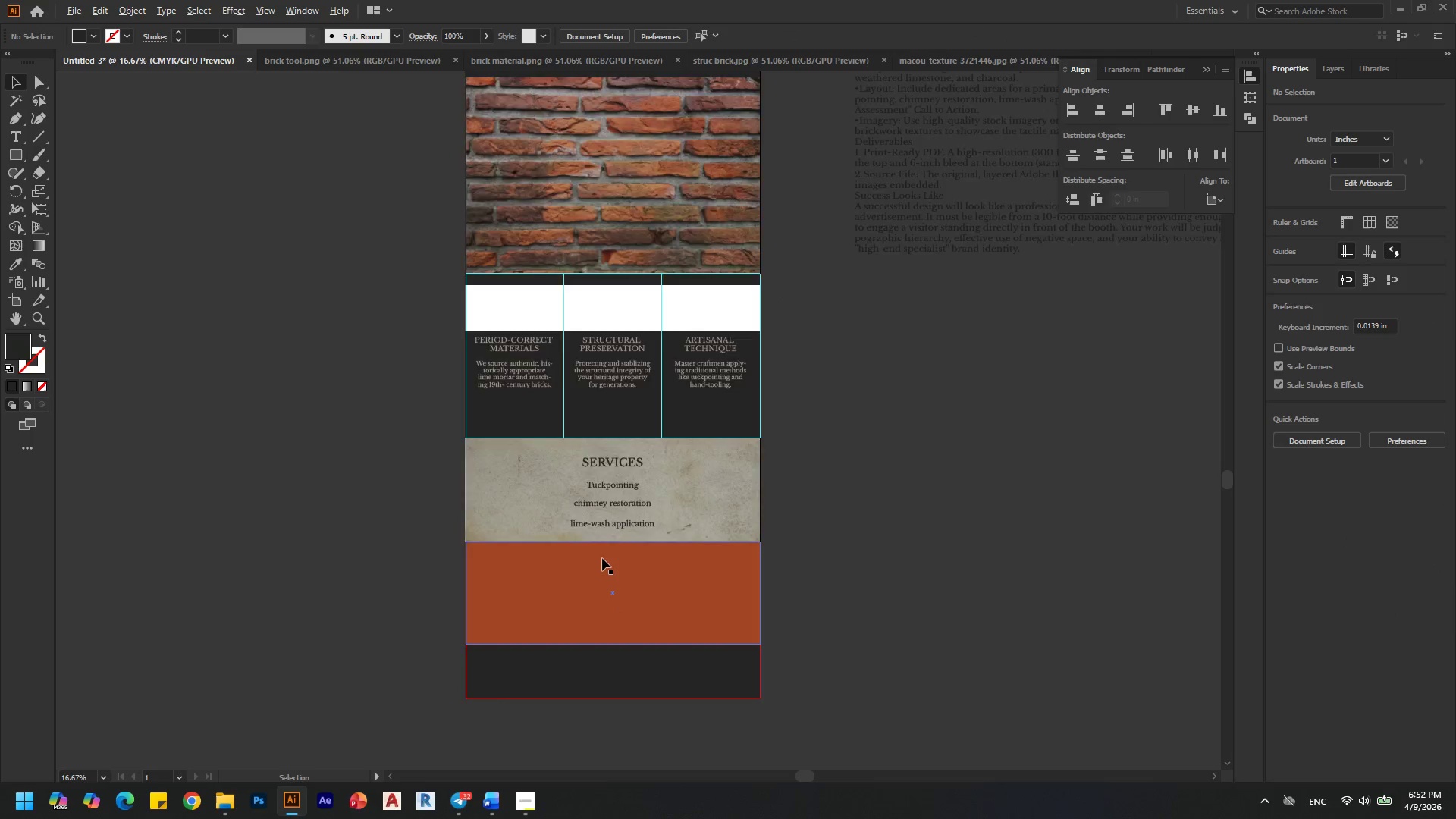 
scroll: coordinate [602, 558], scroll_direction: down, amount: 1.0
 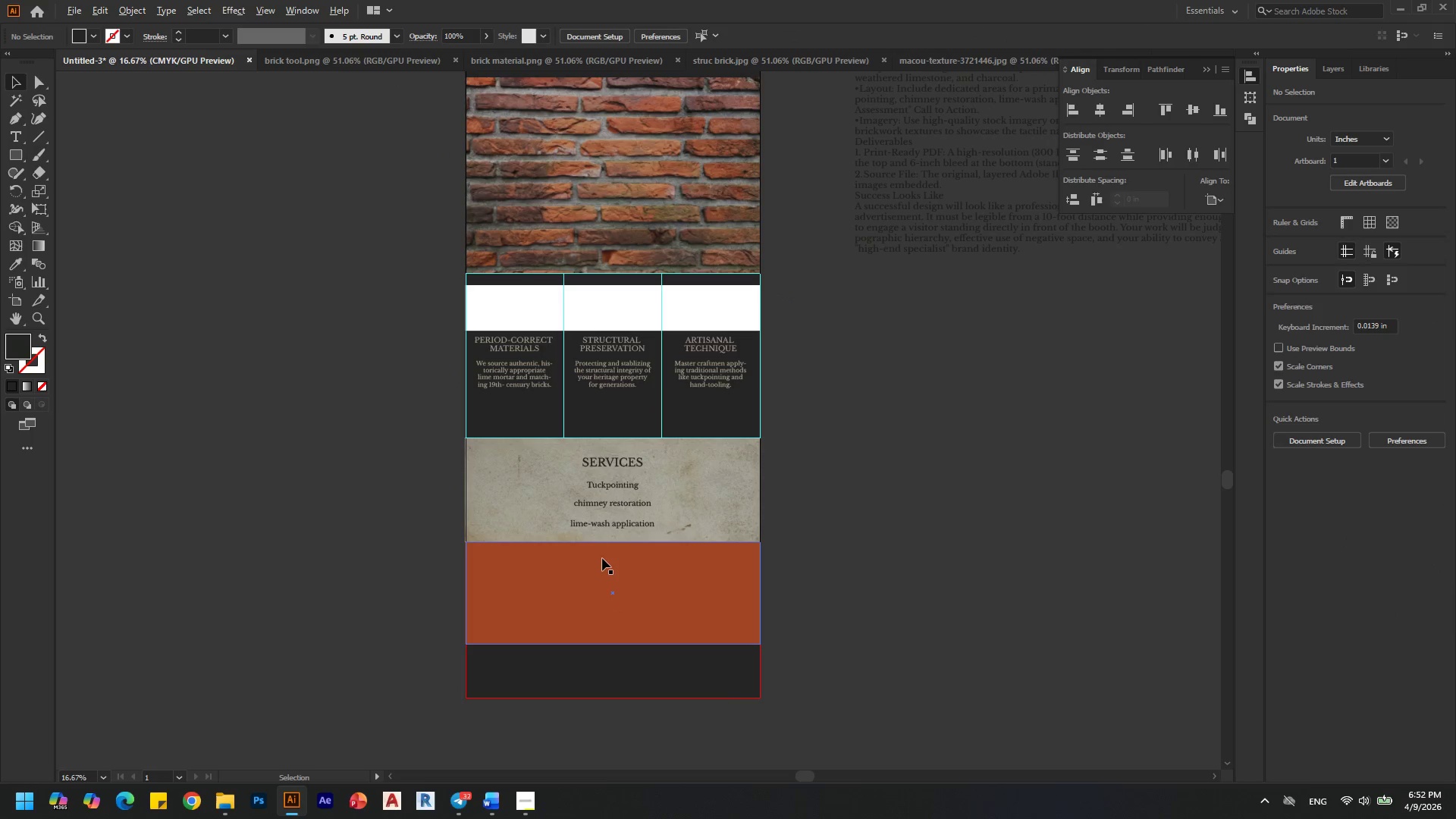 
key(Alt+AltLeft)
 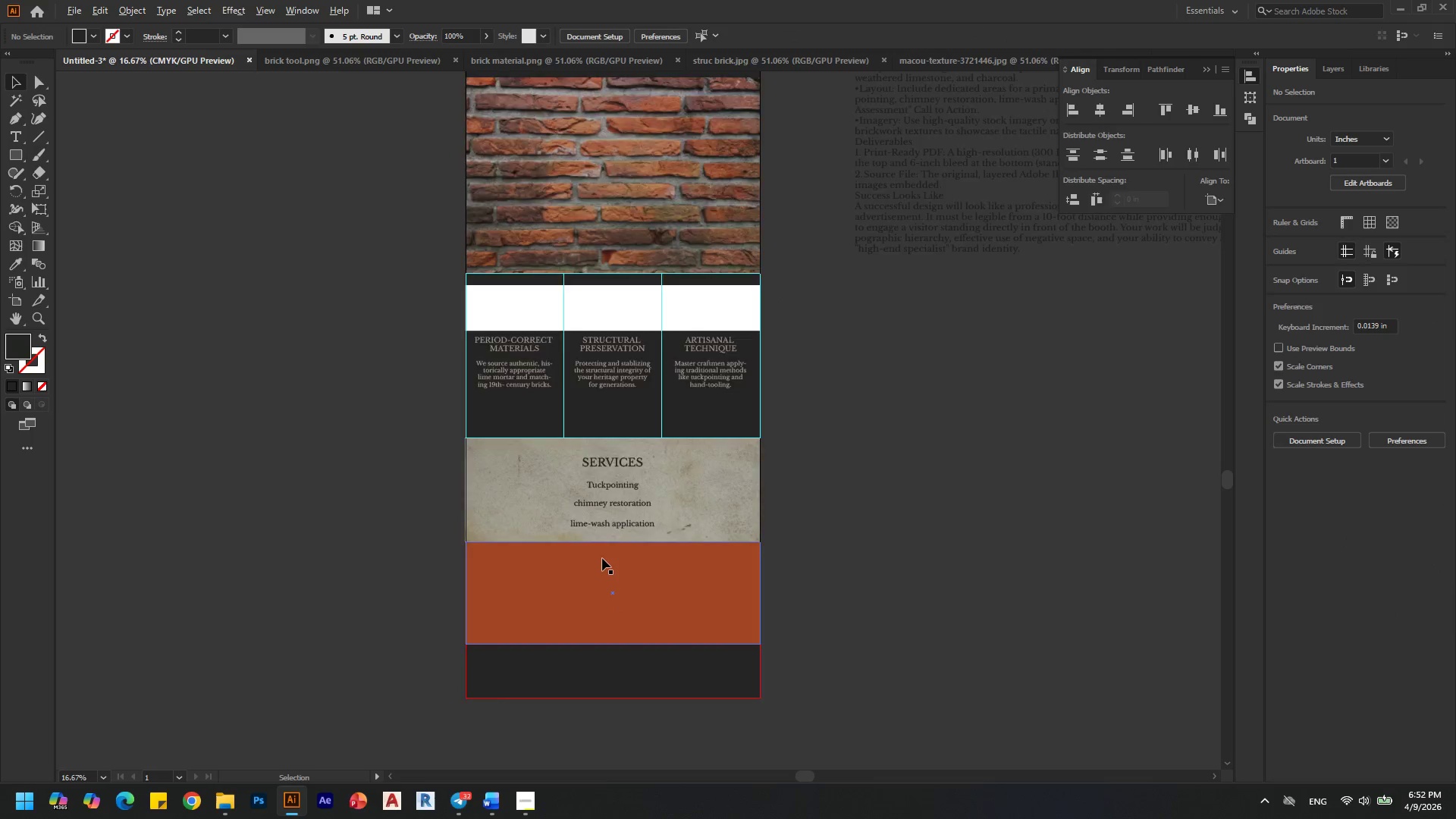 
key(Alt+AltLeft)
 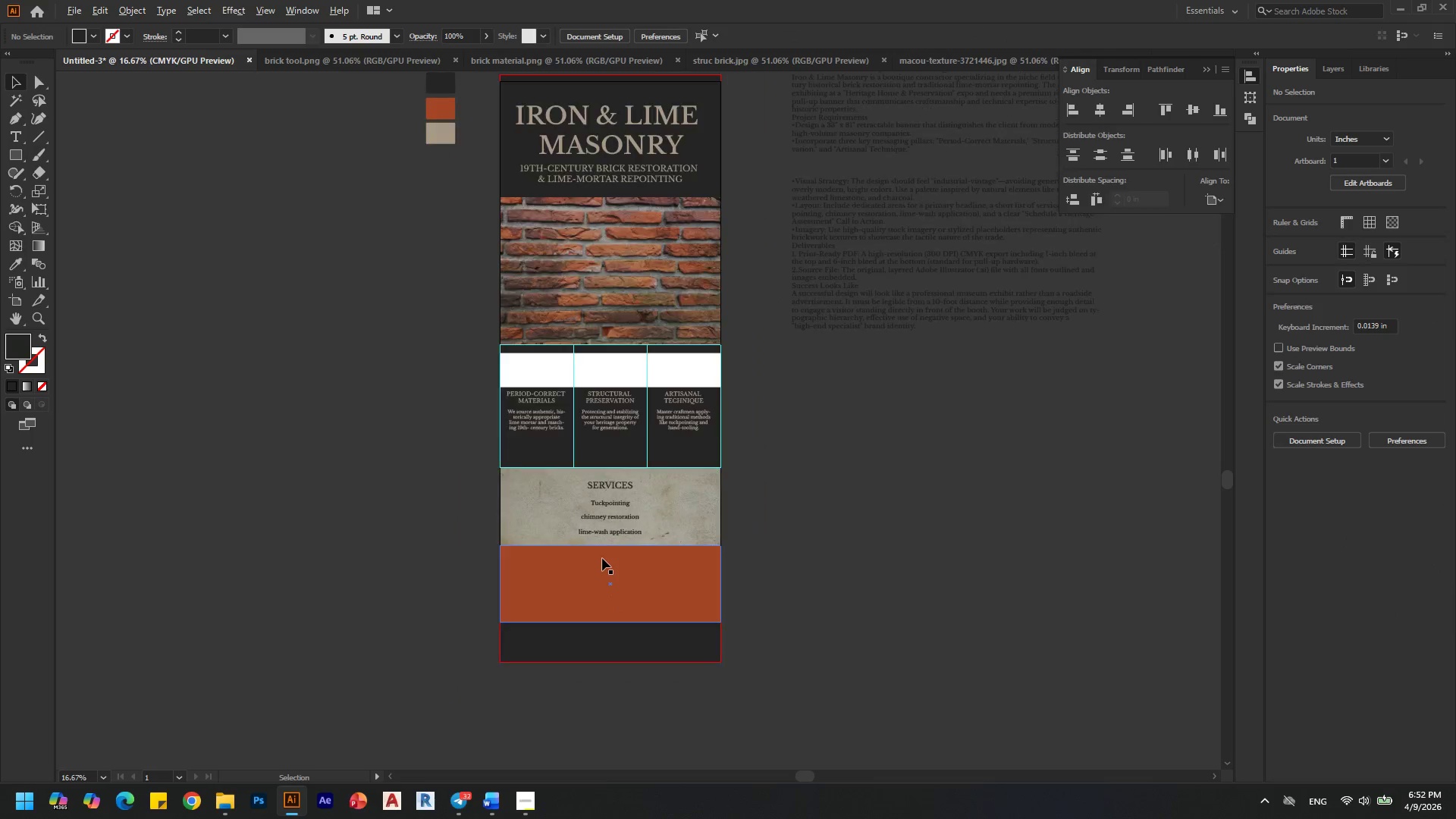 
key(Alt+AltLeft)
 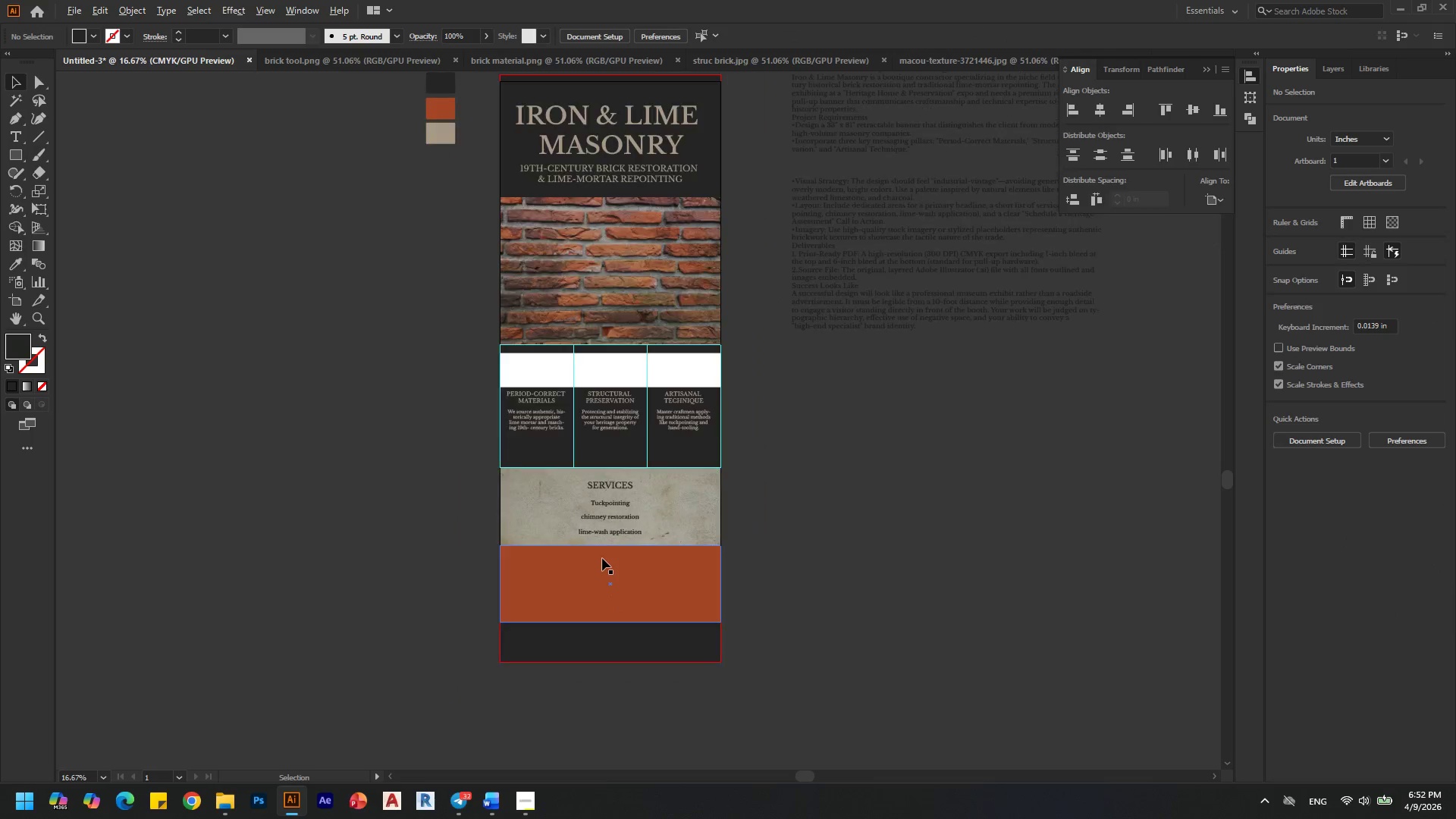 
key(Alt+AltLeft)
 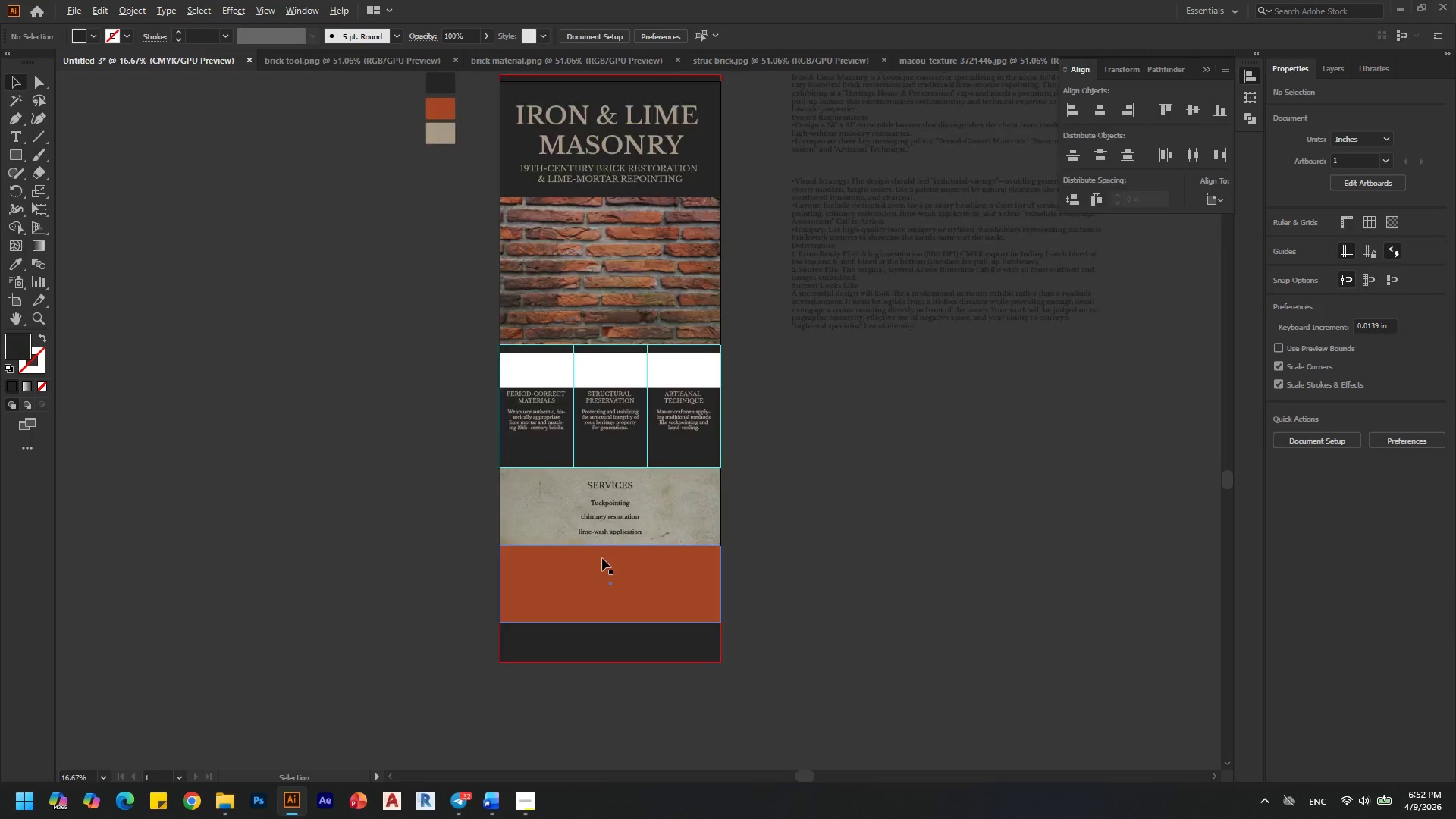 
key(Alt+AltLeft)
 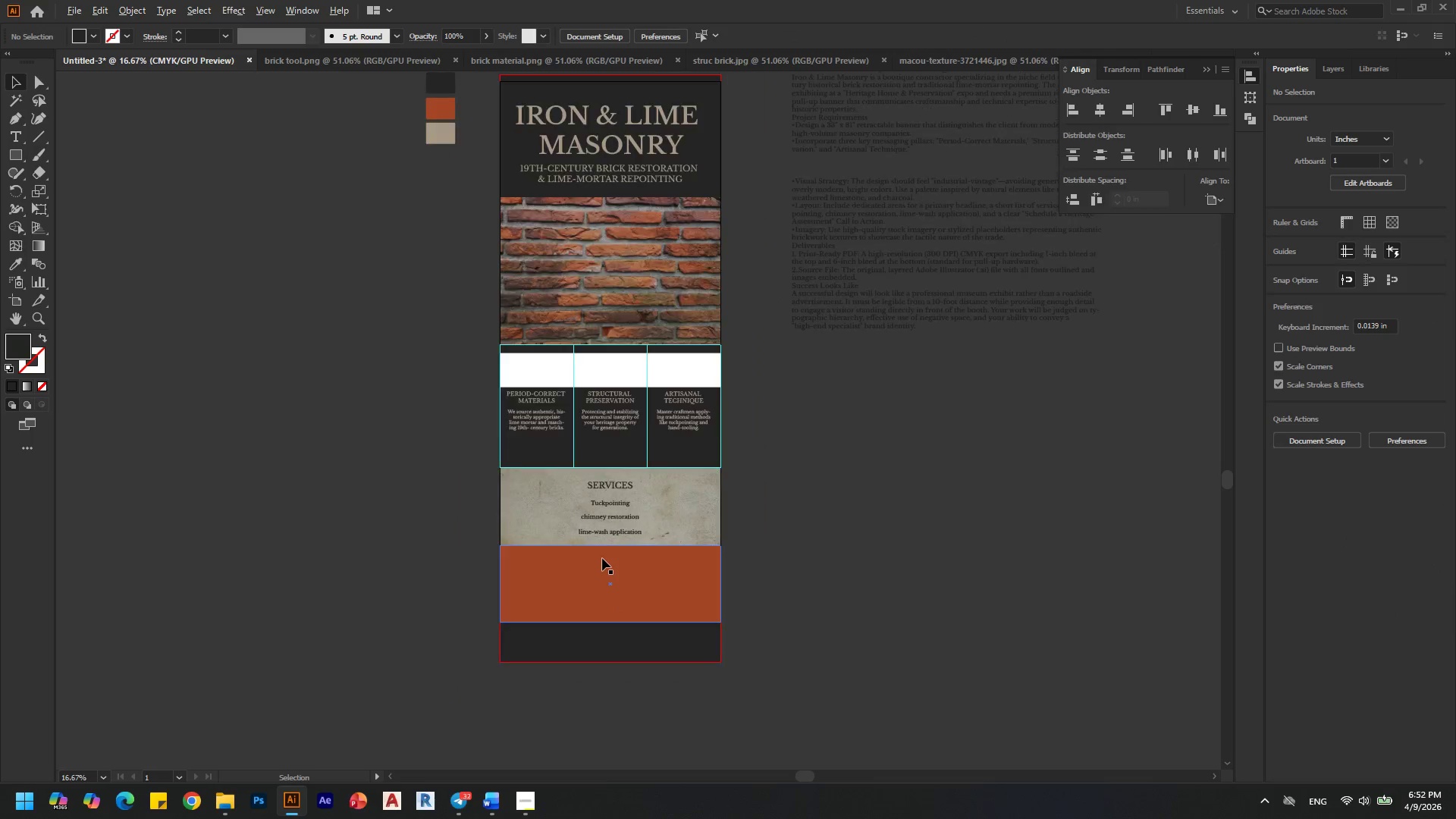 
key(Alt+AltLeft)
 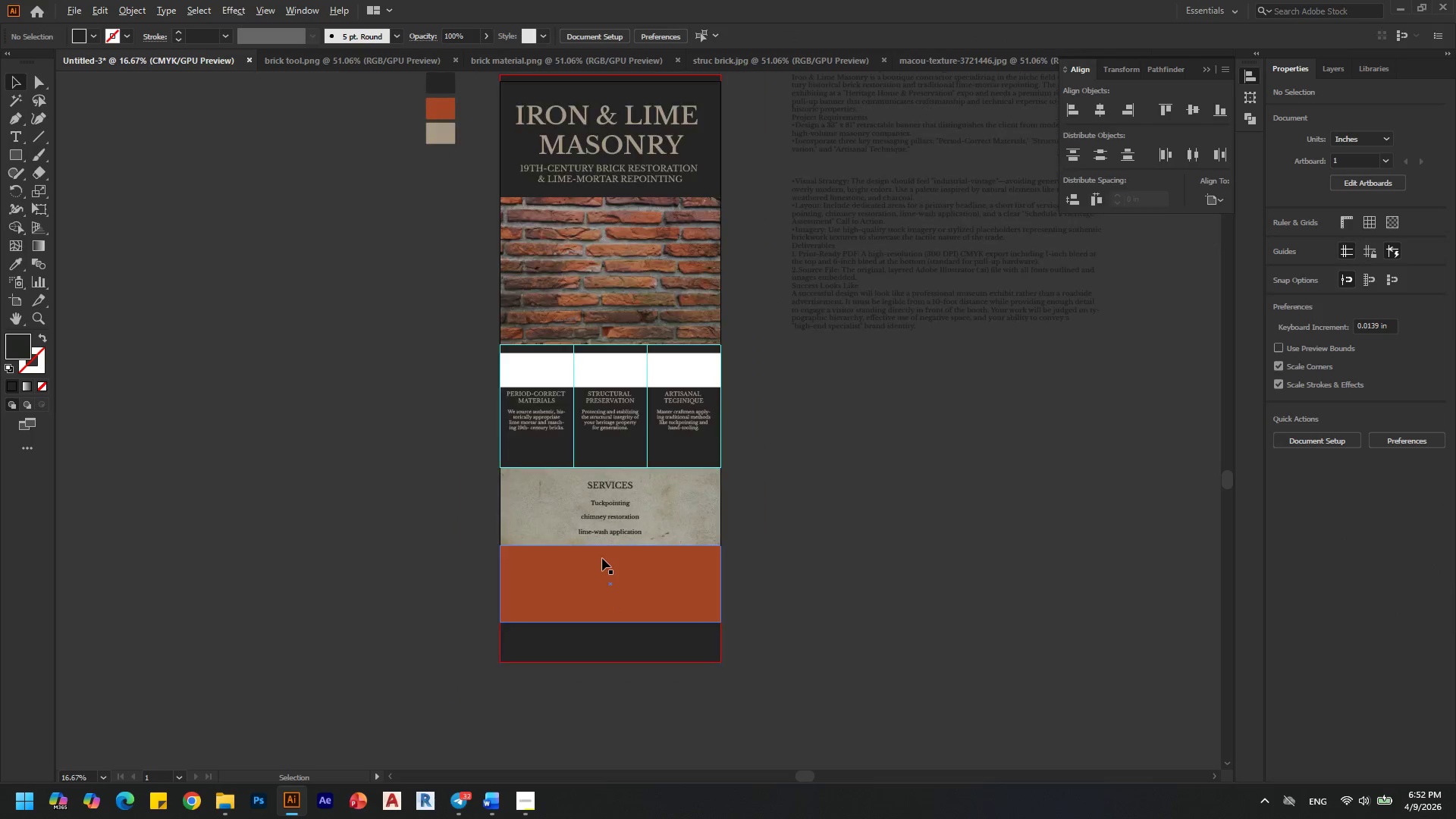 
key(Alt+AltLeft)
 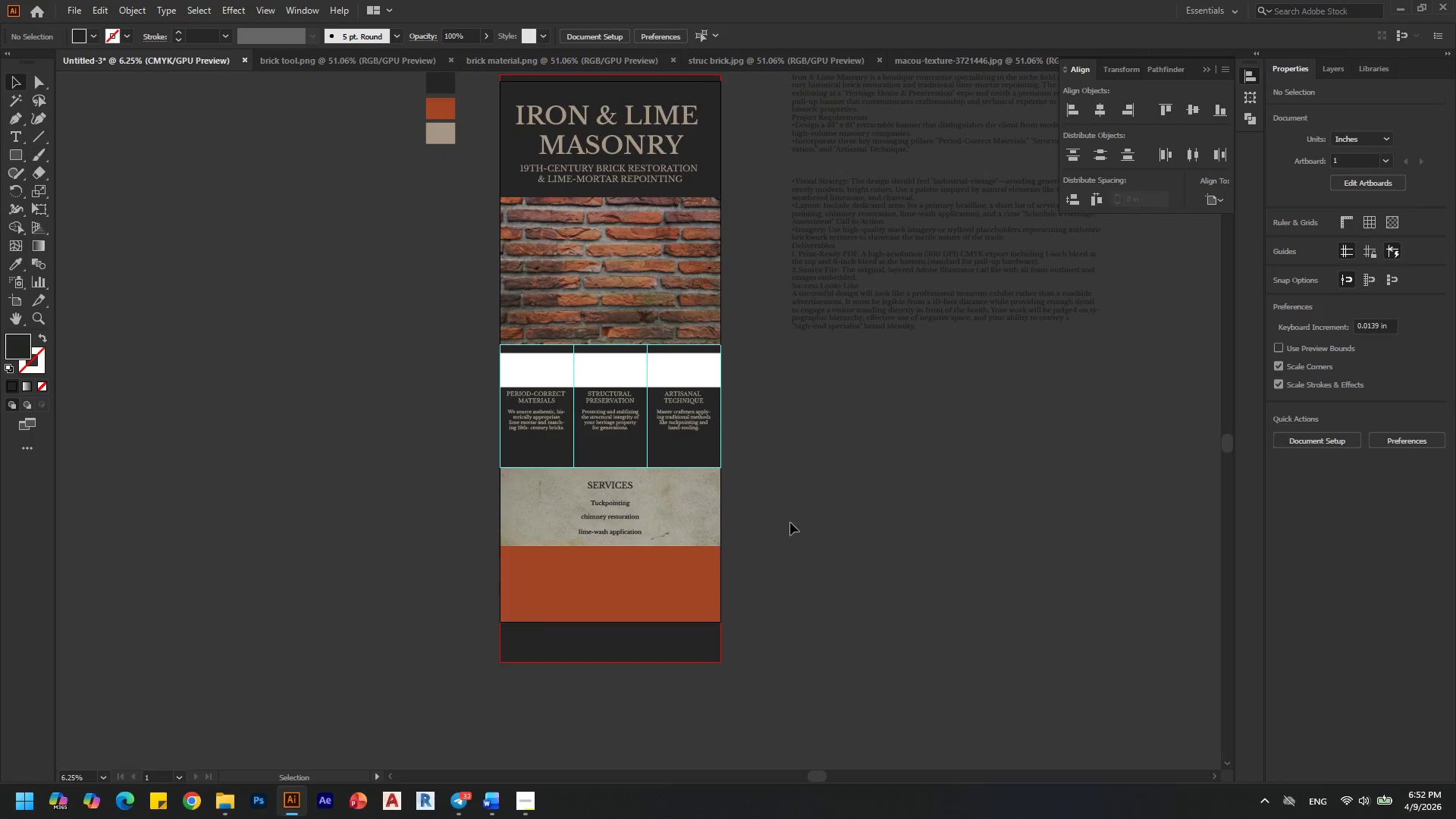 
left_click([799, 486])
 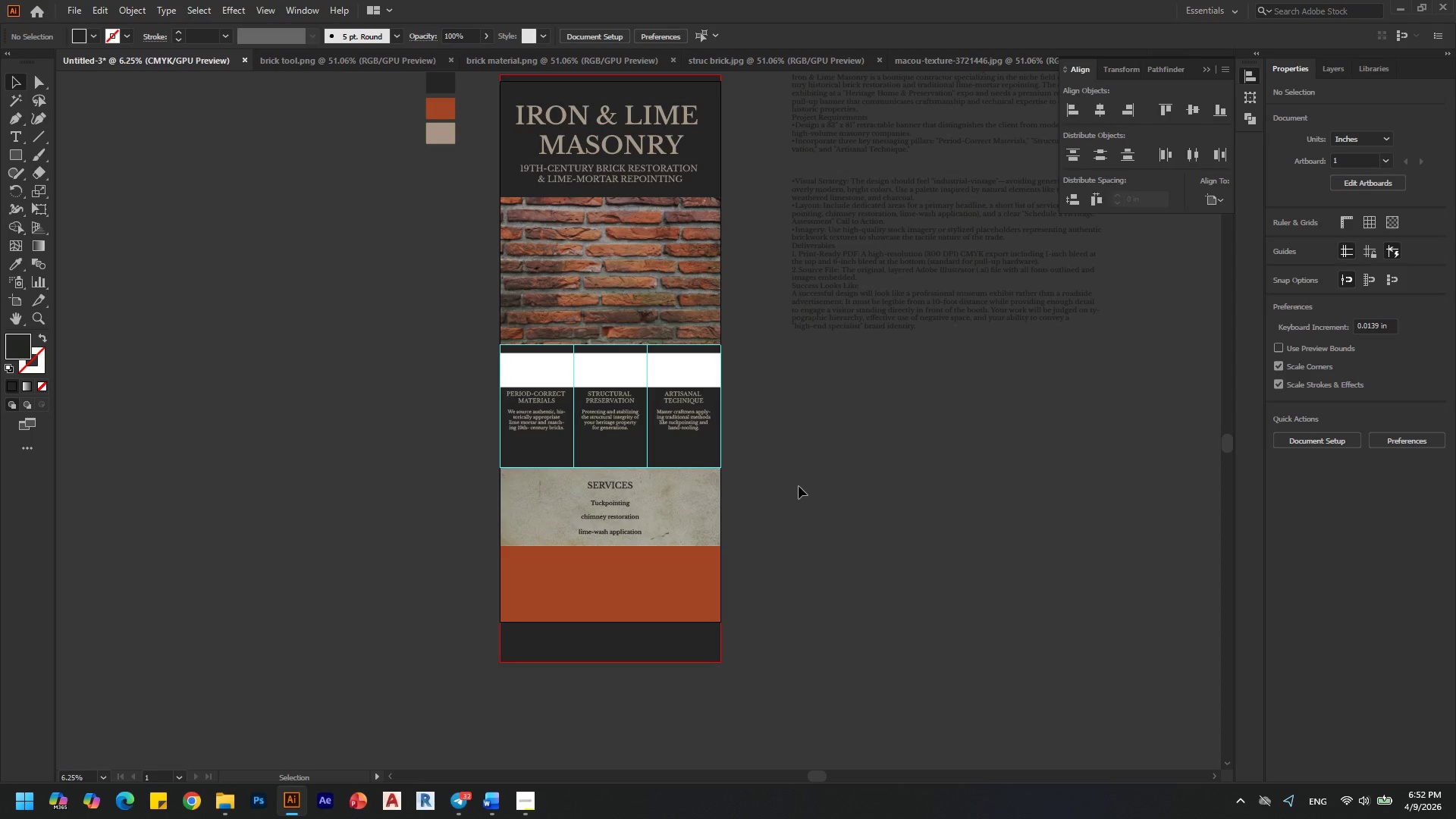 
hold_key(key=AltLeft, duration=1.03)
scroll: coordinate [612, 447], scroll_direction: none, amount: 0.0
 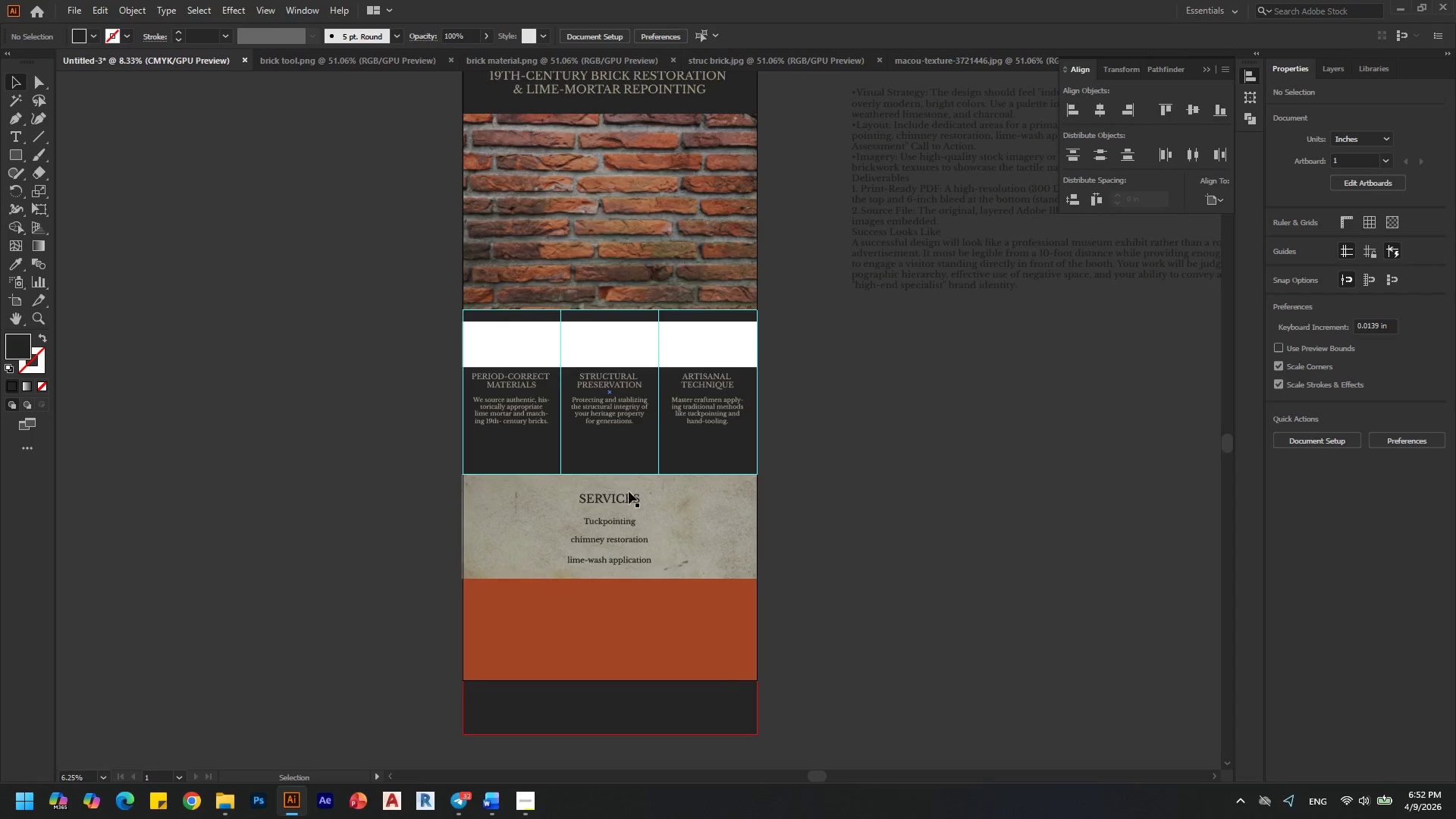 
left_click([629, 494])
 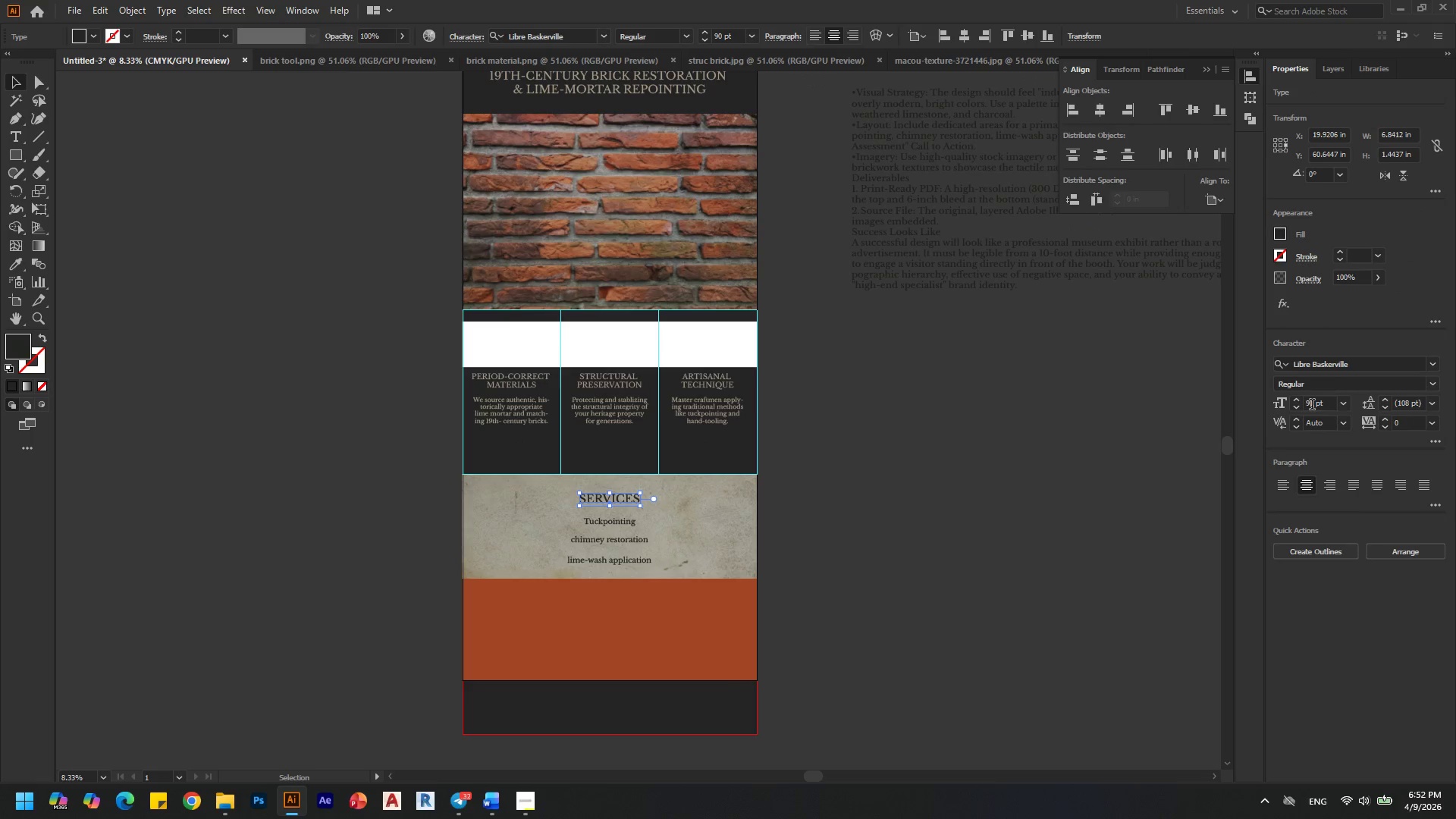 
left_click([811, 507])
 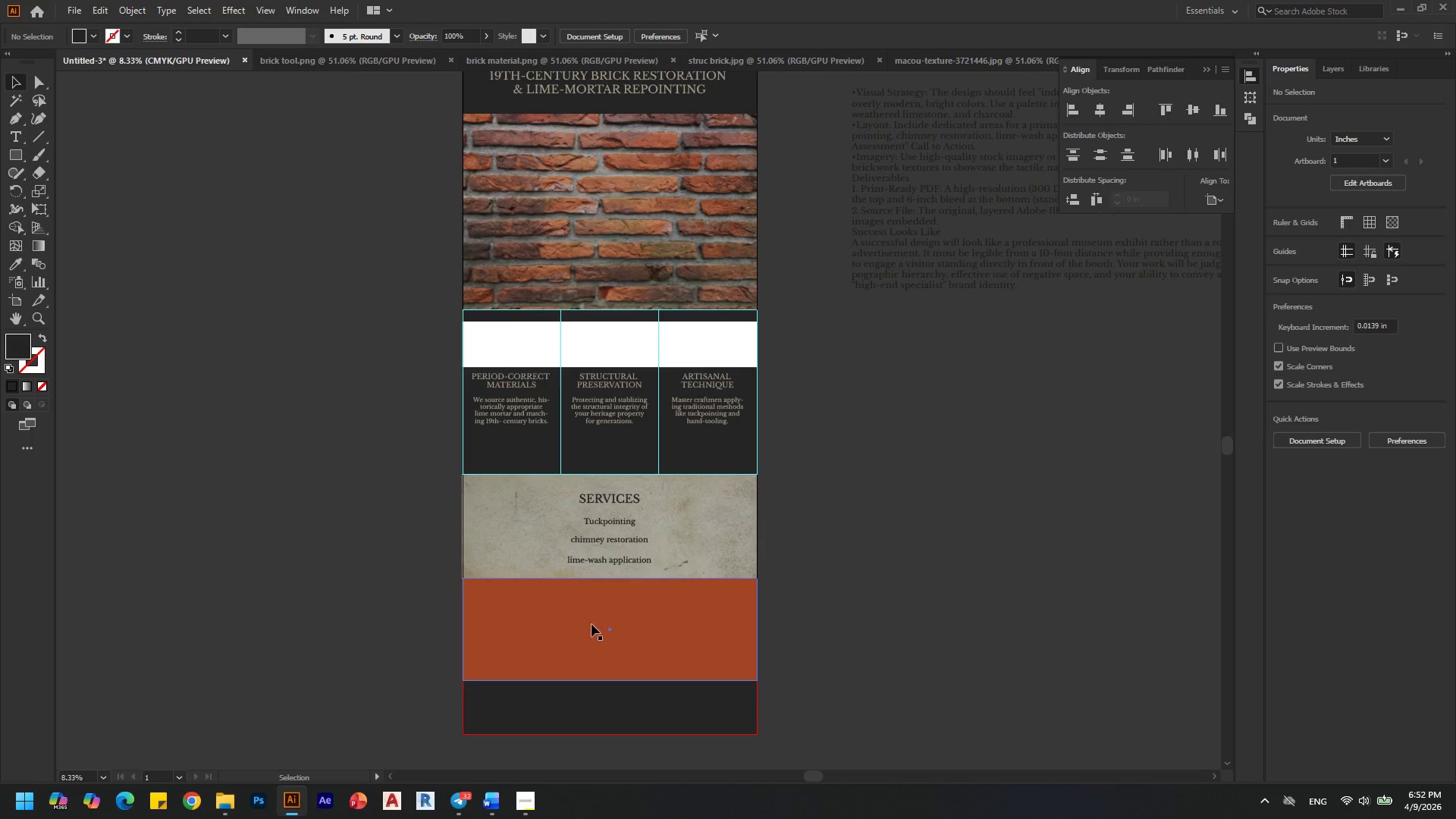 
key(Alt+AltLeft)
 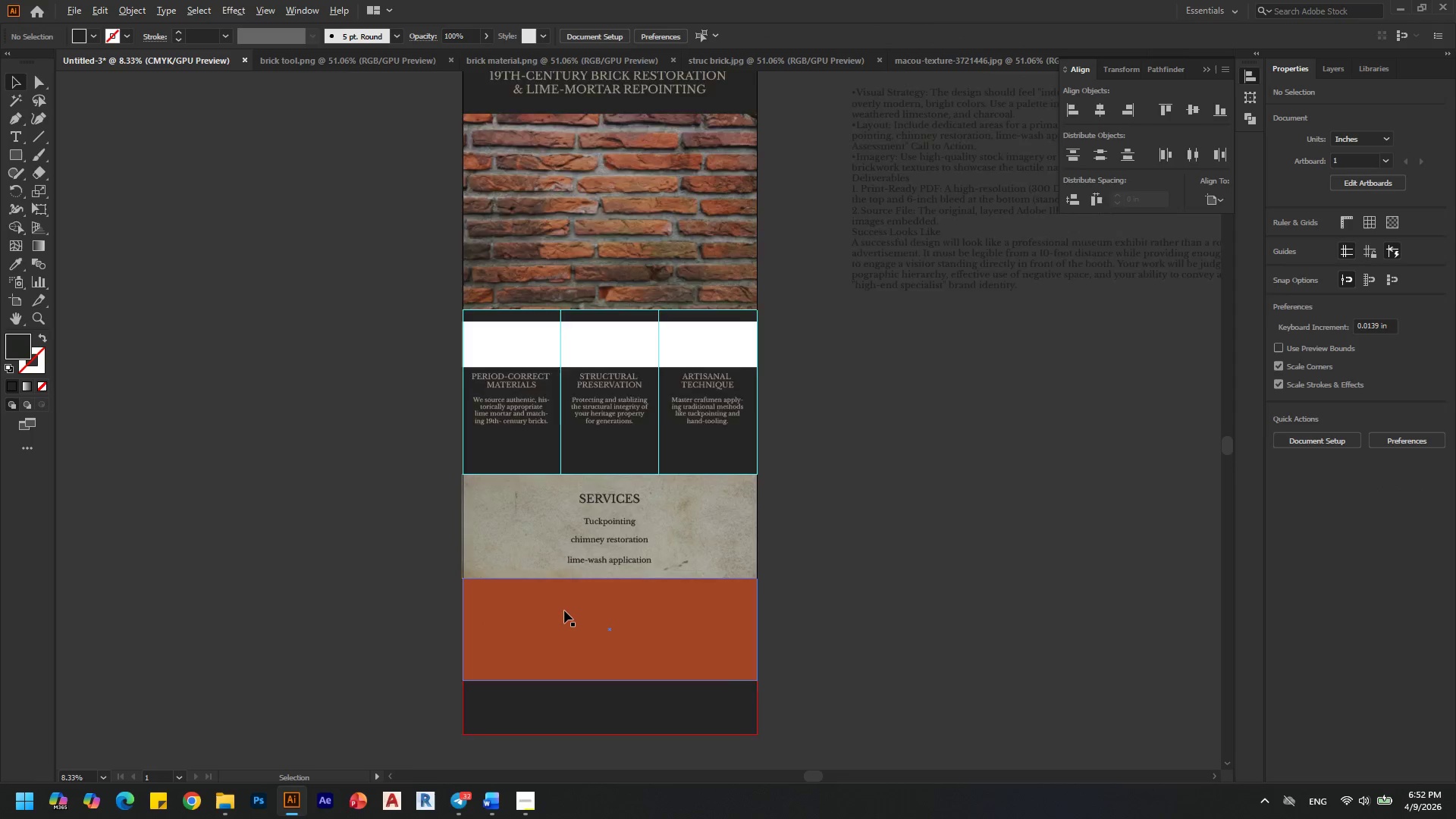 
scroll: coordinate [564, 610], scroll_direction: up, amount: 1.0
 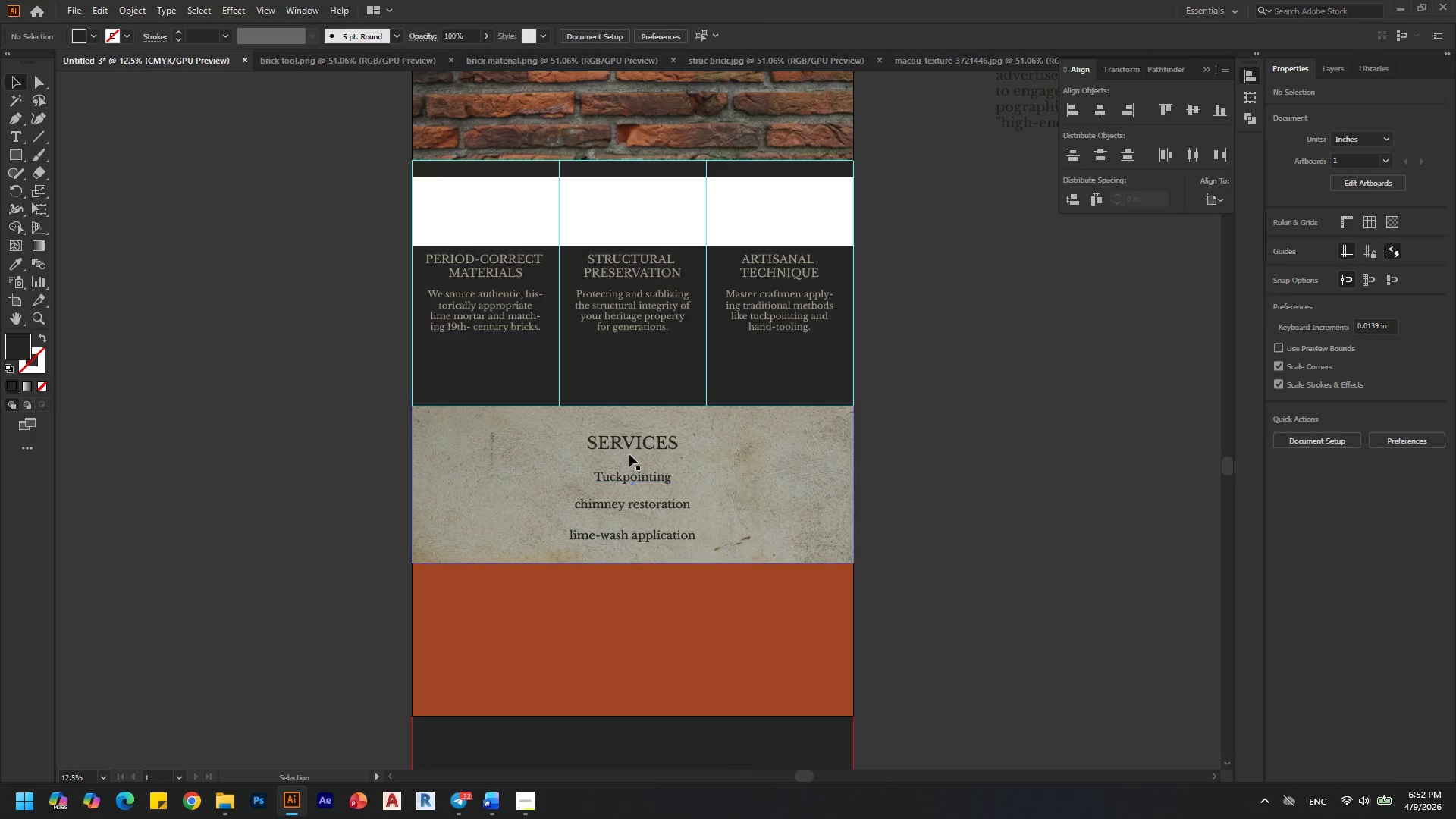 
hold_key(key=AltLeft, duration=1.27)
left_click_drag(start_coordinate=[634, 444], to_coordinate=[634, 604])
 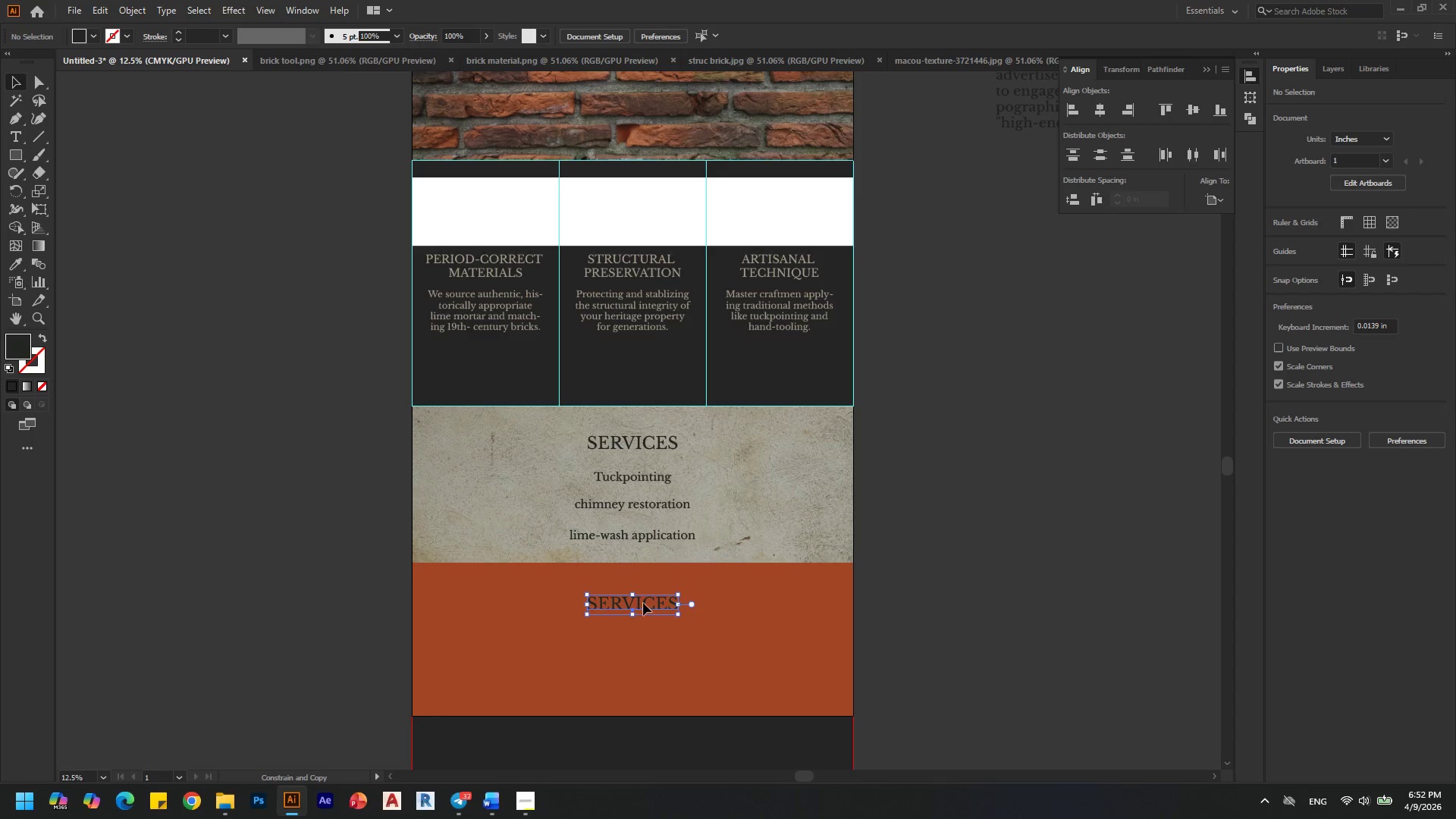 
hold_key(key=ShiftLeft, duration=1.0)
 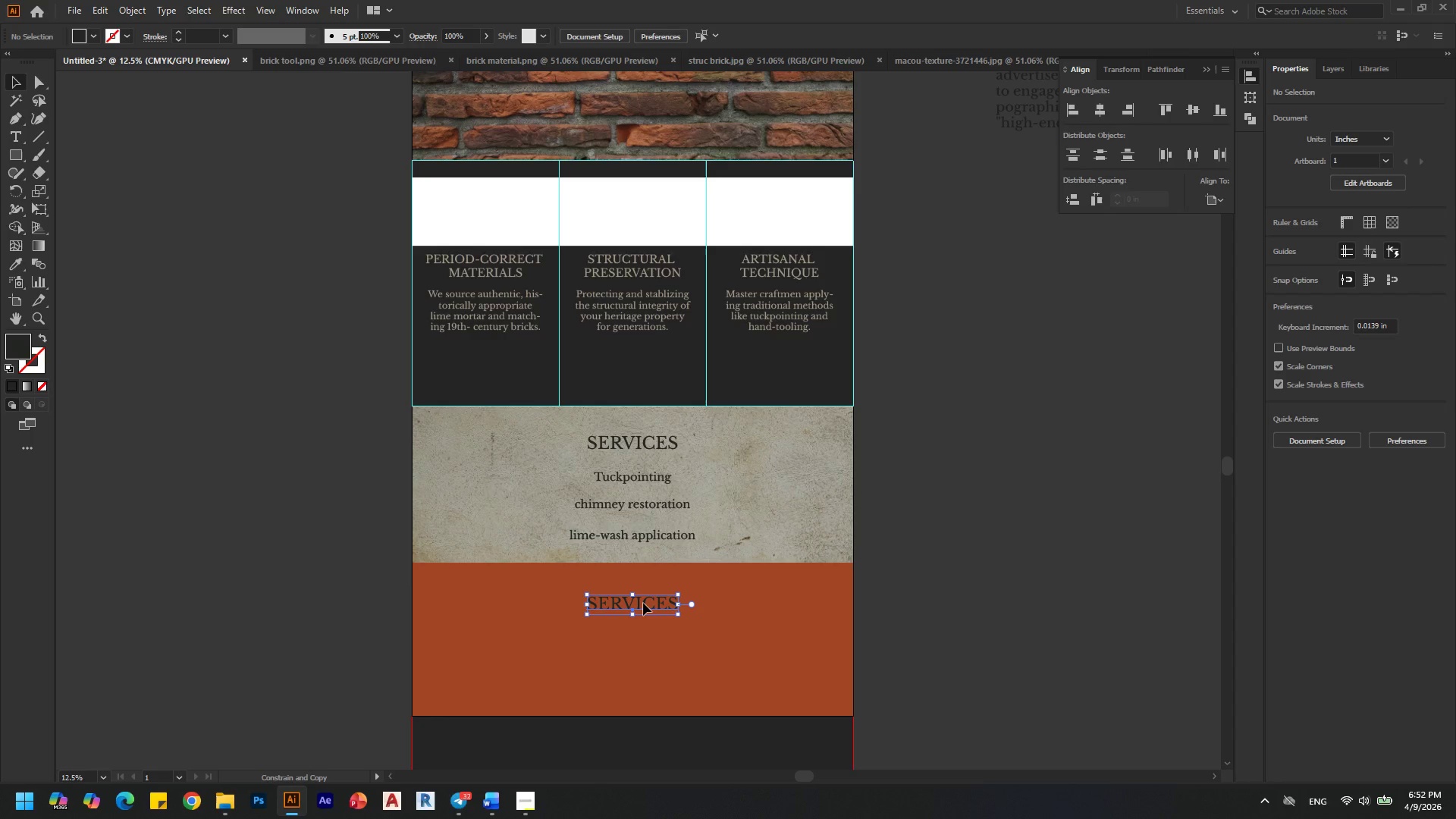 
double_click([643, 603])
 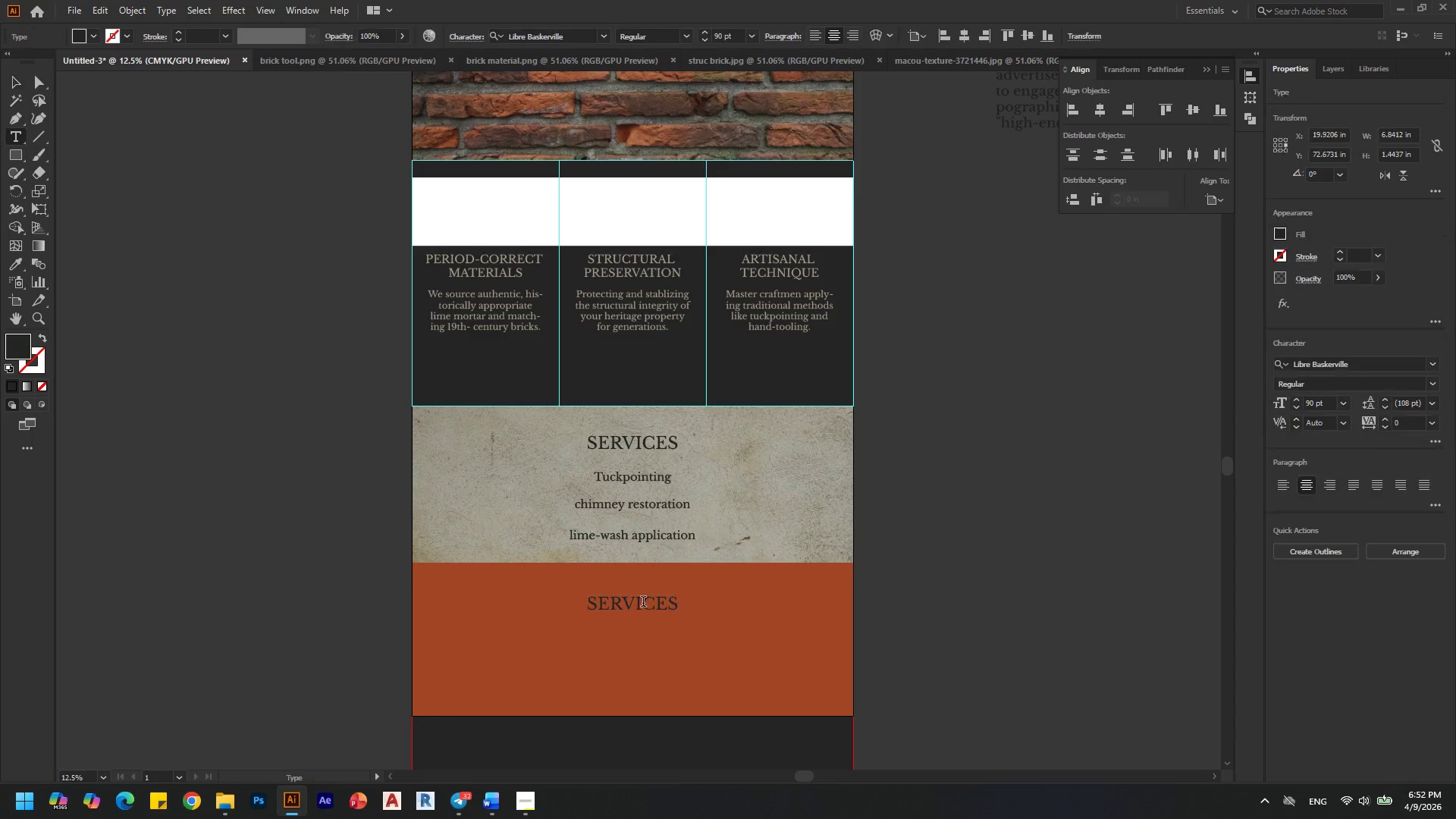 
key(Control+A)
 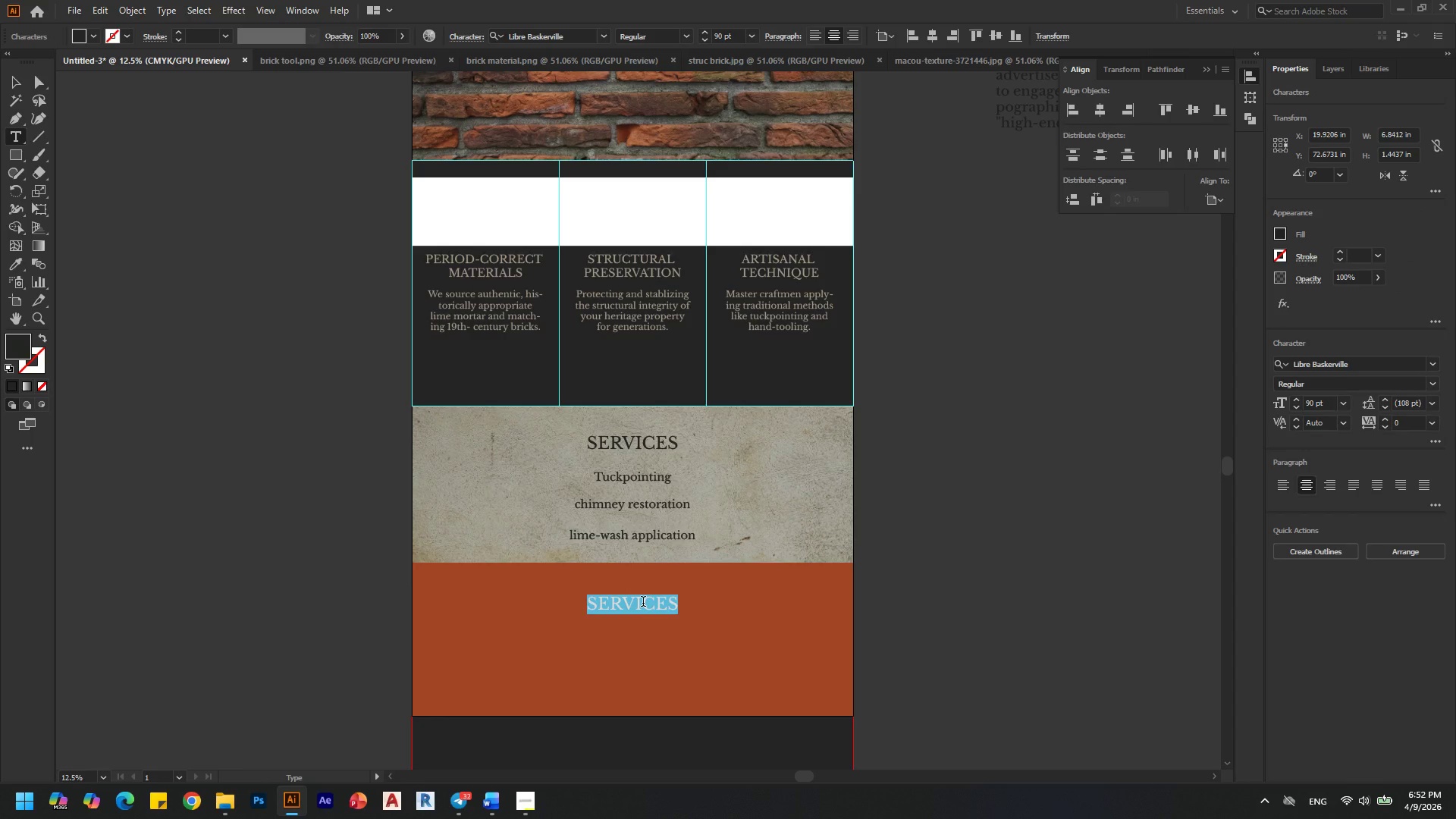 
type(Schedule A heritage assi)
key(Backspace)
type(essment)
 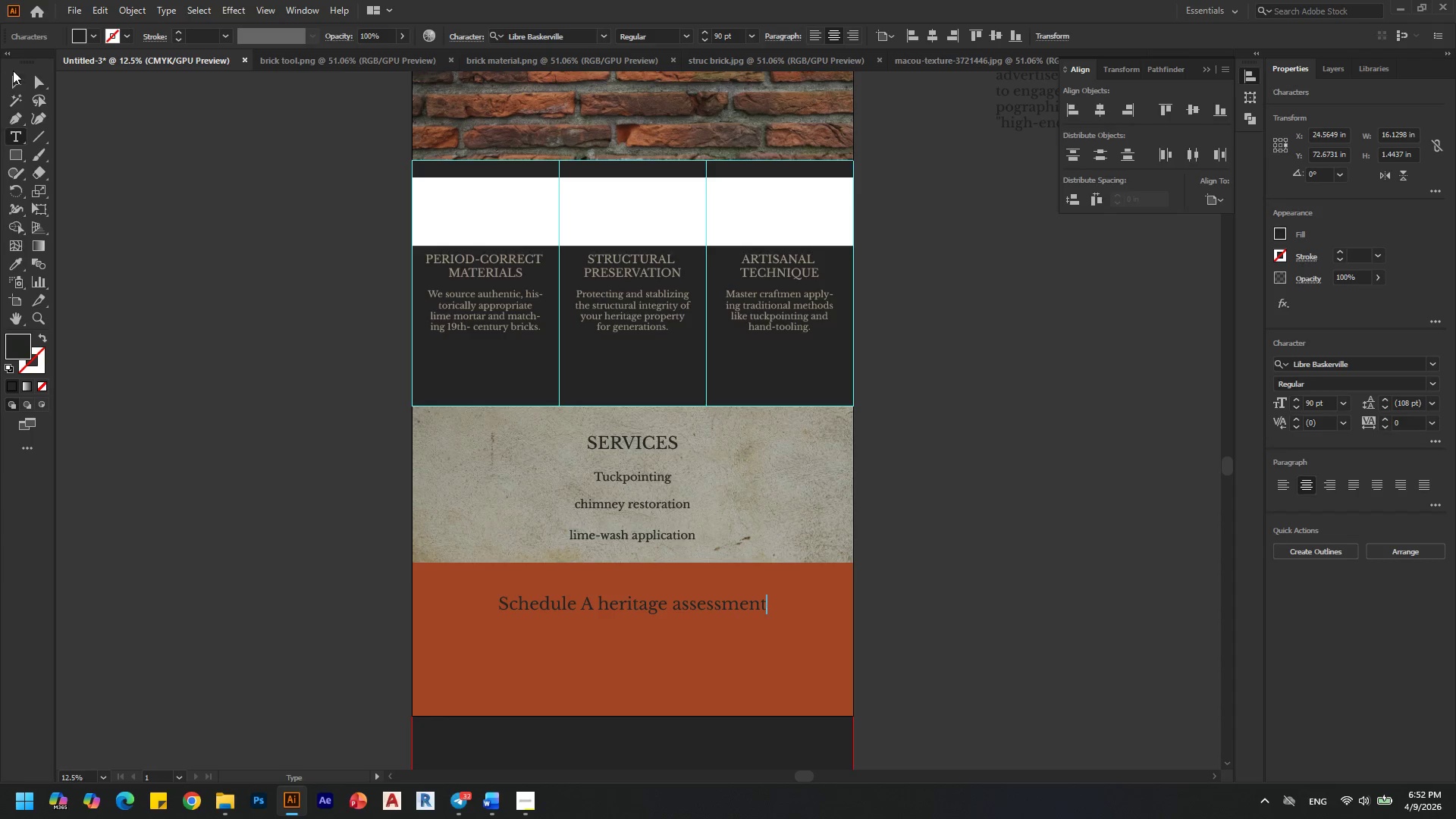 
left_click([13, 74])
 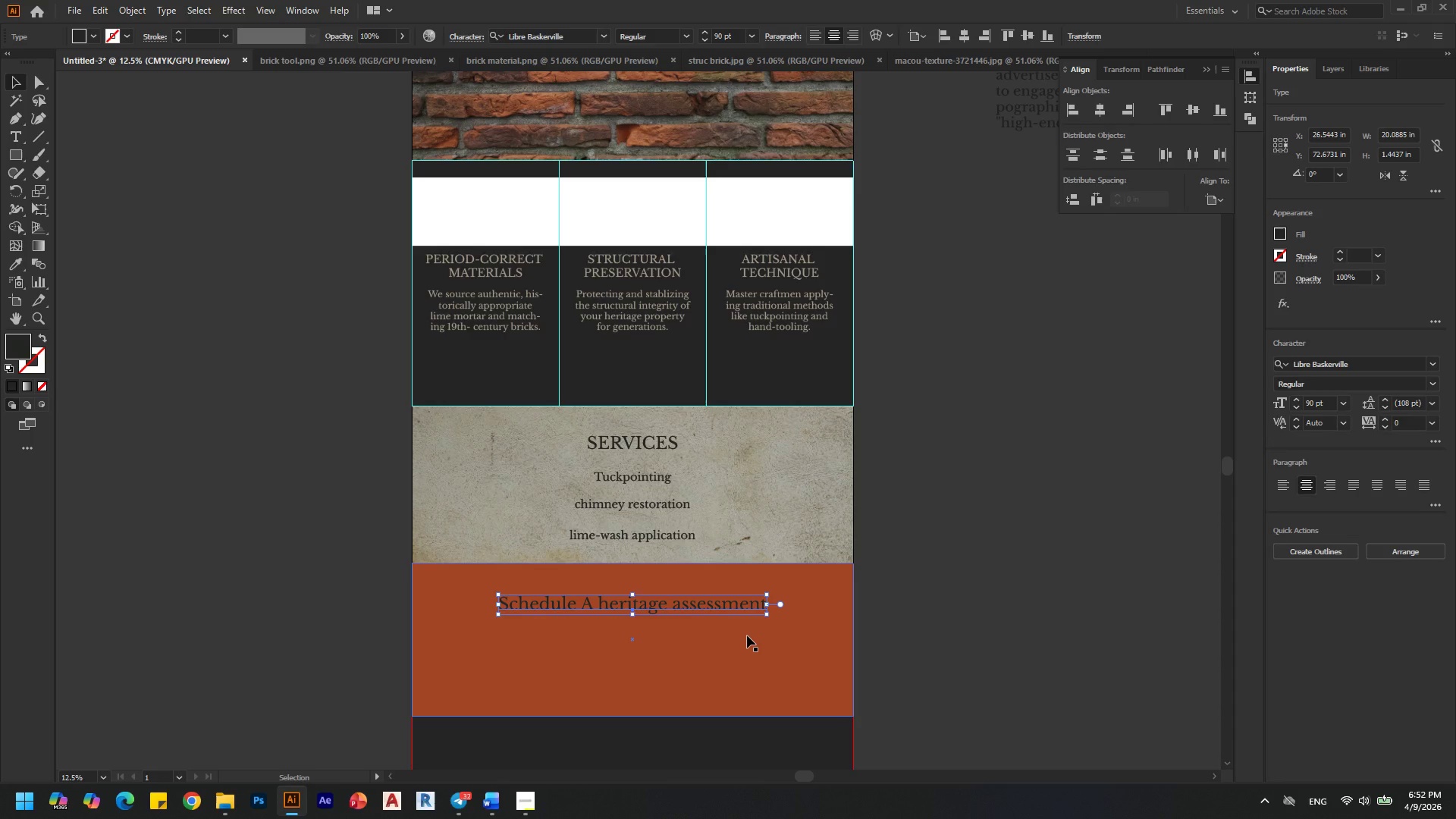 
key(I)
 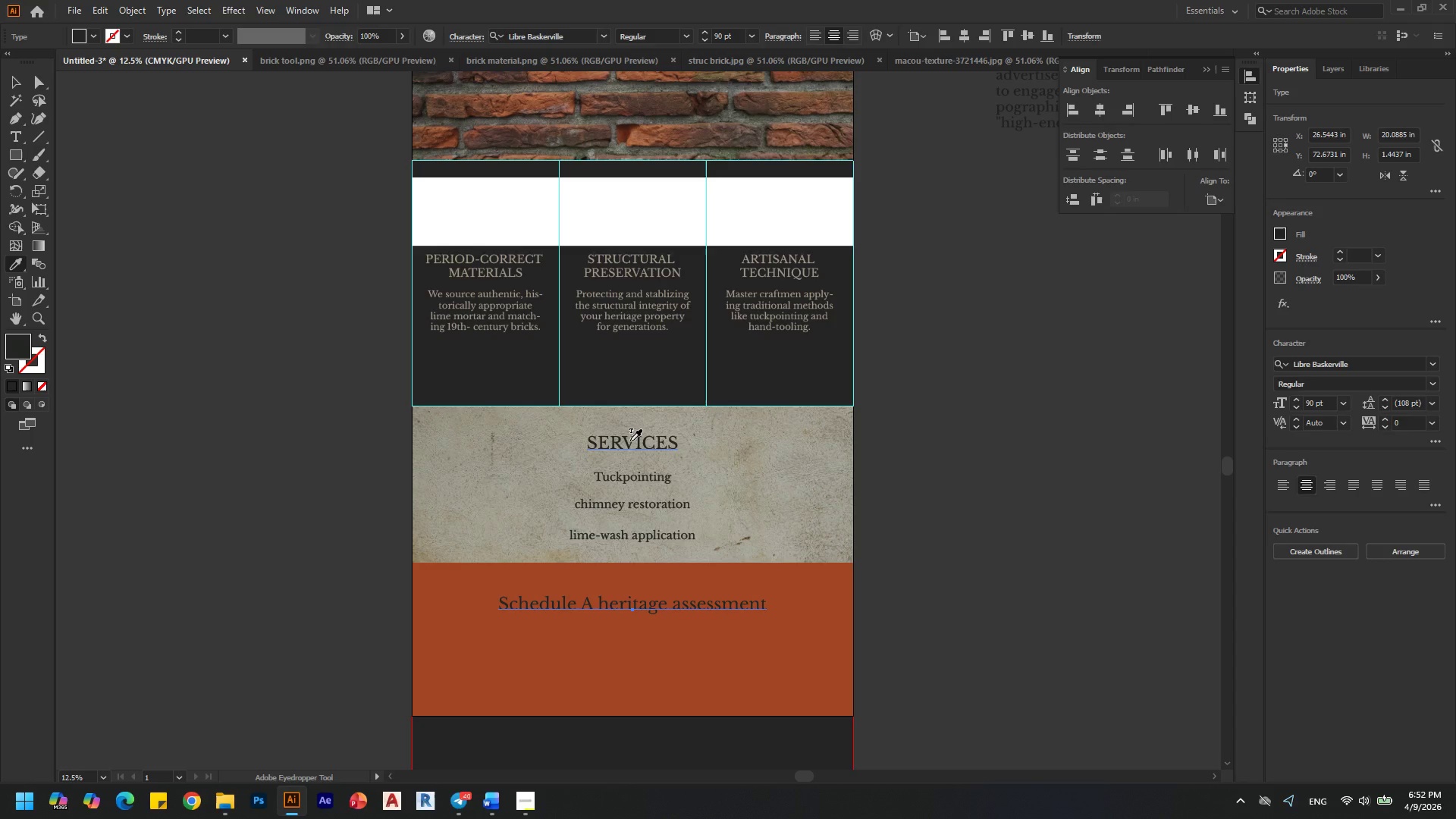 
left_click([630, 441])
 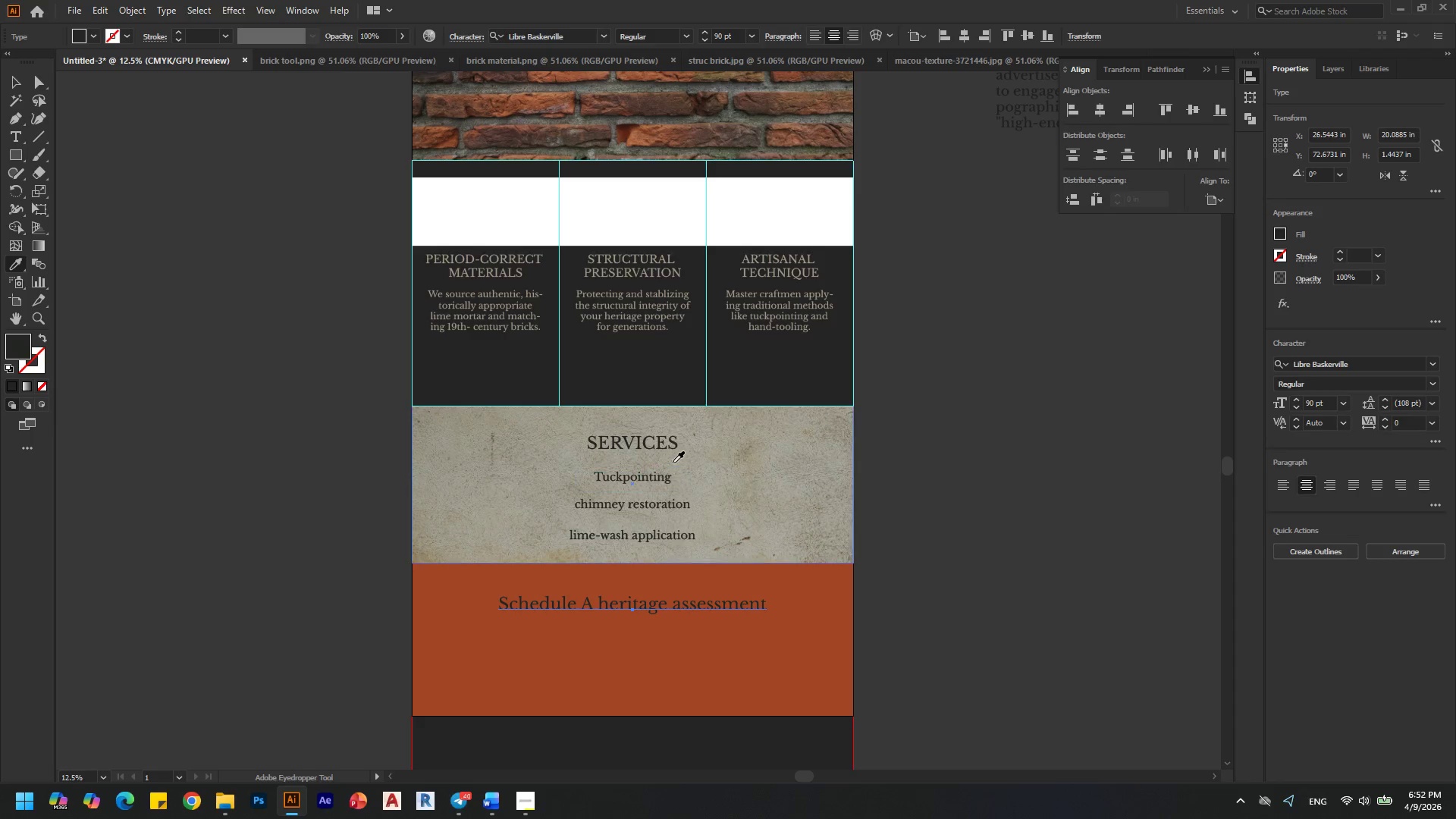 
left_click([637, 441])
 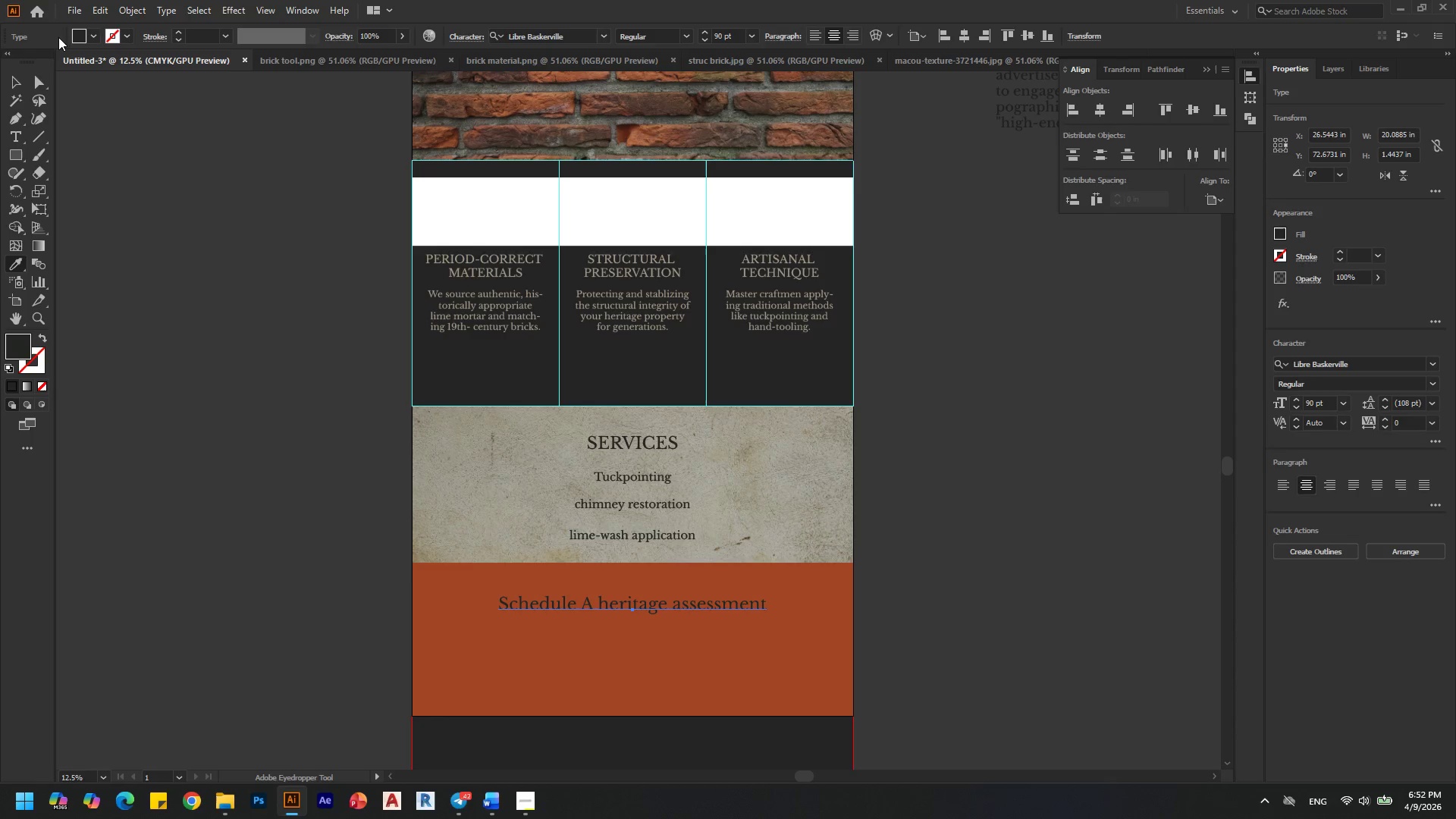 
left_click([124, 5])
 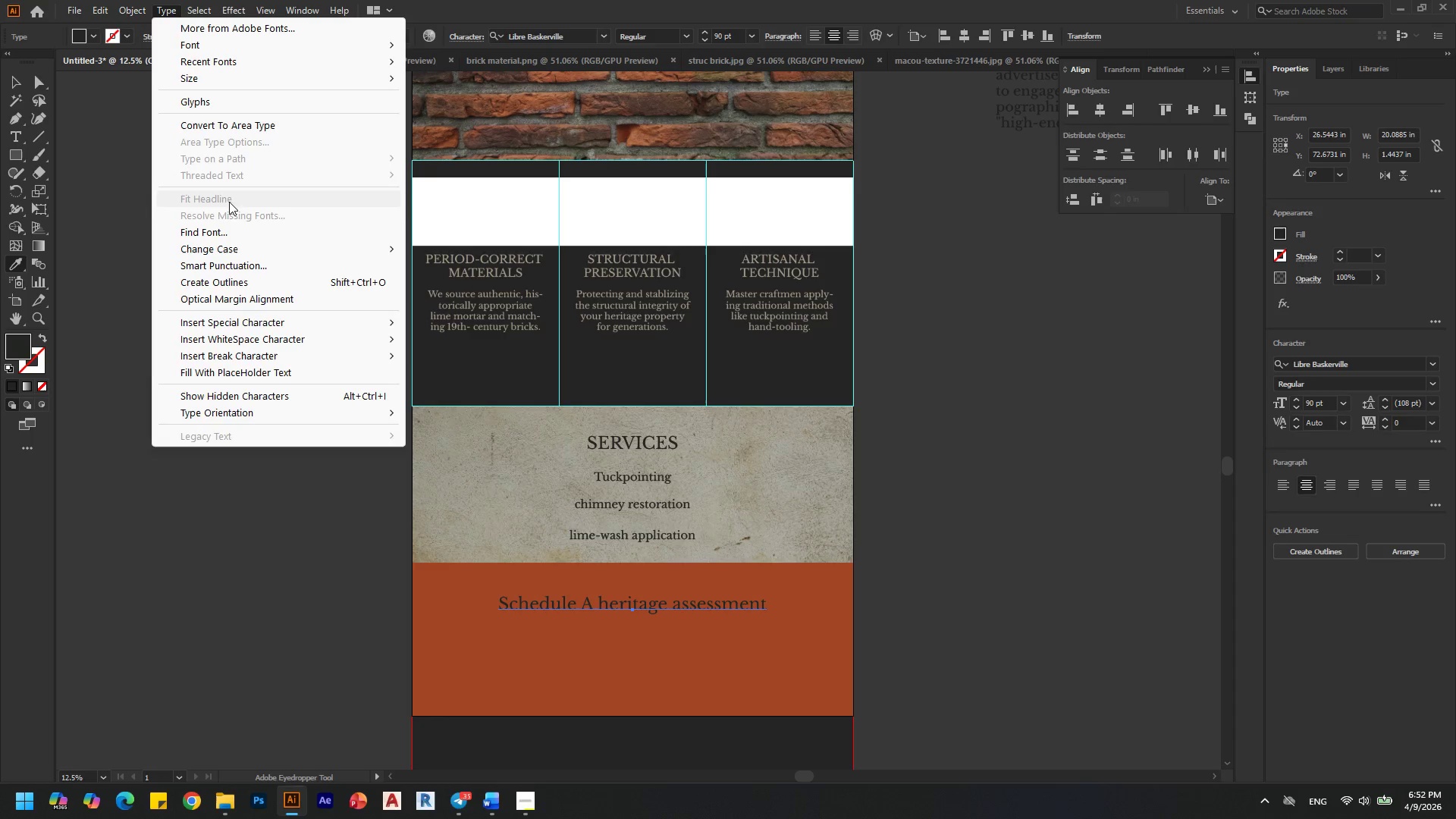 
left_click([237, 248])
 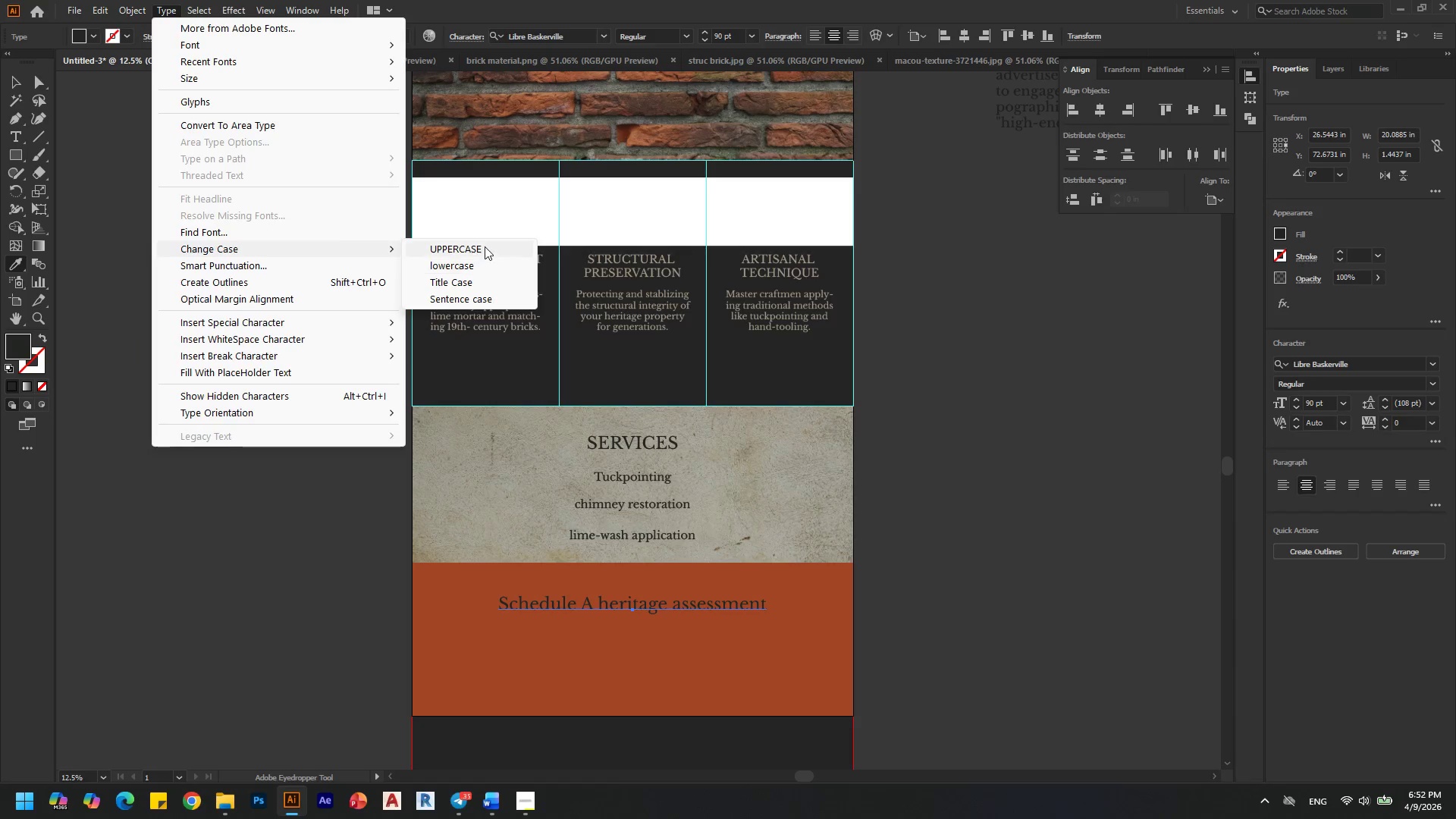 
left_click([485, 246])
 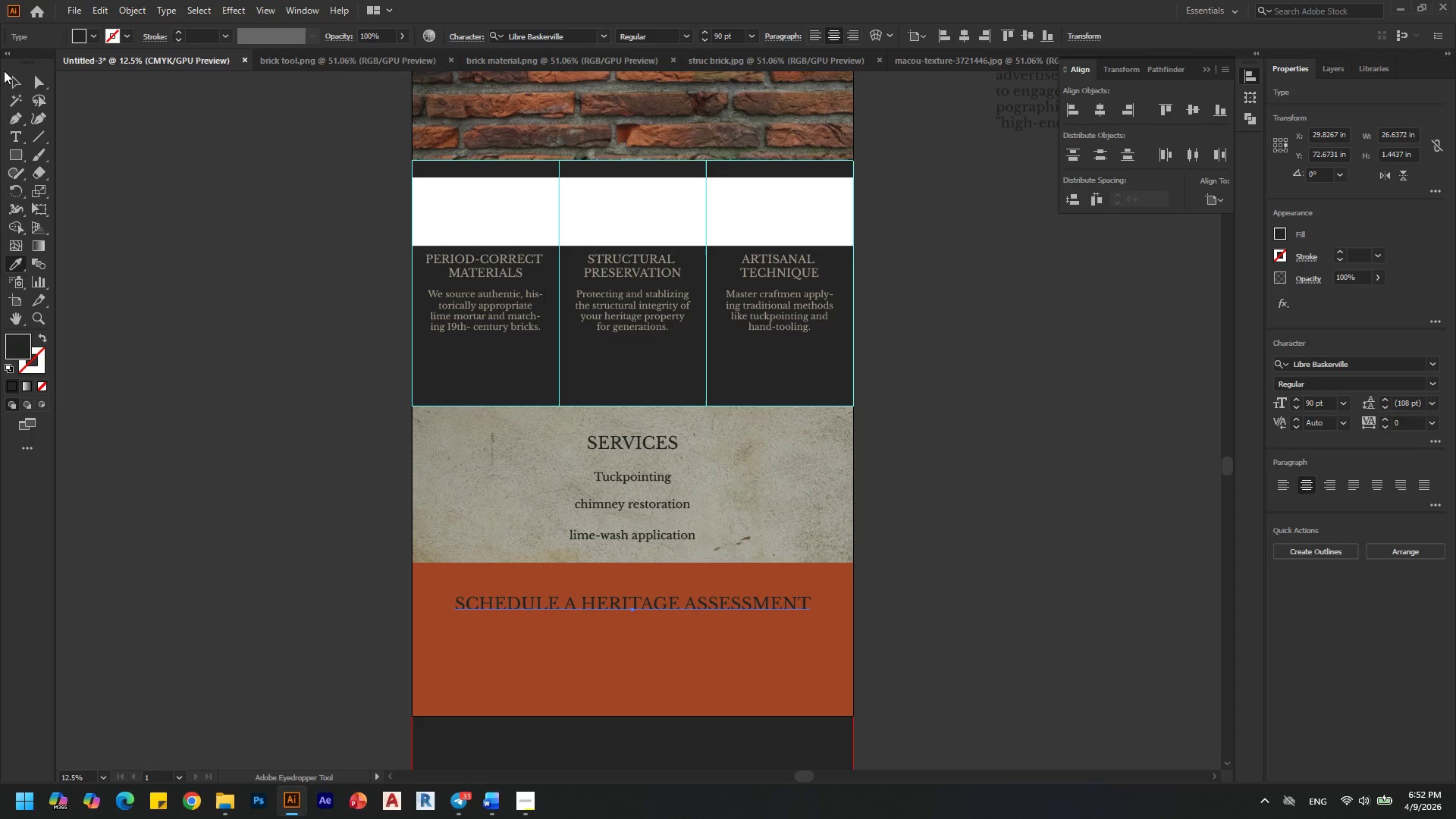 
left_click([11, 81])
 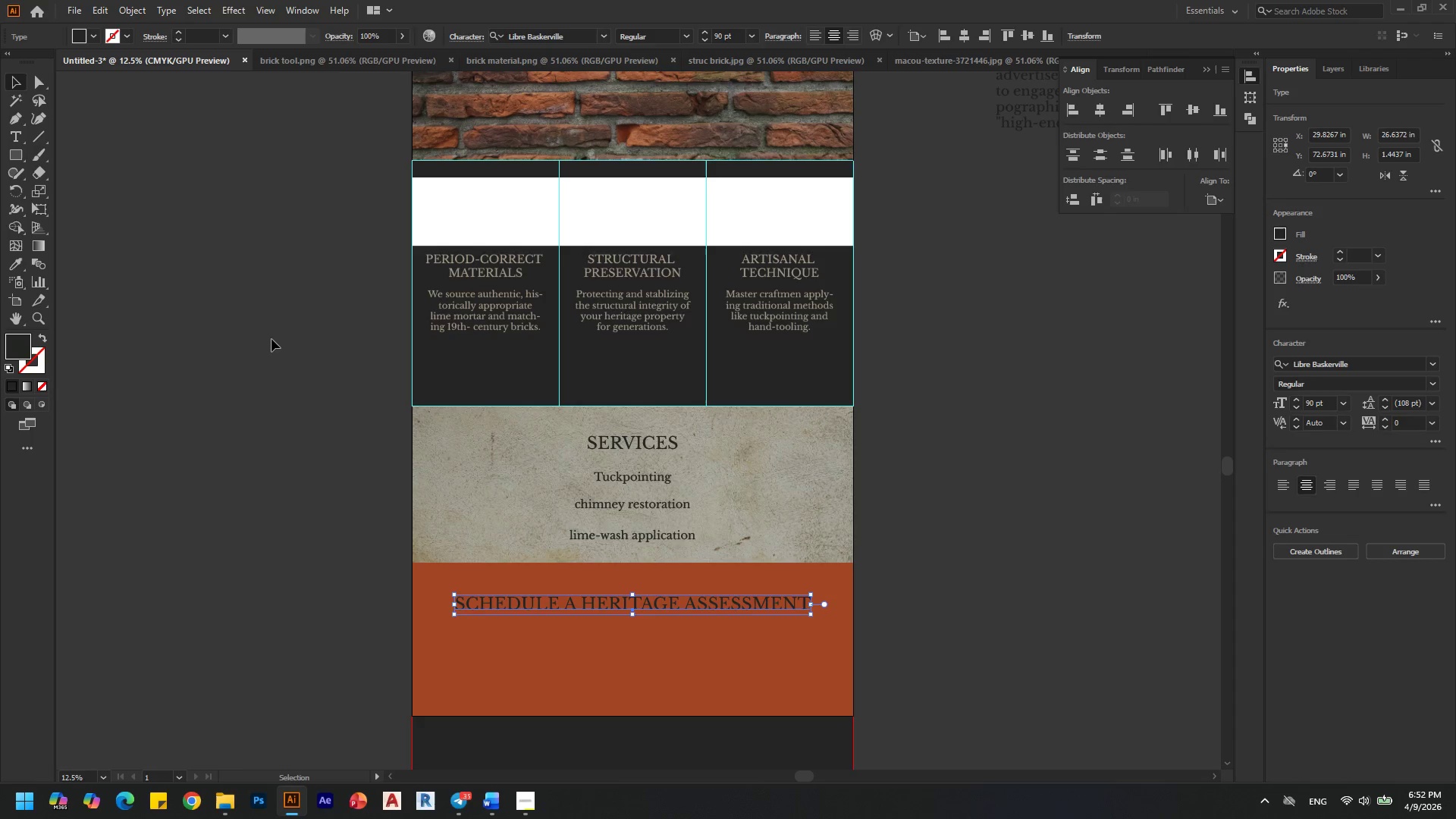 
left_click([295, 331])
 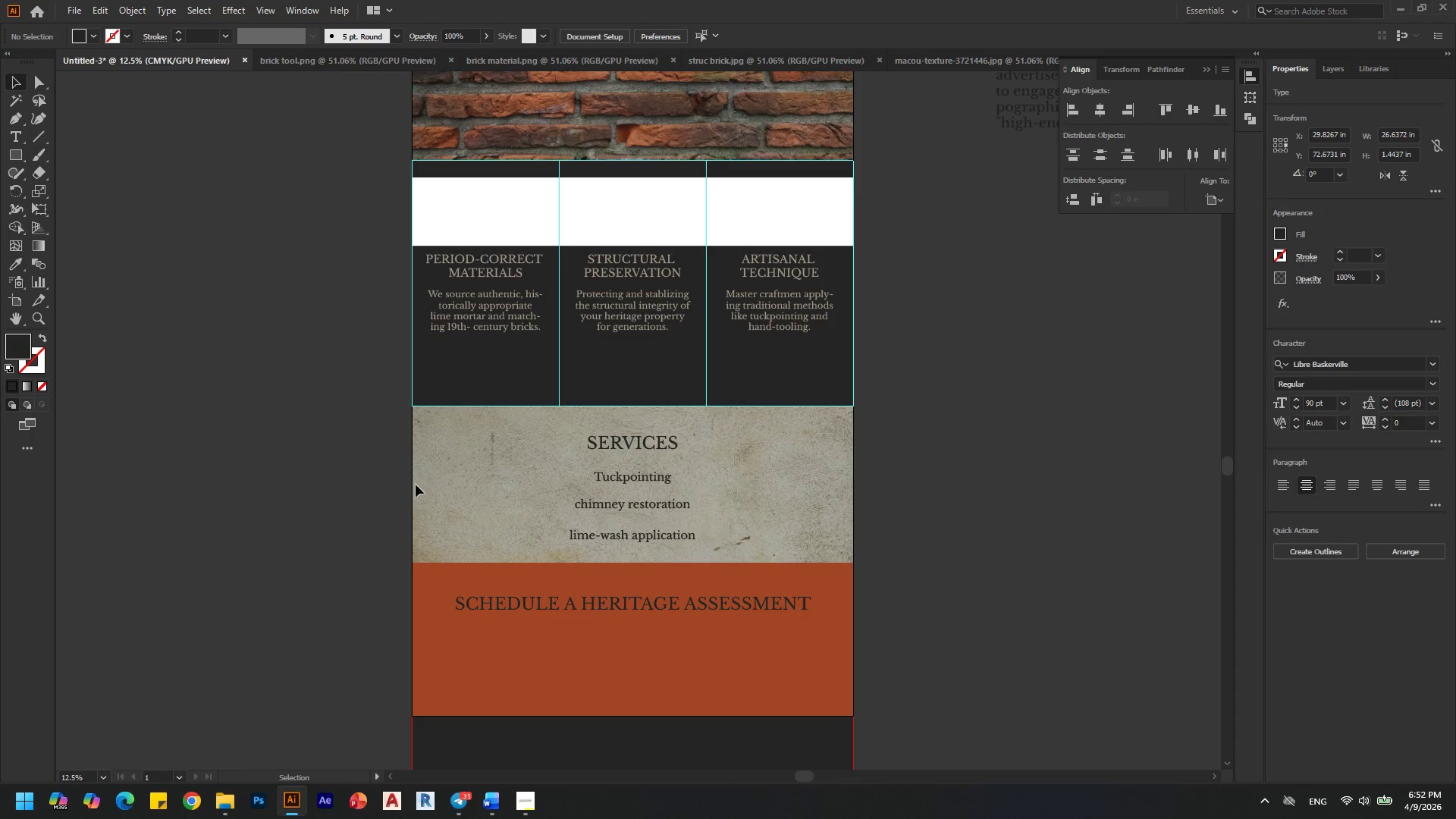 
hold_key(key=AltLeft, duration=0.34)
 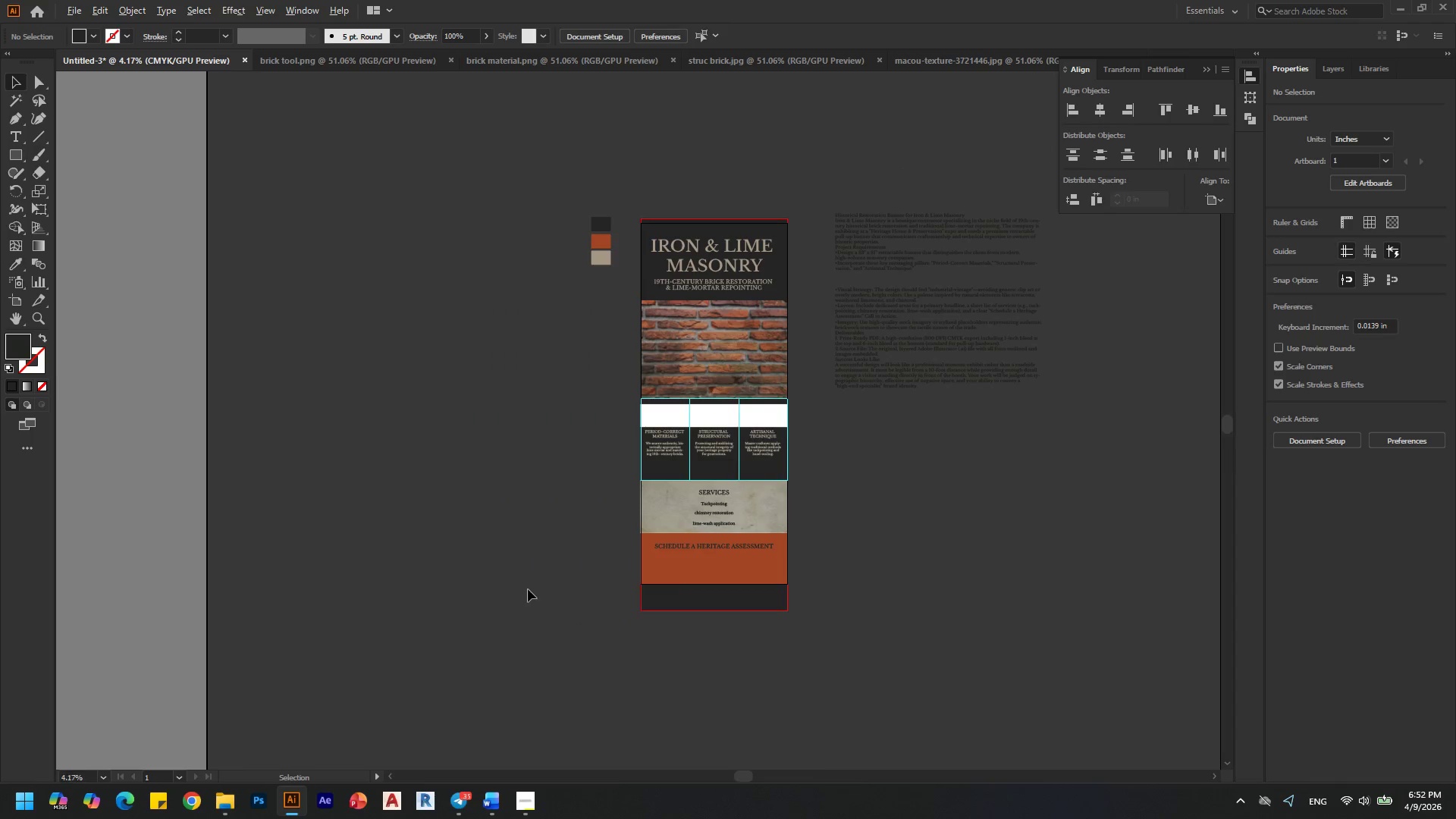 
key(Alt+AltLeft)
 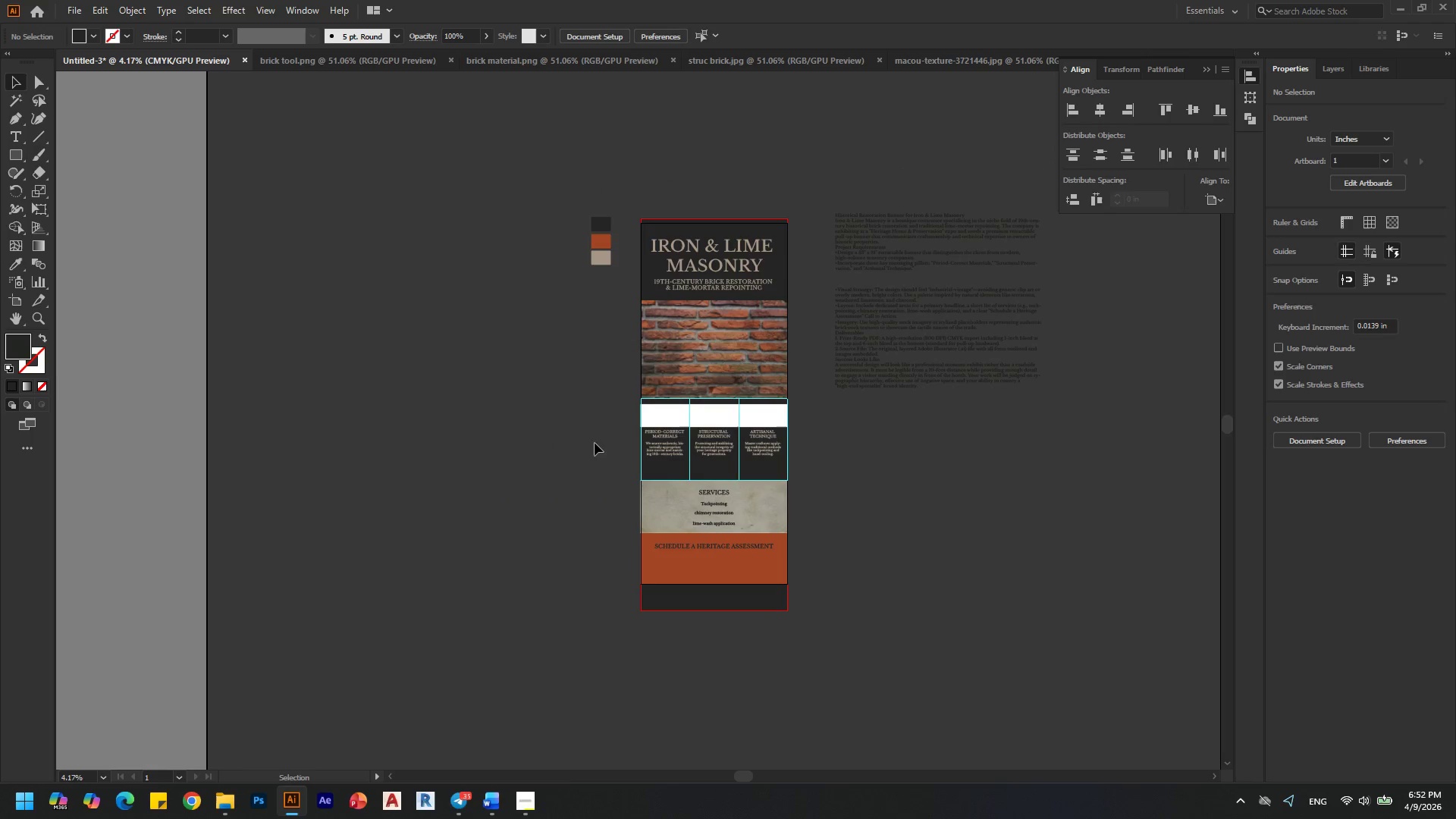 
scroll: coordinate [528, 589], scroll_direction: down, amount: 2.0
 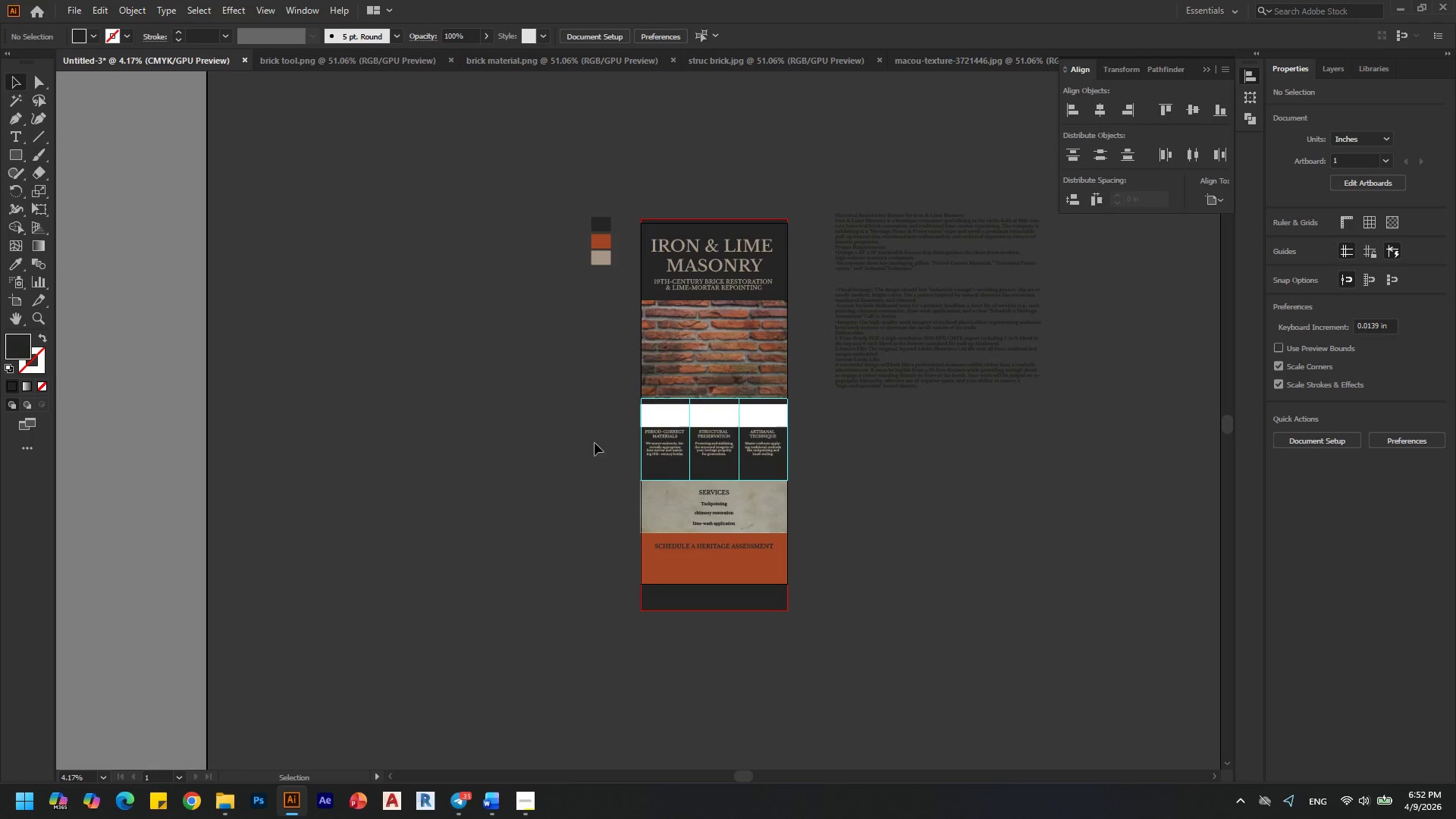 
hold_key(key=AltLeft, duration=1.16)
 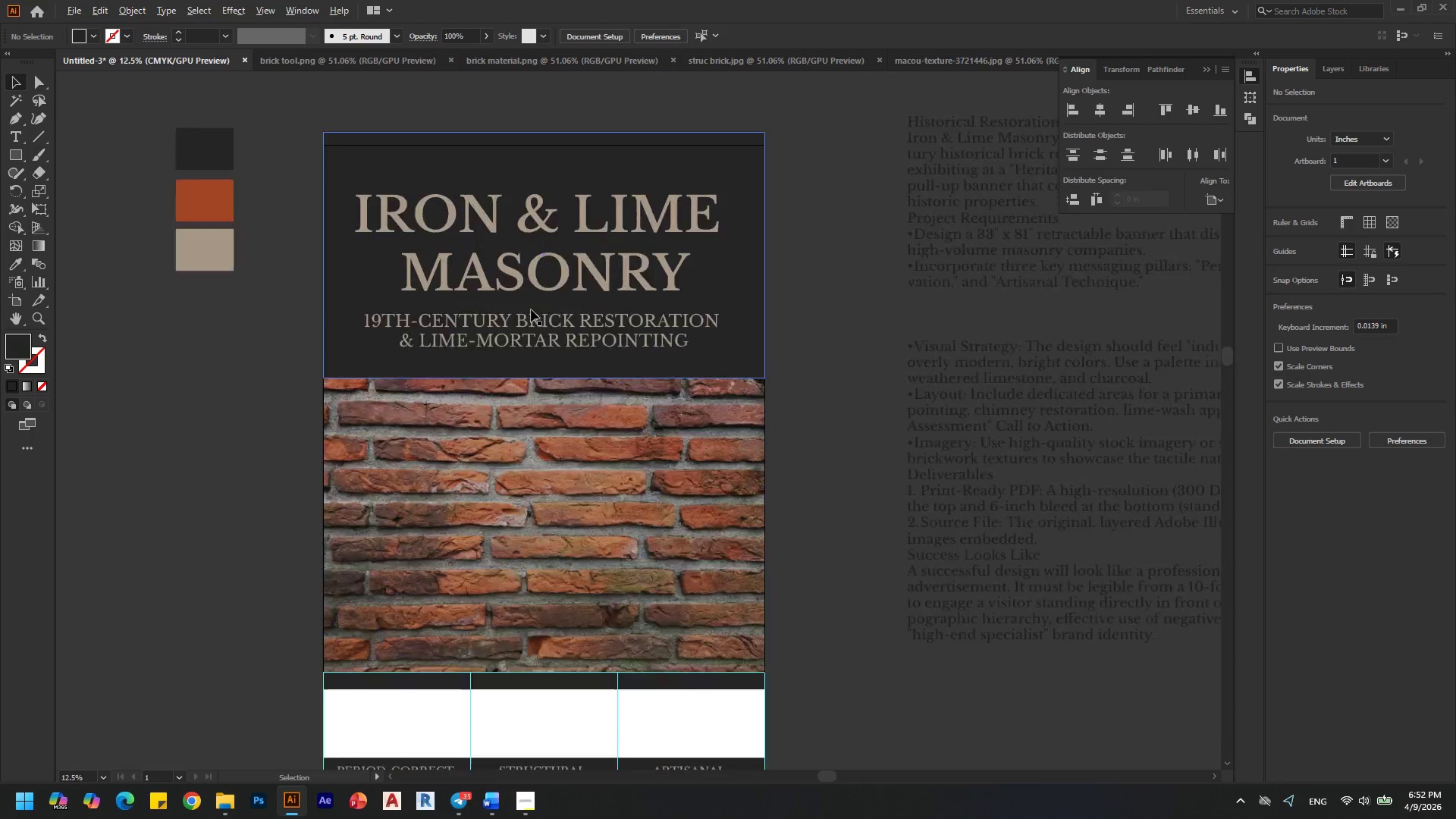 
hold_key(key=AltLeft, duration=0.36)
 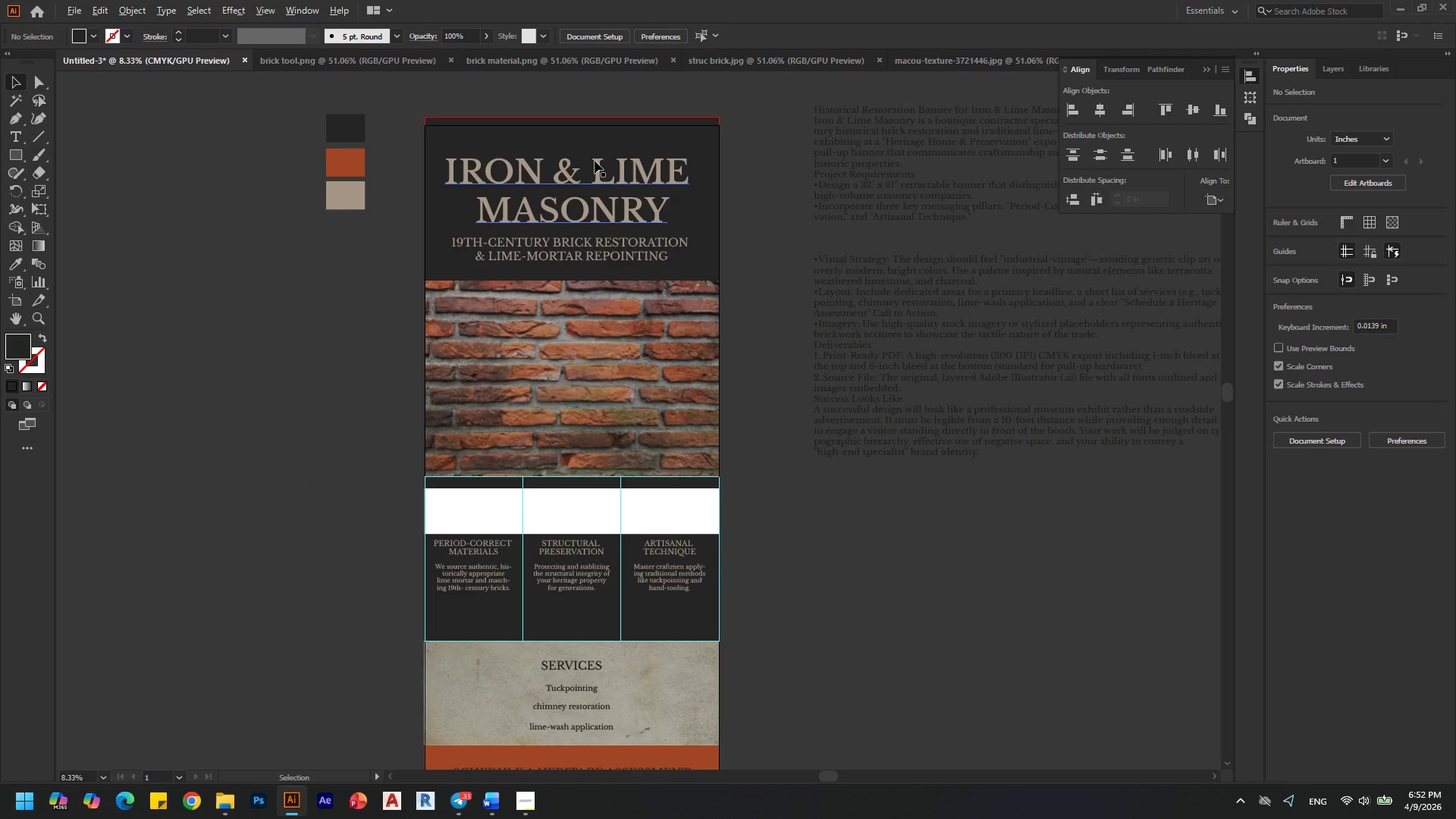 
scroll: coordinate [841, 265], scroll_direction: down, amount: 1.0
 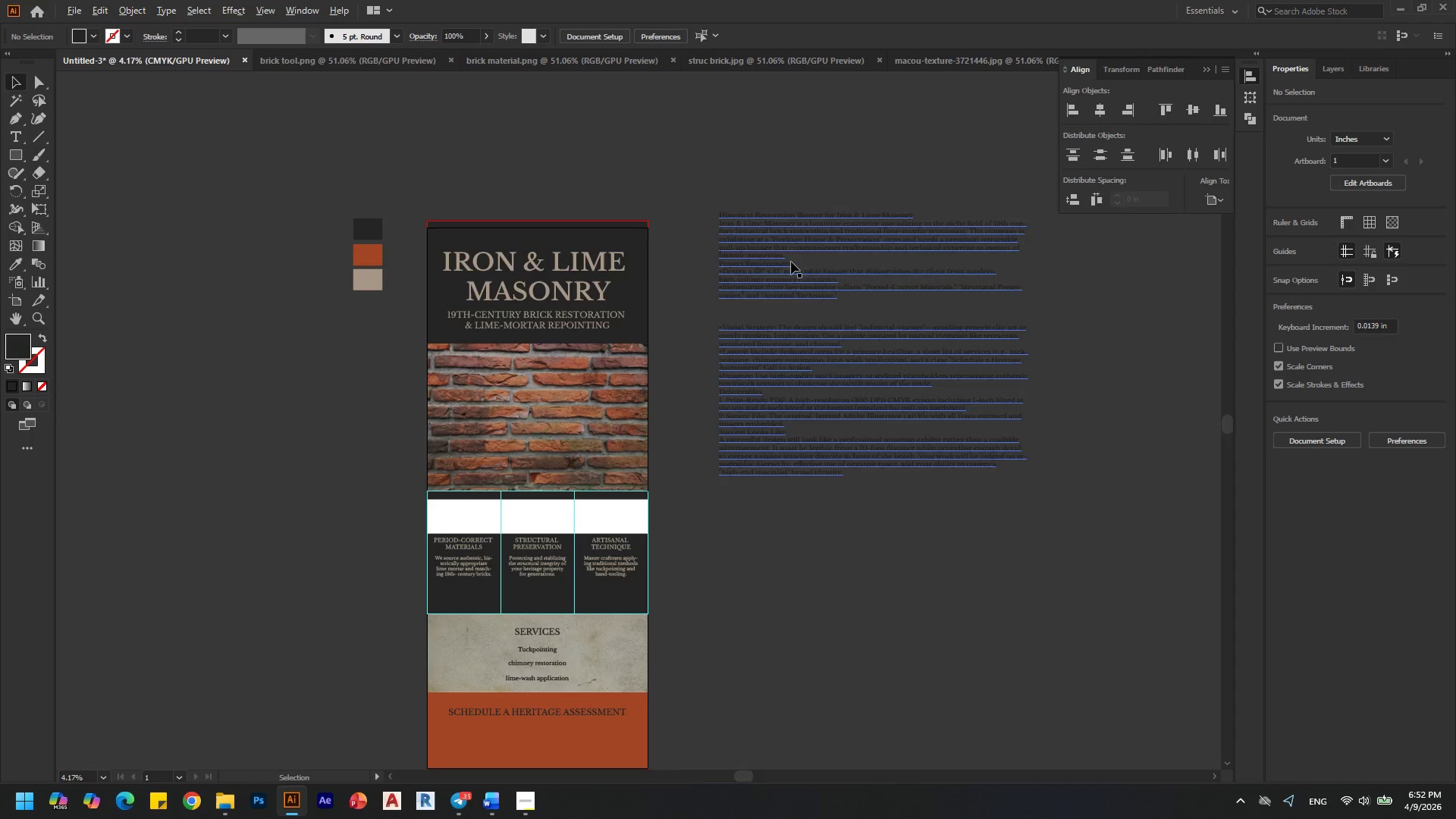 
key(Alt+AltLeft)
 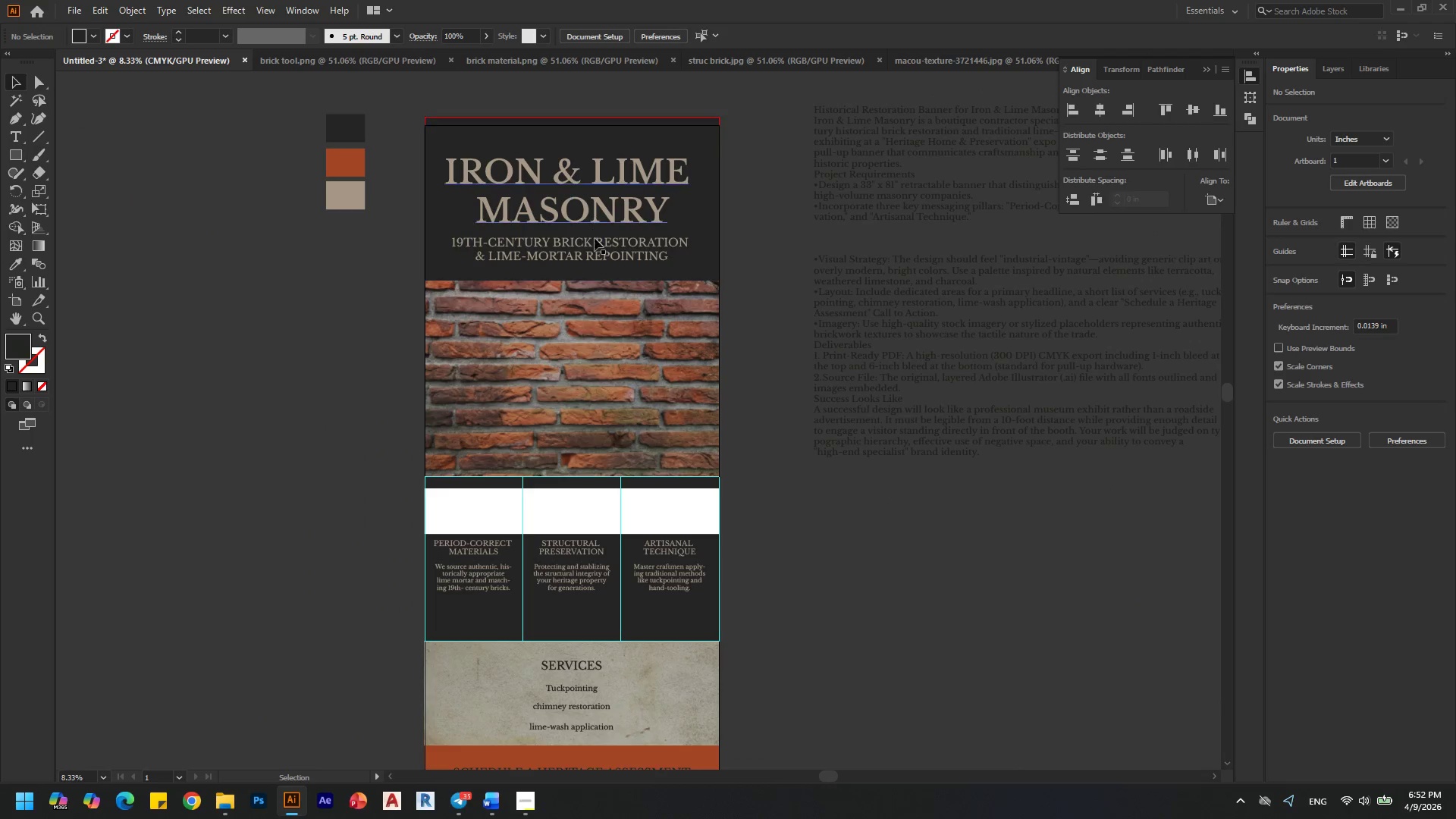 
scroll: coordinate [595, 161], scroll_direction: up, amount: 2.0
 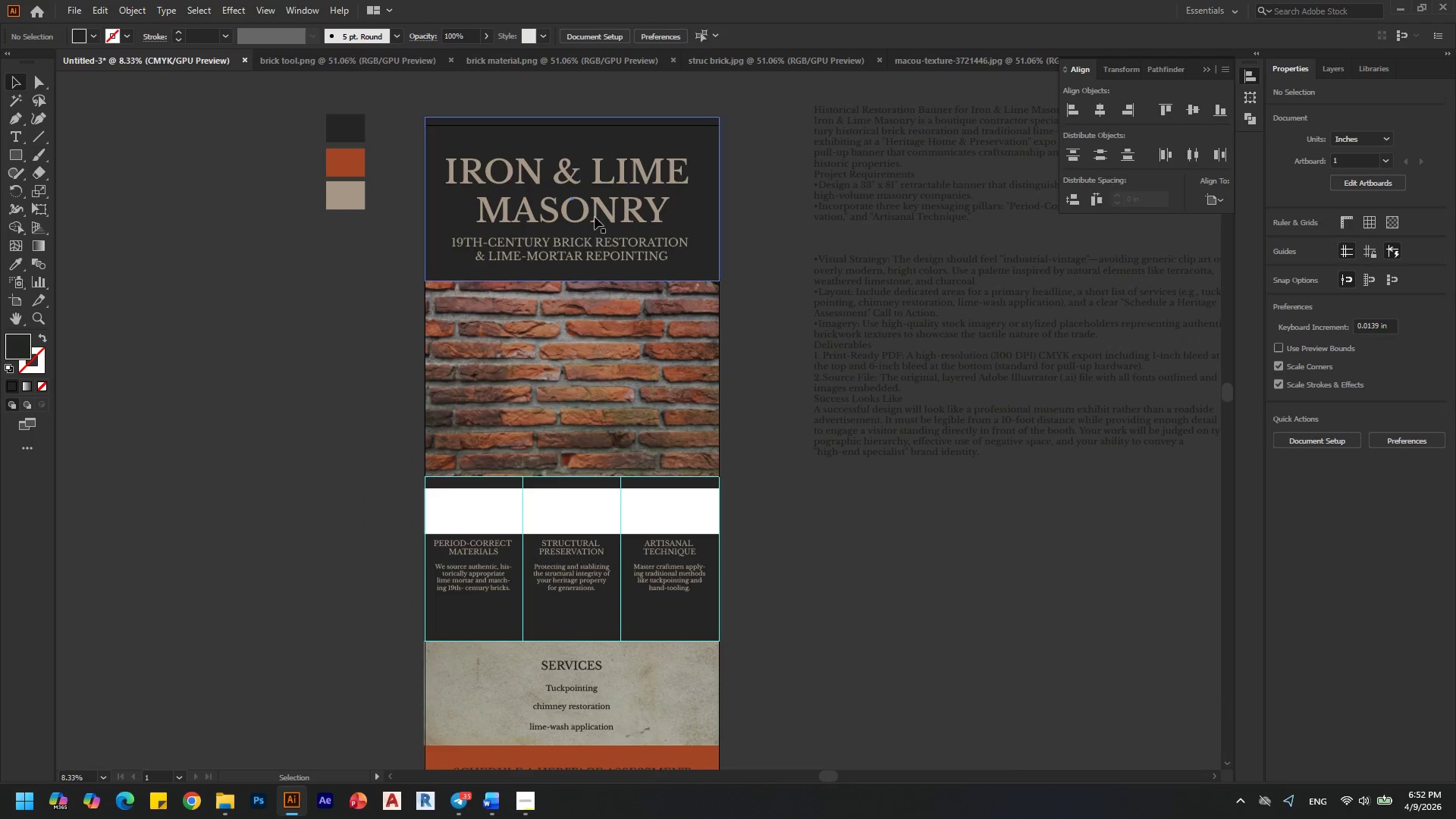 
left_click([593, 253])
 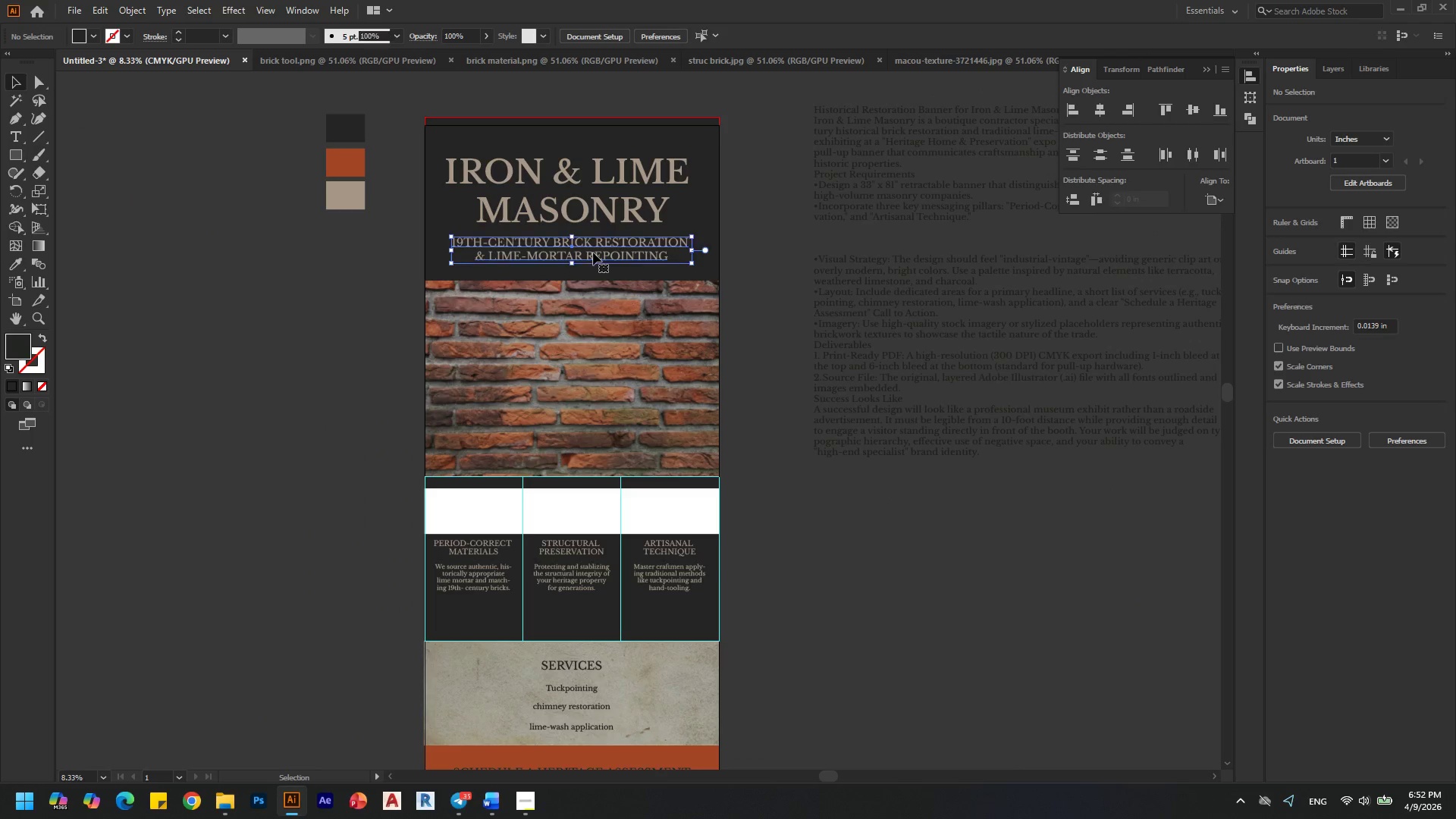 
key(Alt+AltLeft)
 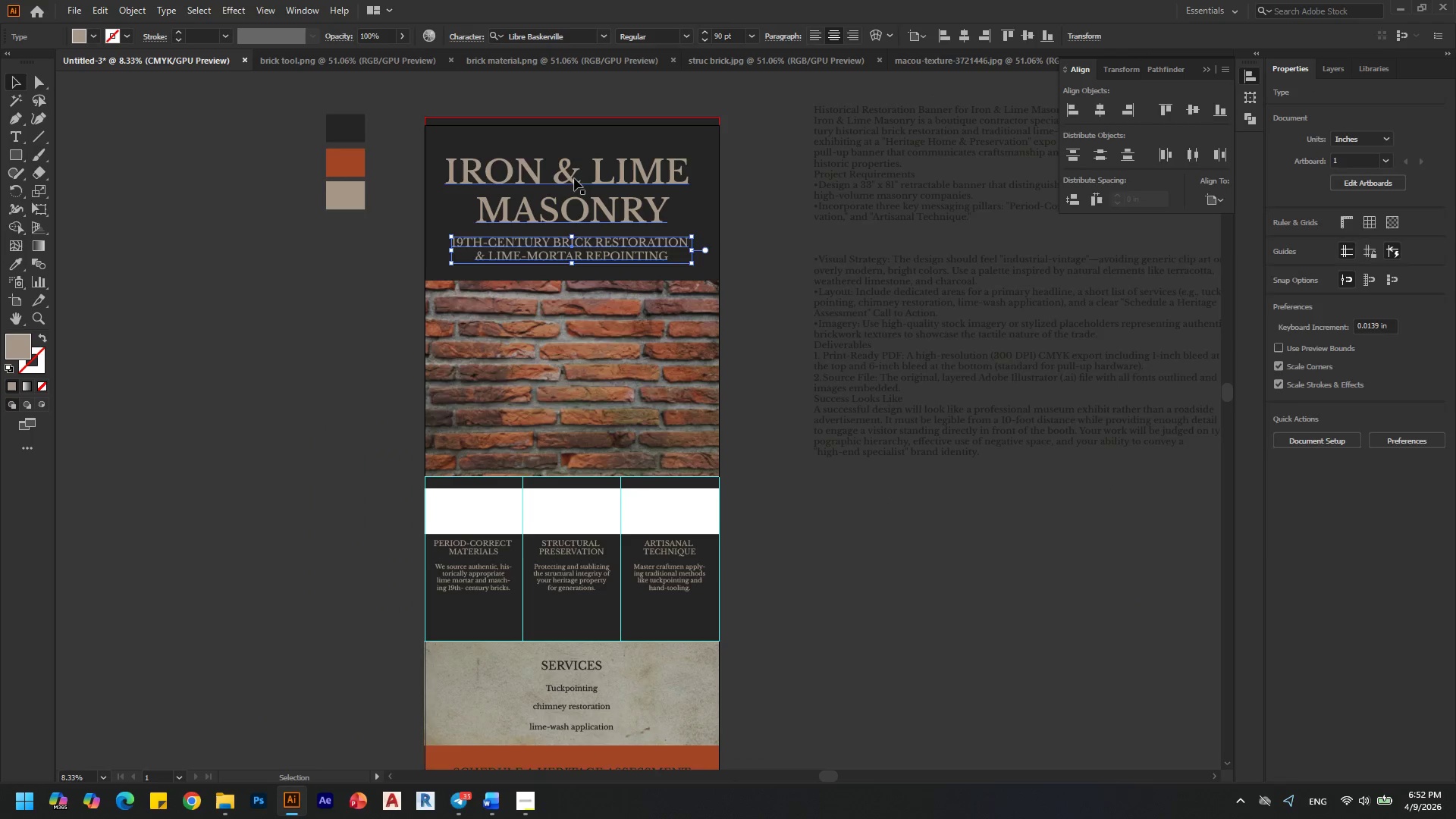 
scroll: coordinate [573, 176], scroll_direction: down, amount: 1.0
 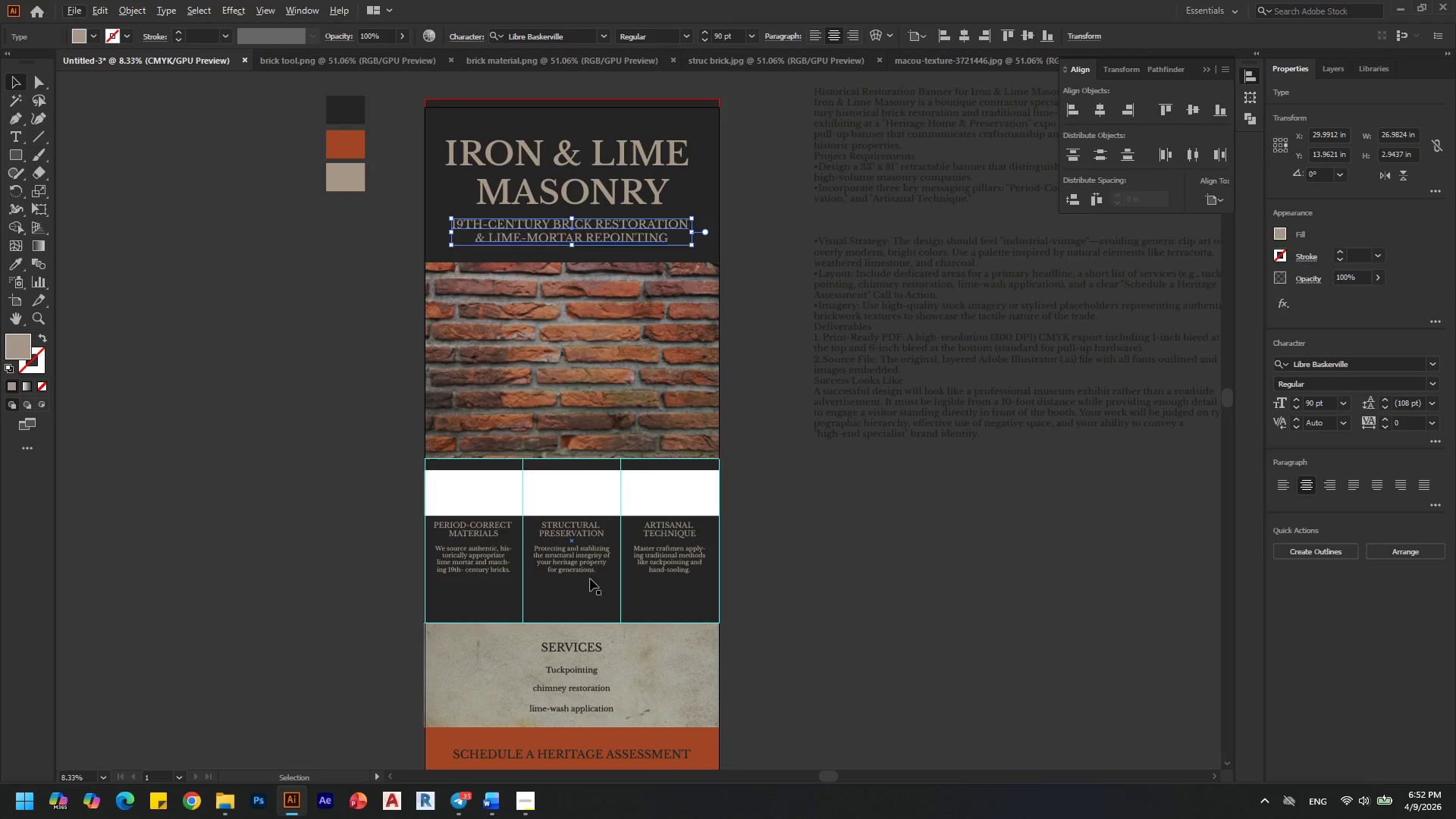 
hold_key(key=ShiftLeft, duration=1.53)
left_click([572, 645])
 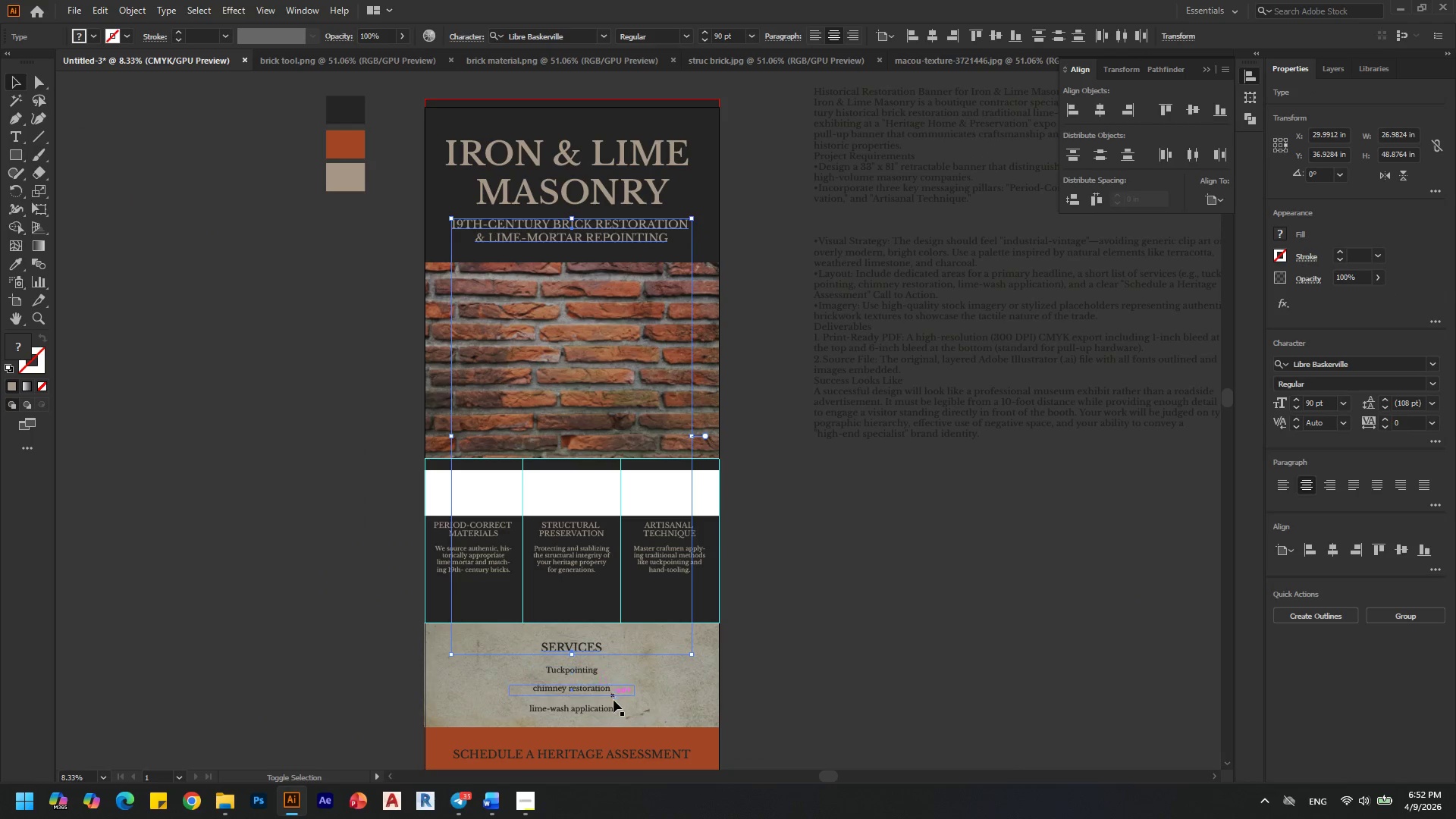 
hold_key(key=ShiftLeft, duration=1.52)
 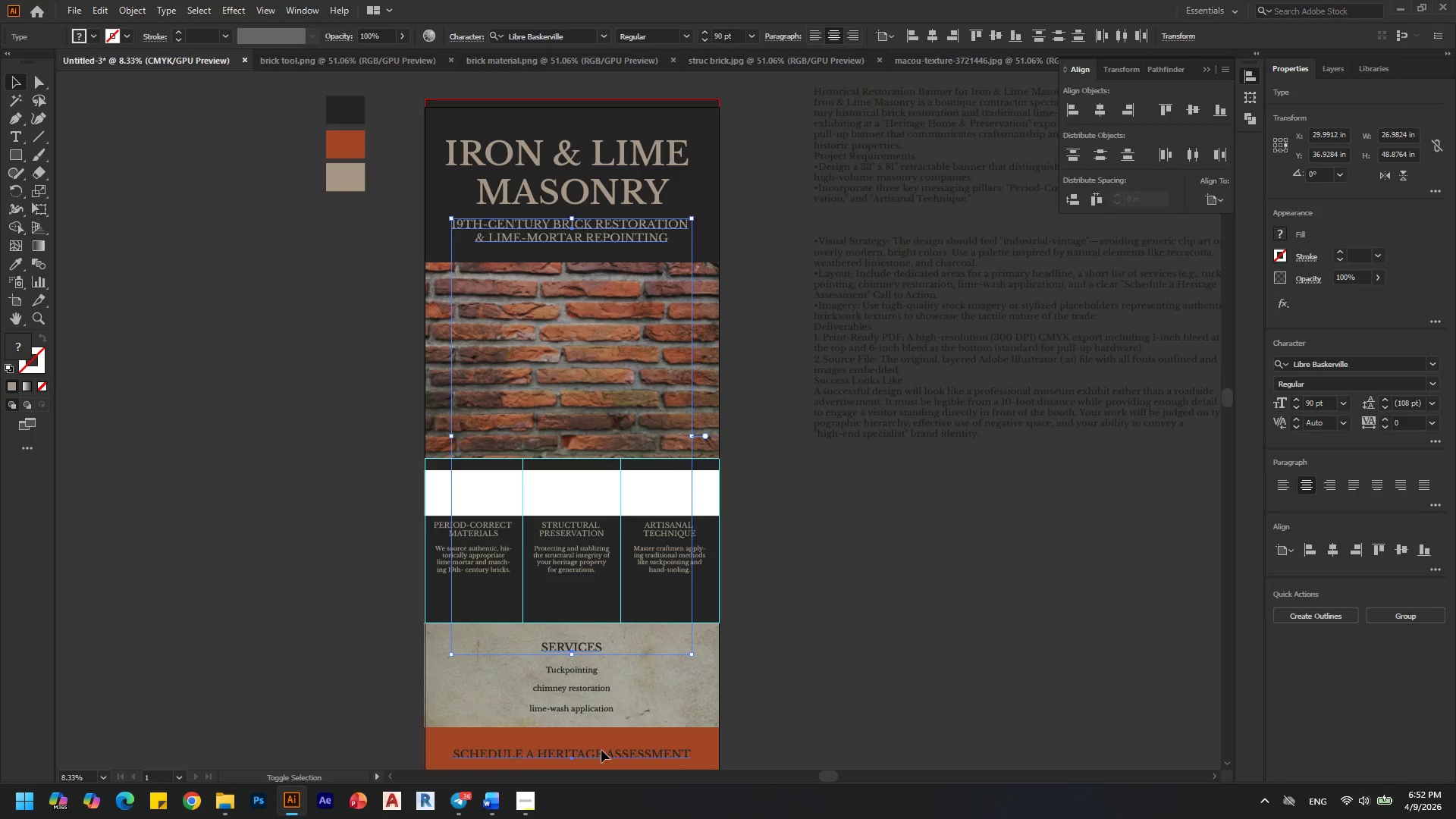 
hold_key(key=ShiftLeft, duration=0.72)
left_click([601, 750])
 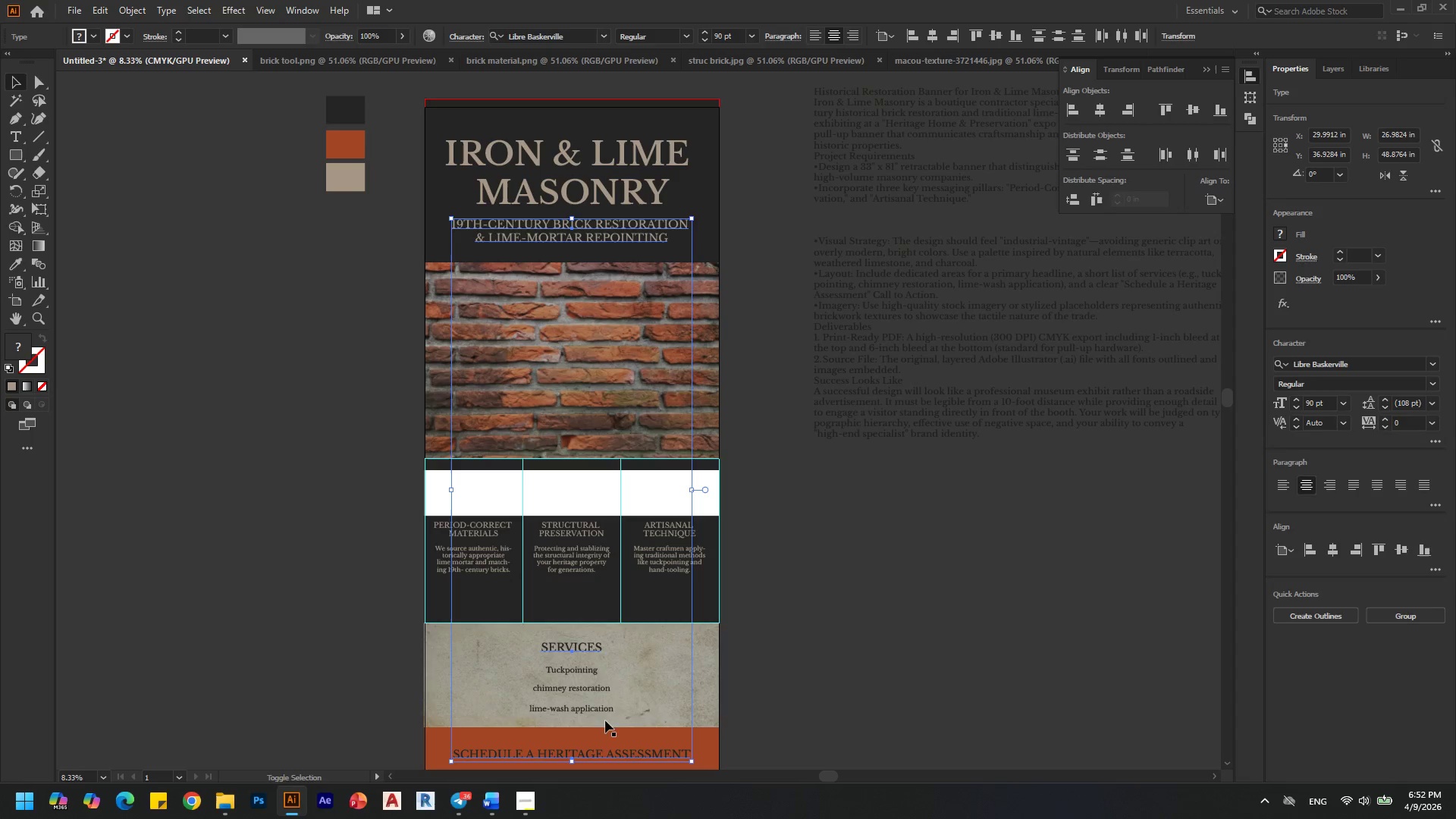 
key(Alt+AltLeft)
 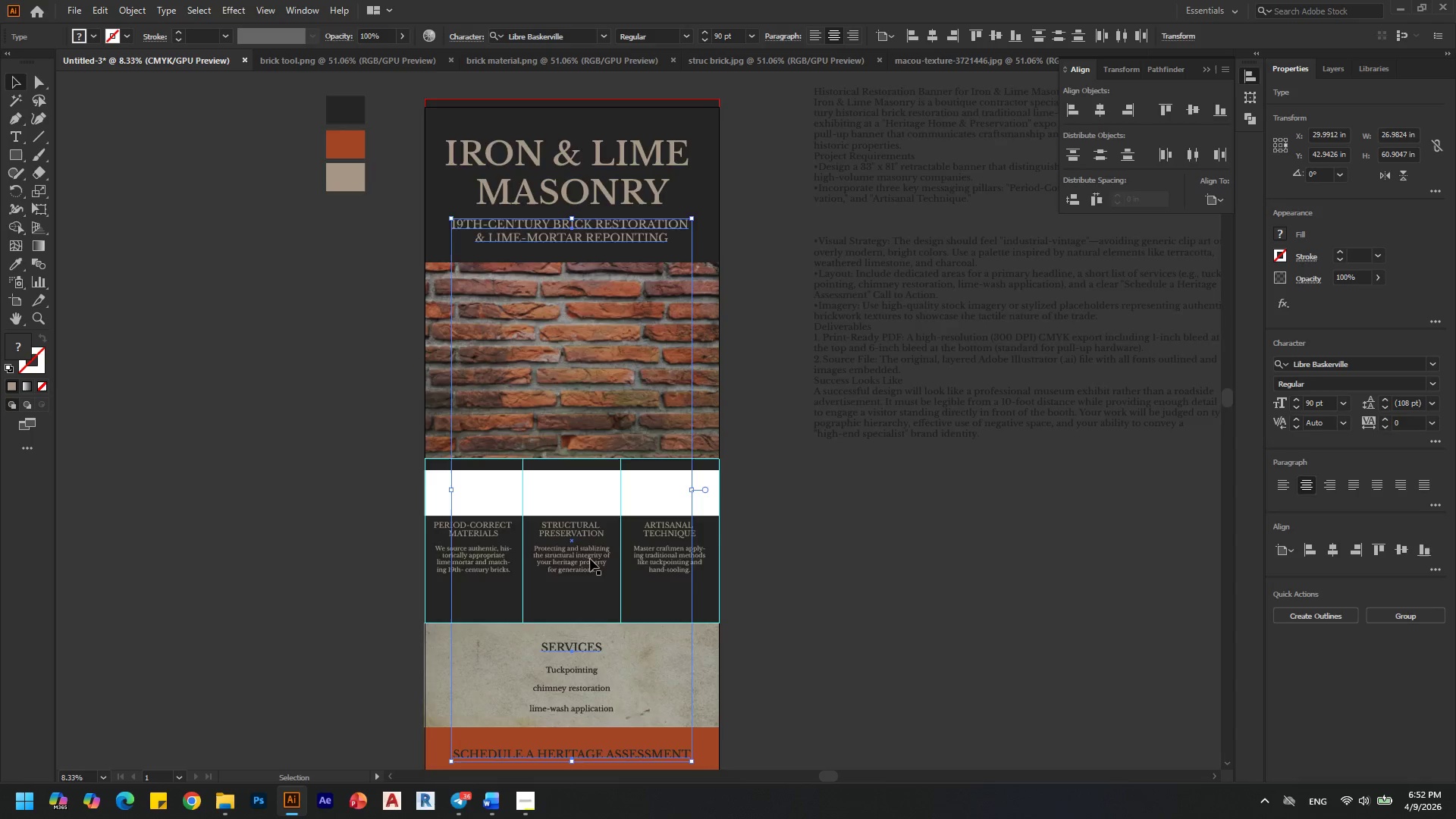 
scroll: coordinate [588, 543], scroll_direction: down, amount: 1.0
 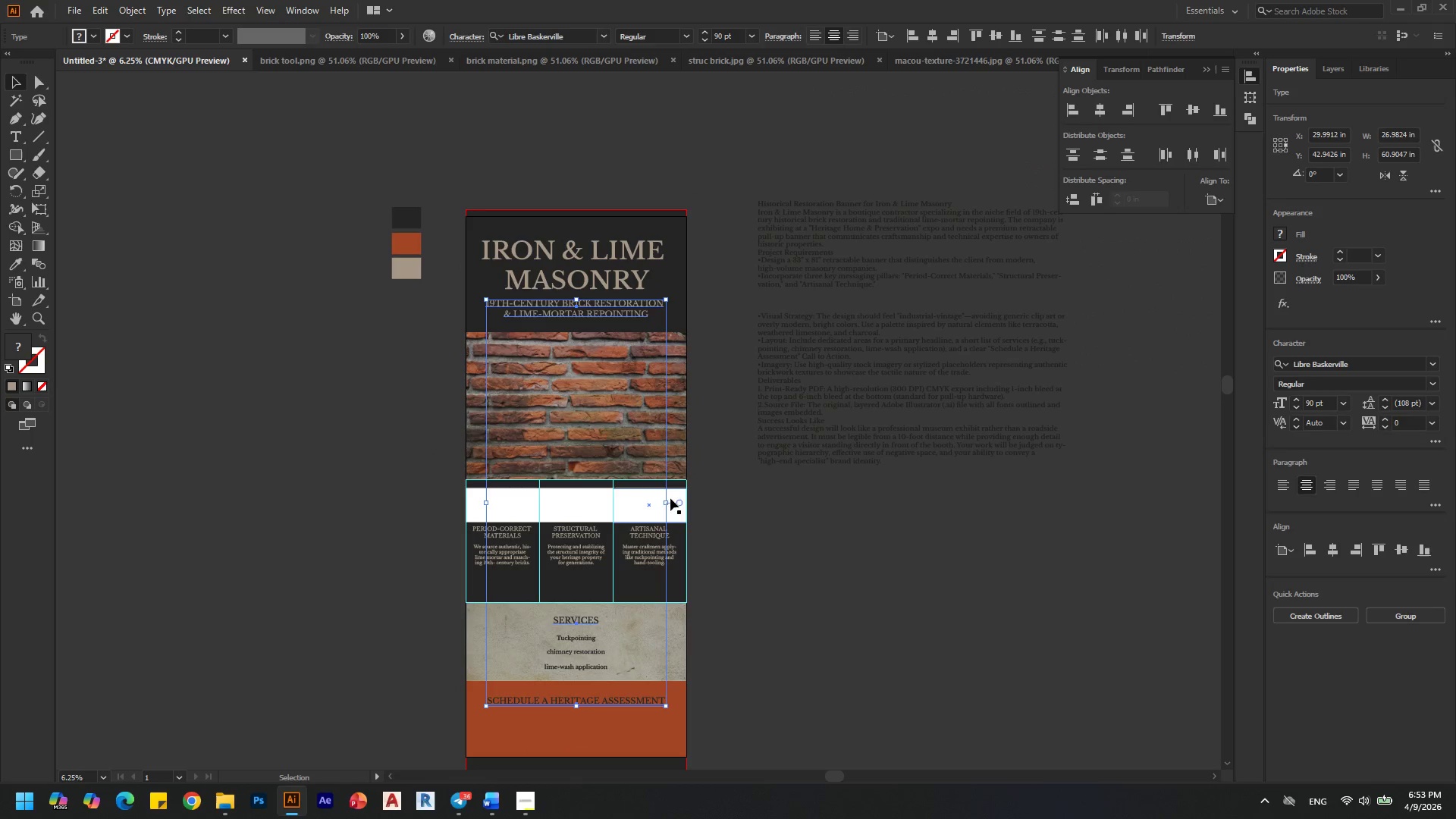 
hold_key(key=AltLeft, duration=6.64)
 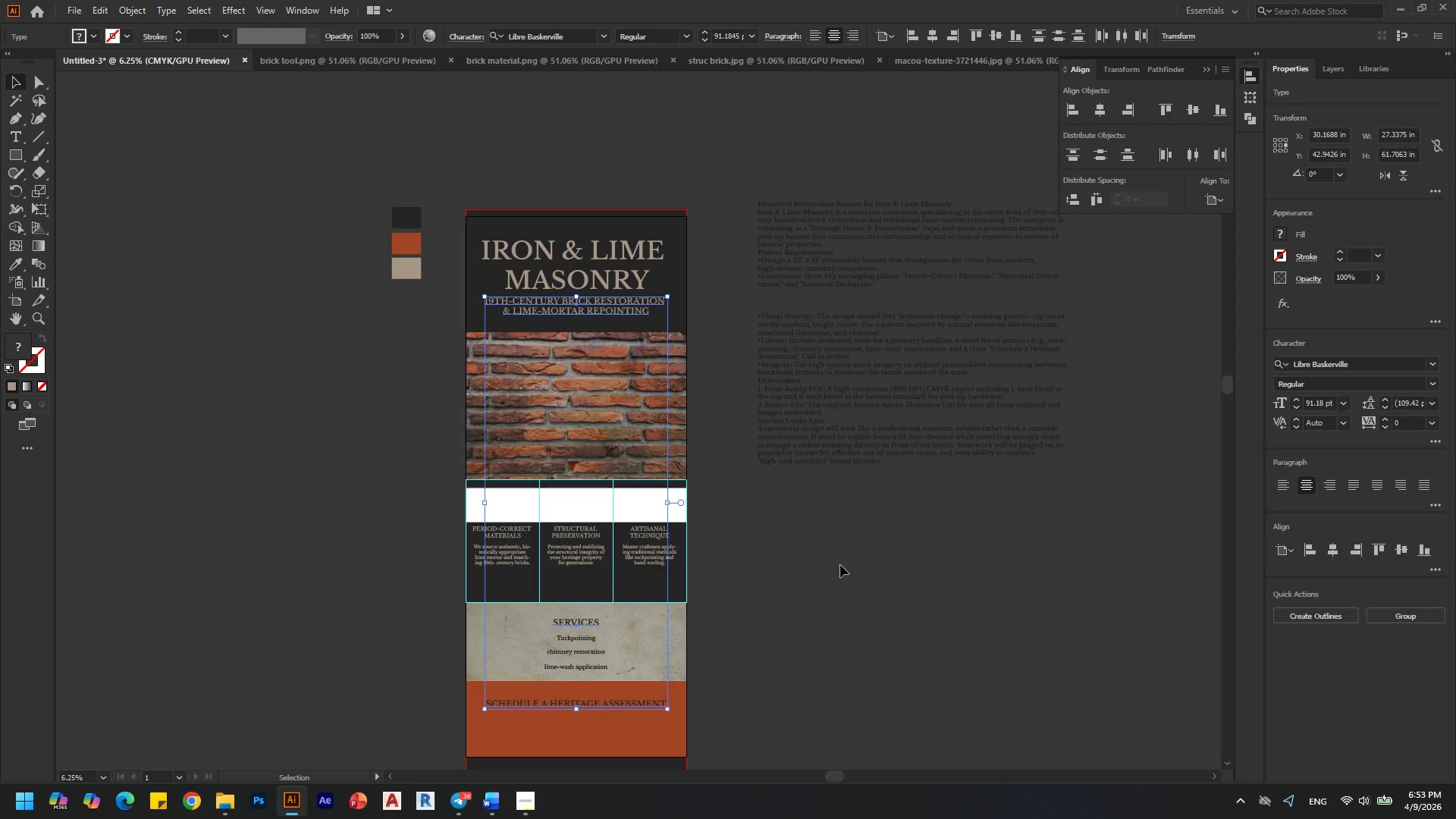 
hold_key(key=ShiftLeft, duration=1.5)
 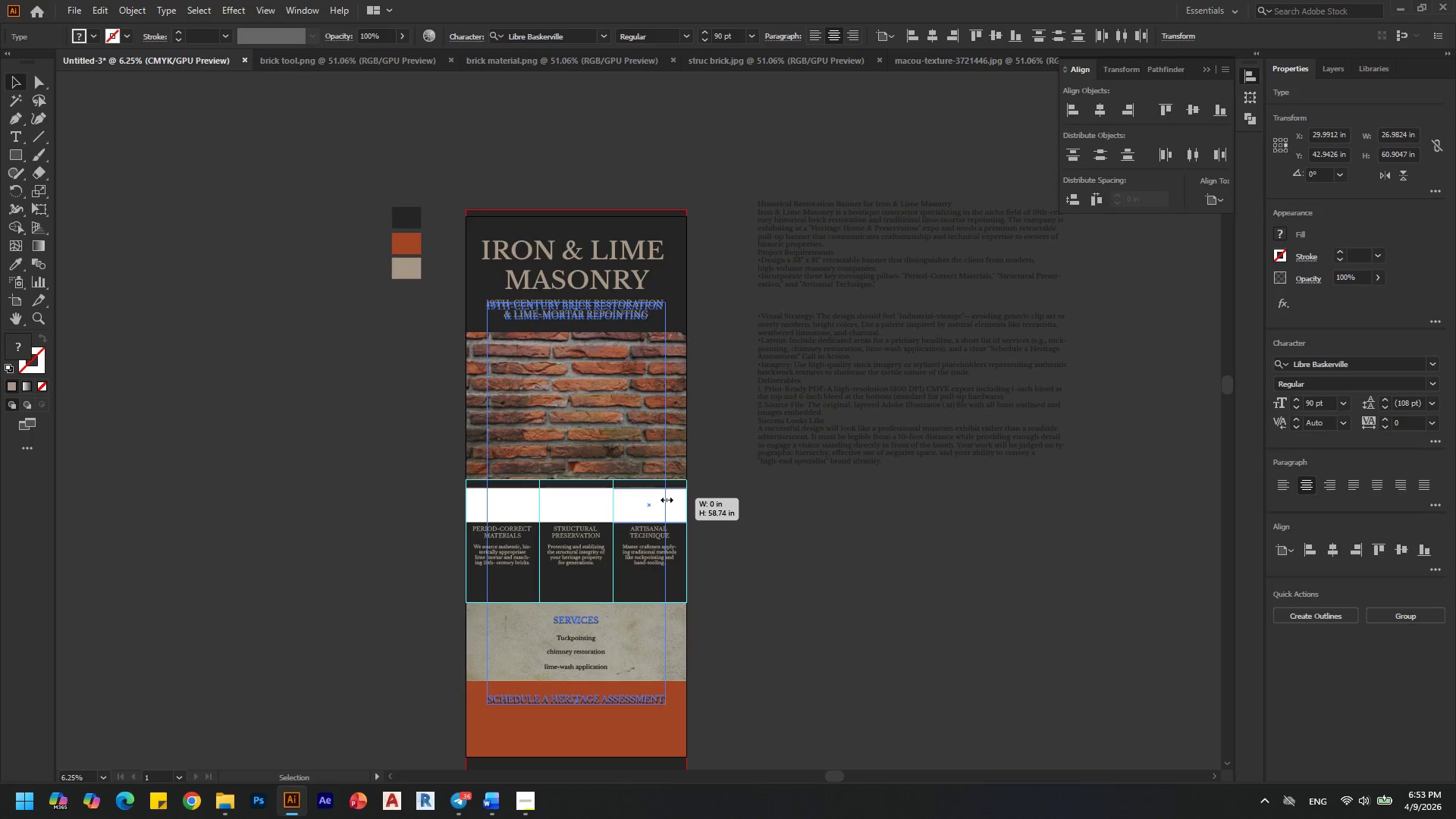 
hold_key(key=ShiftLeft, duration=1.52)
 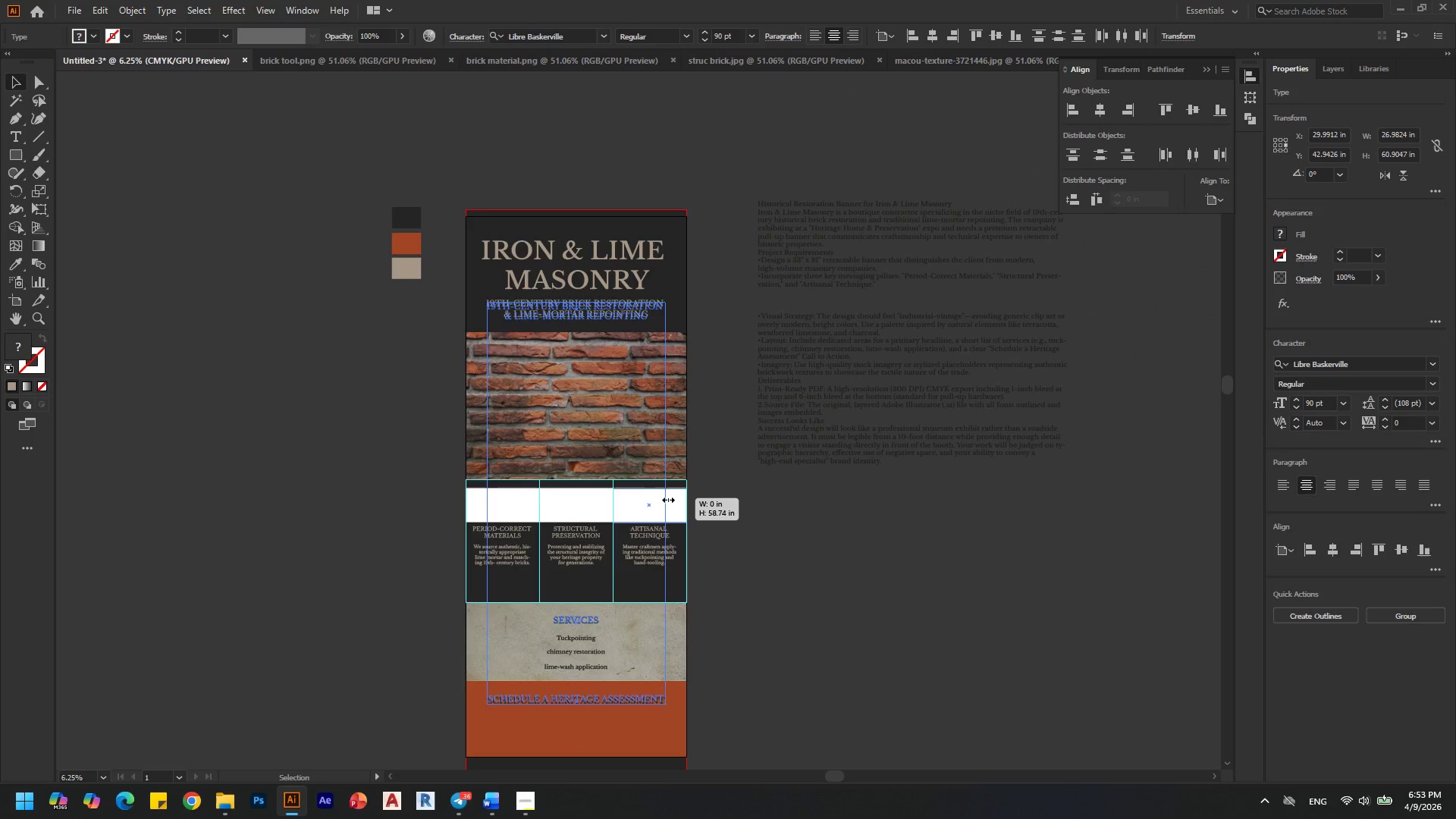 
hold_key(key=ShiftLeft, duration=1.52)
 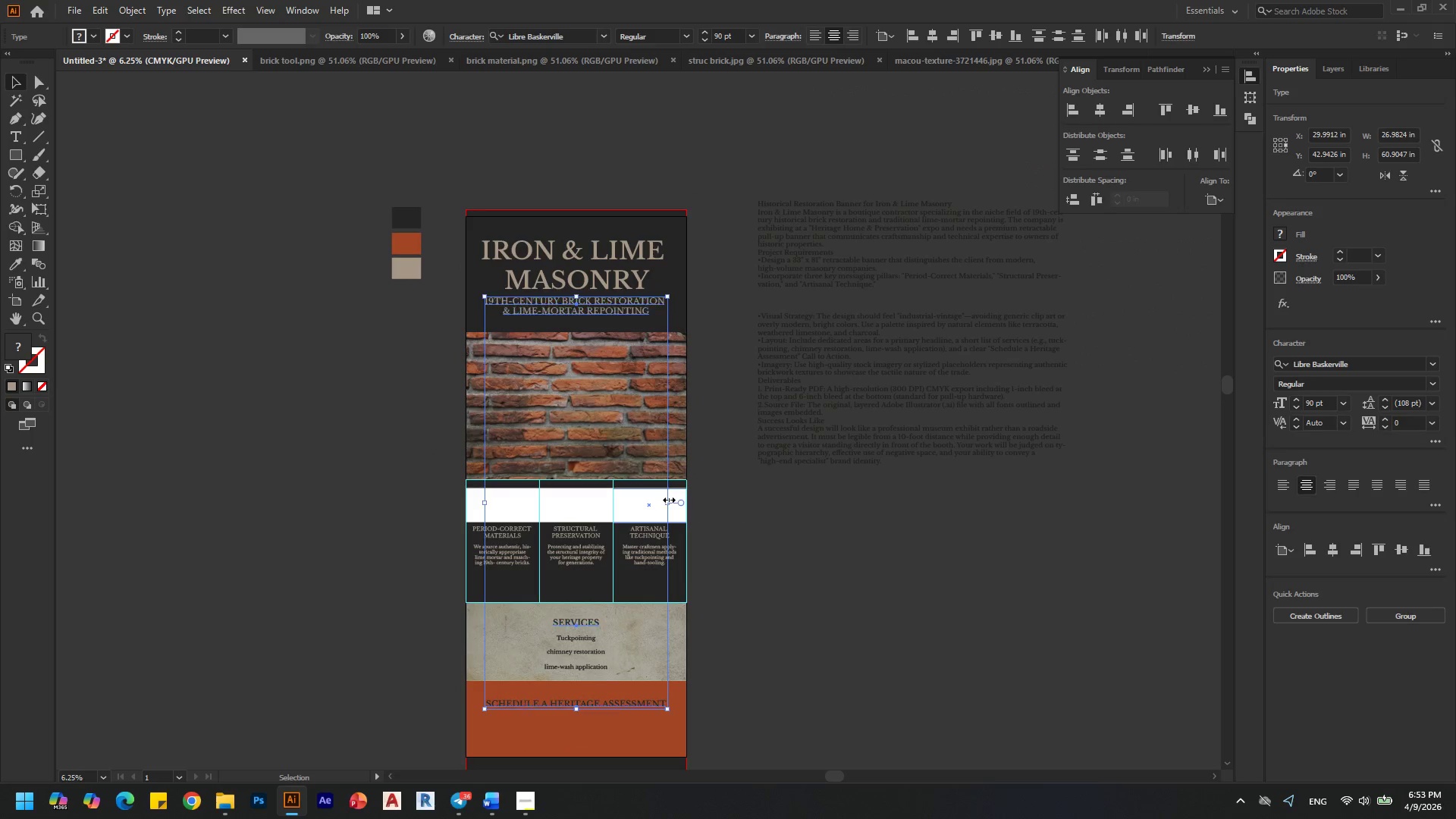 
hold_key(key=ShiftLeft, duration=0.72)
 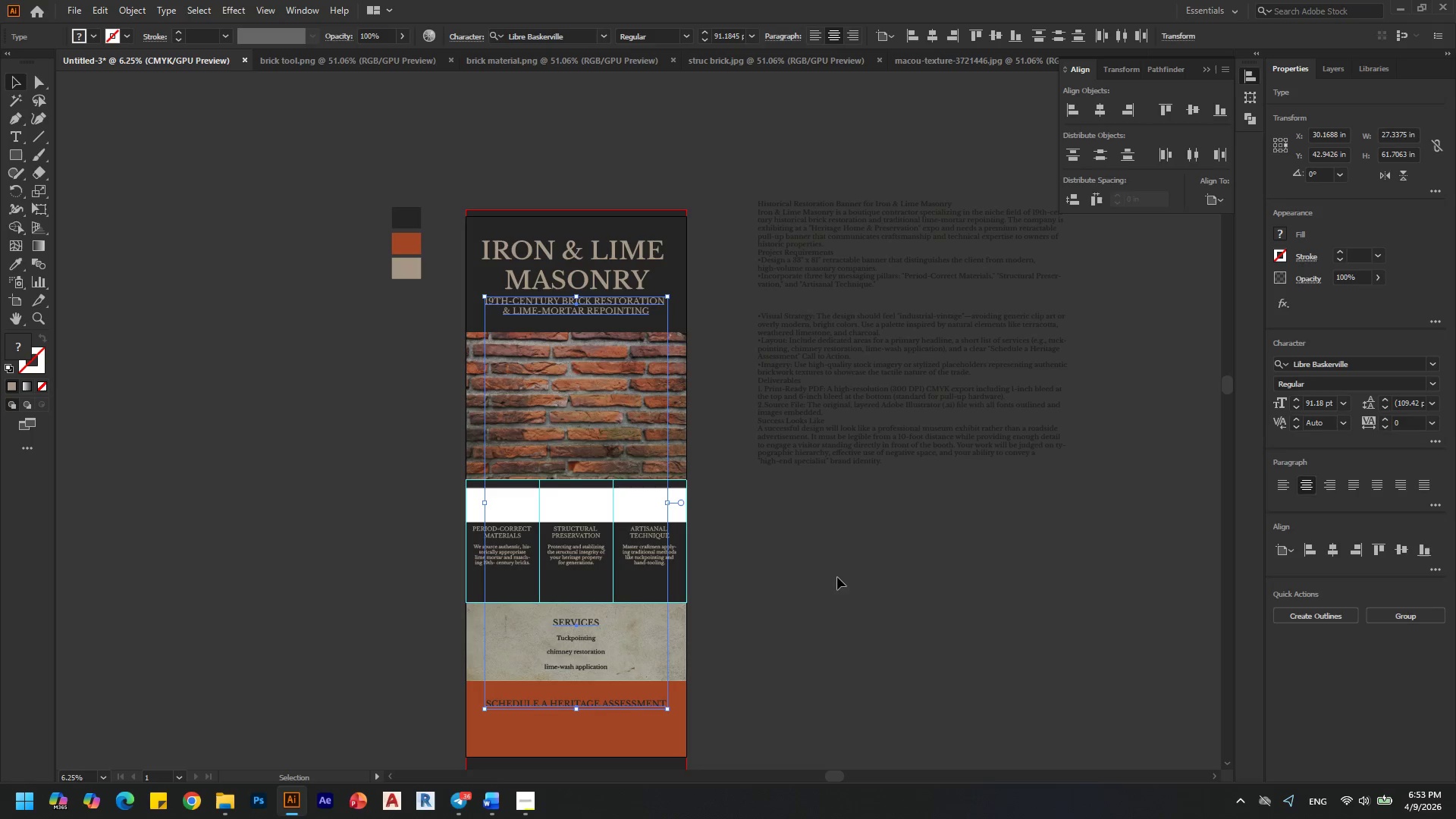 
left_click([830, 594])
 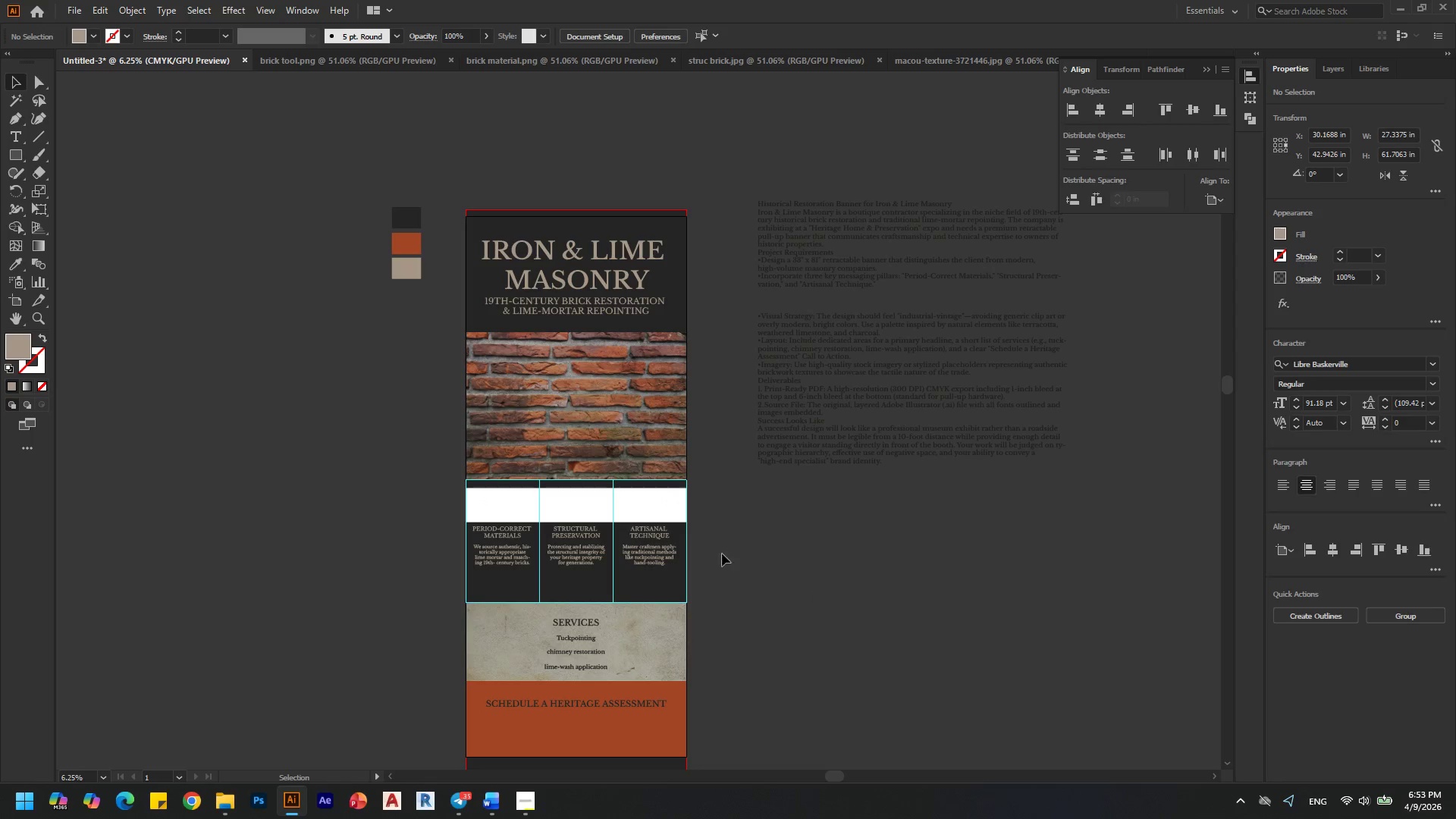 
hold_key(key=AltLeft, duration=0.41)
 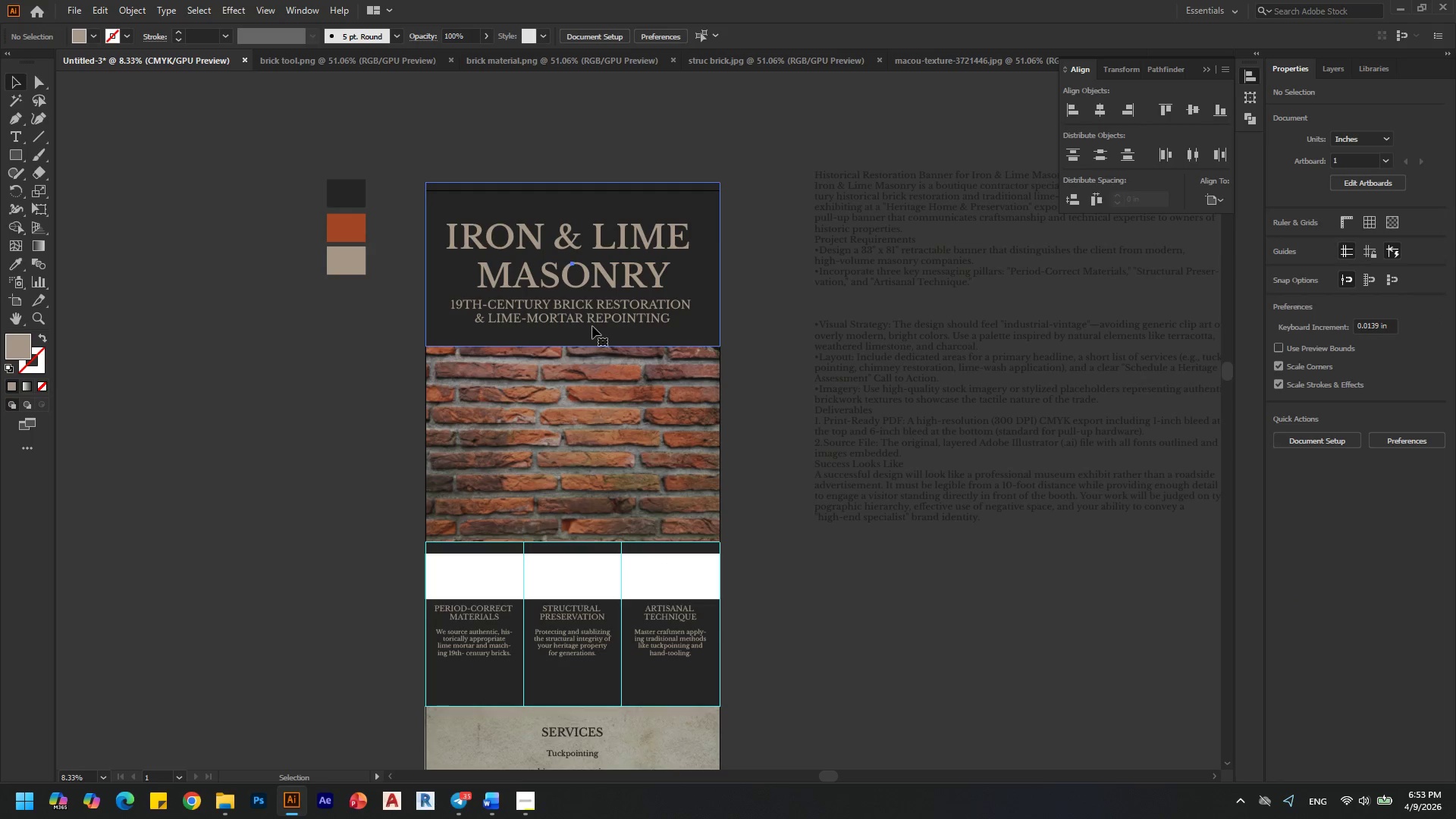 
left_click([592, 326])
 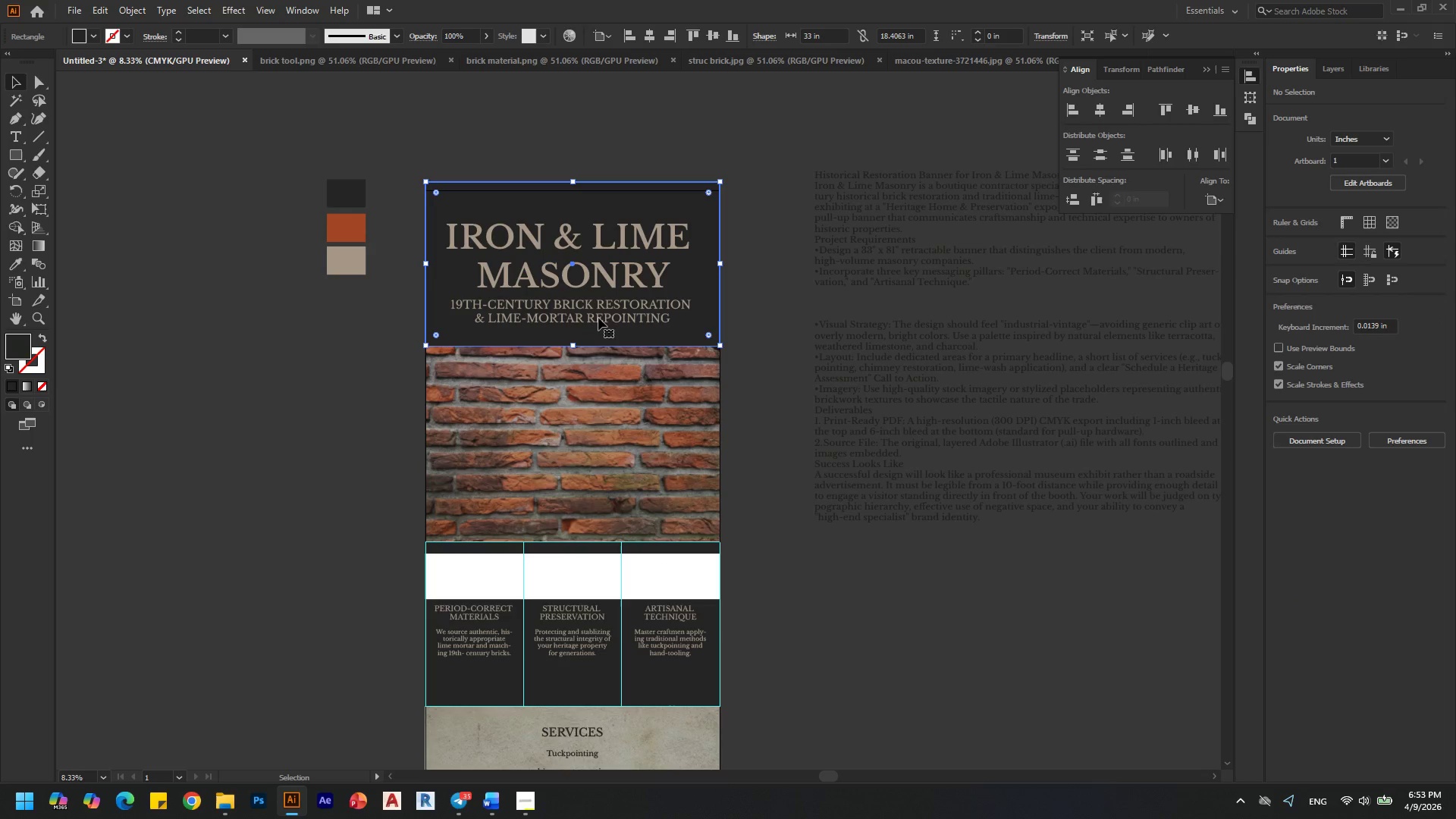 
scroll: coordinate [587, 292], scroll_direction: none, amount: 0.0
 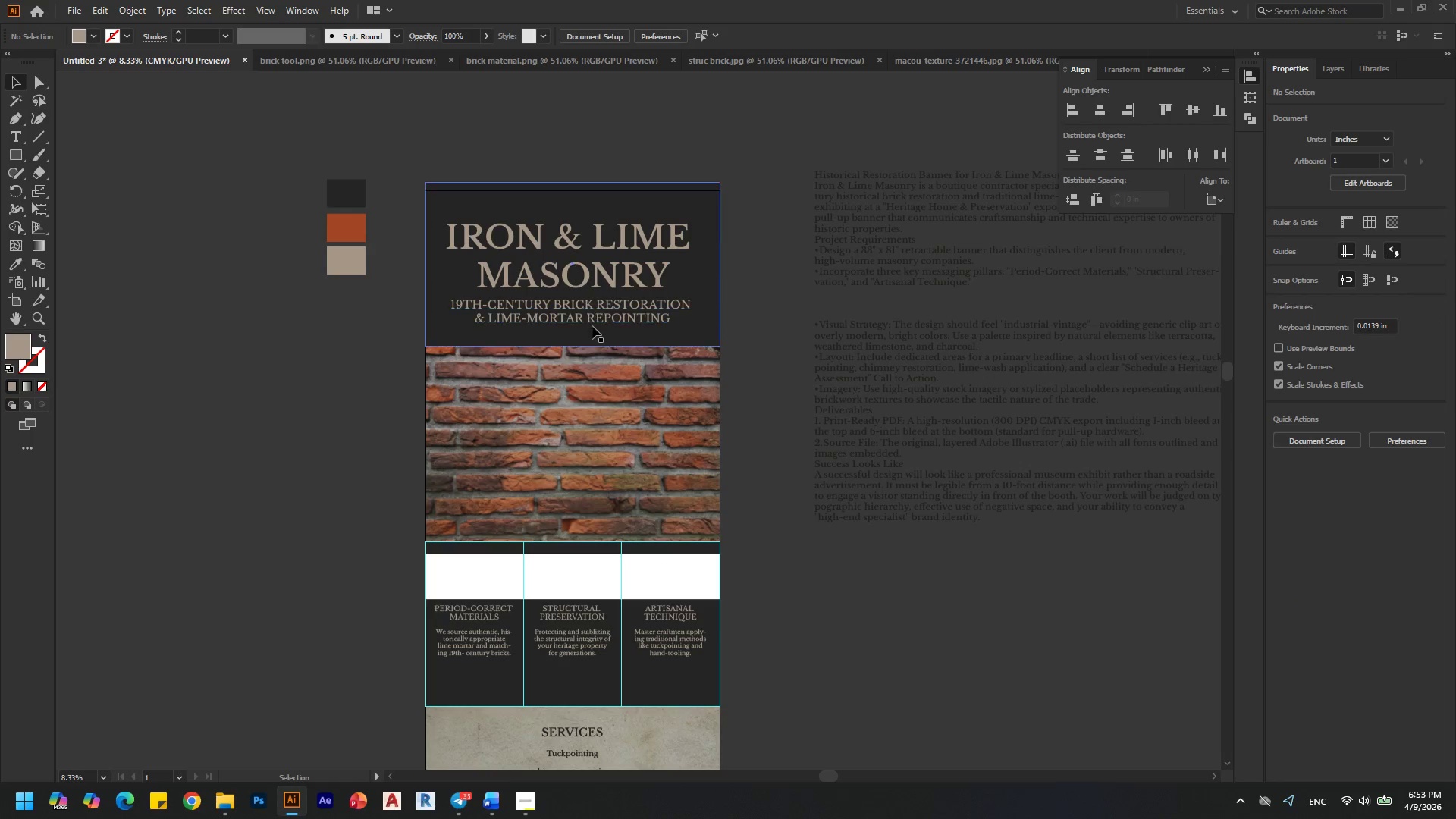 
left_click([601, 314])
 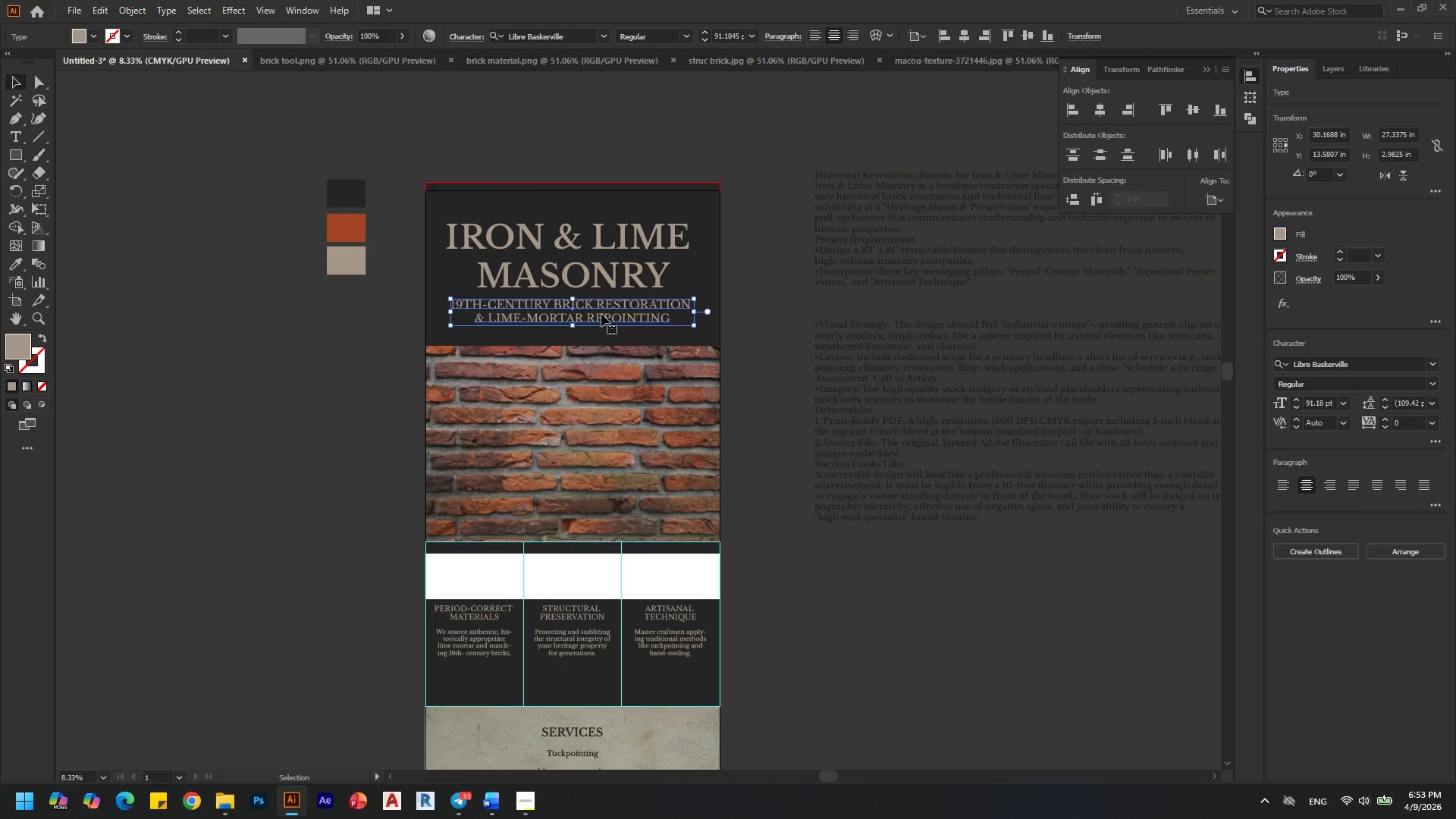 
key(ArrowDown)
 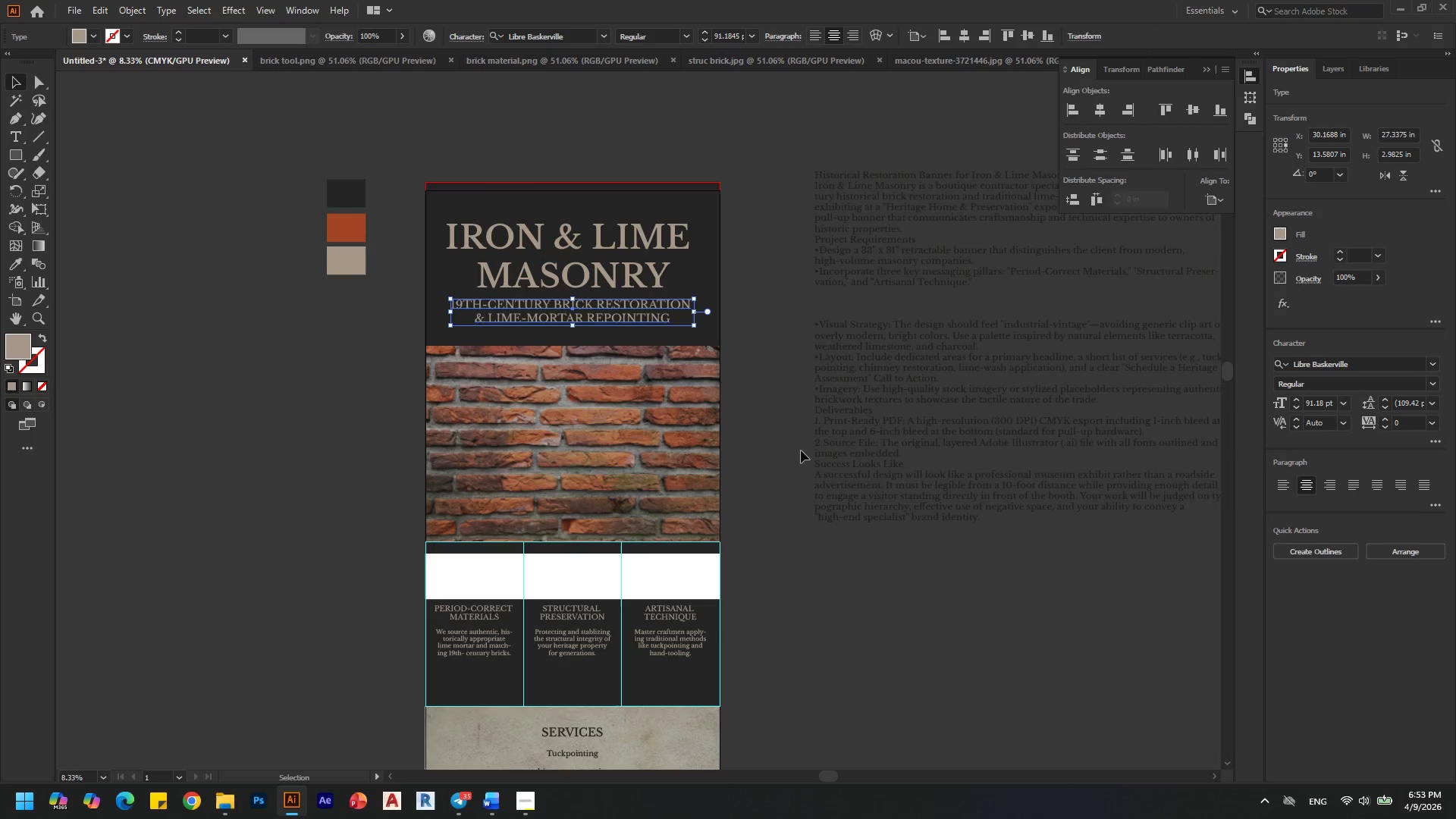 
key(ArrowDown)